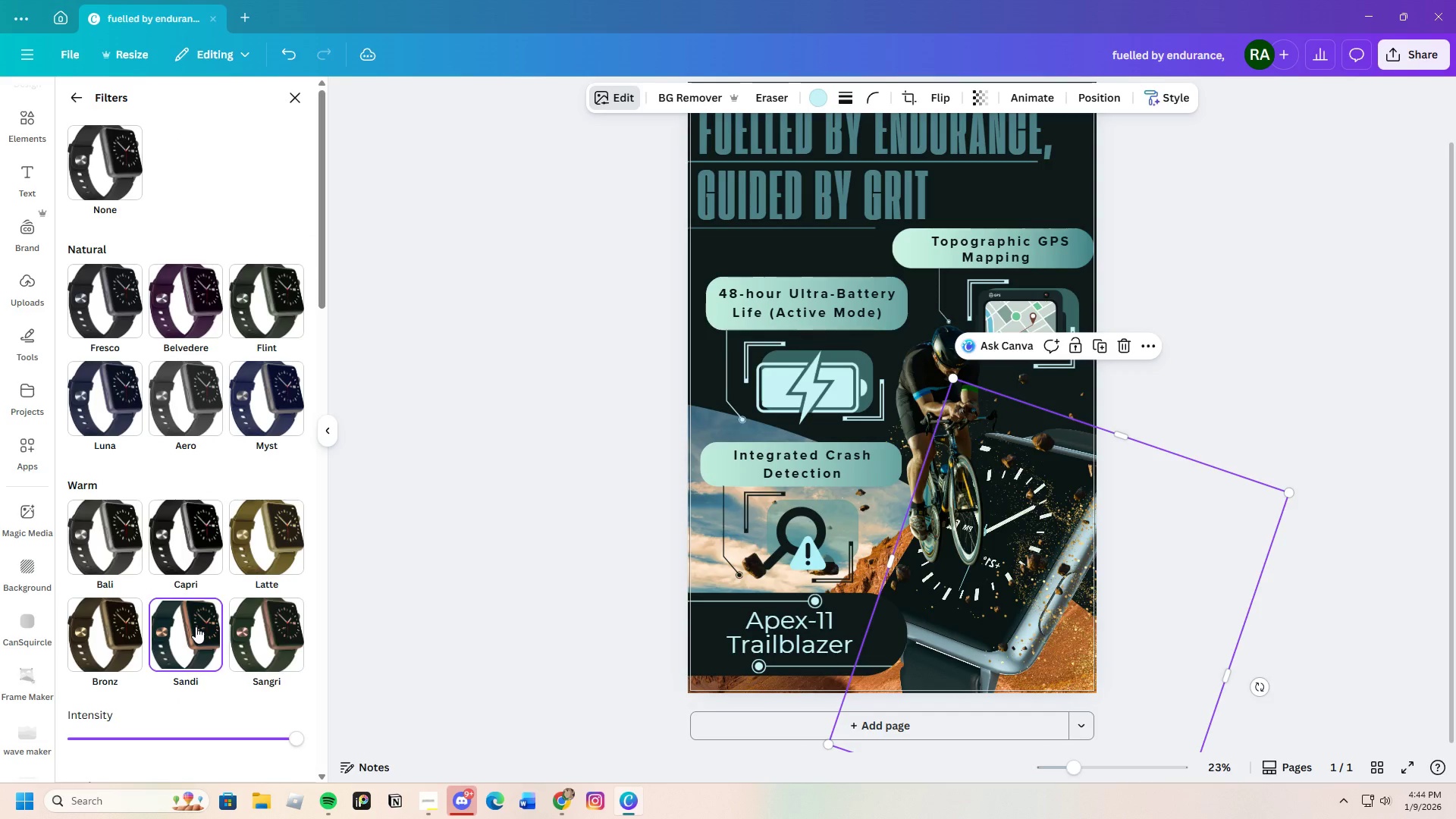 
scroll: coordinate [196, 626], scroll_direction: down, amount: 3.0
 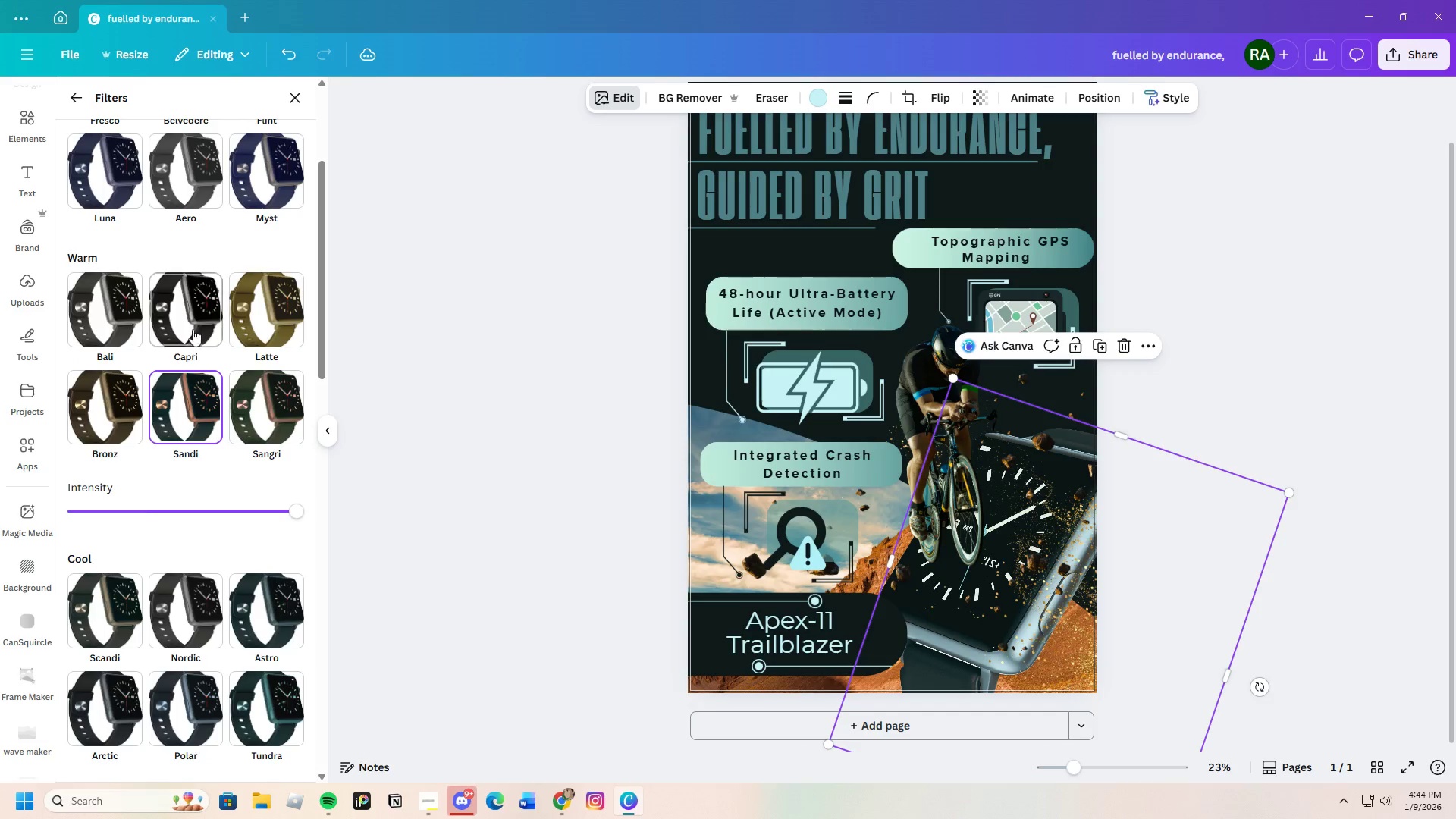 
left_click([190, 313])
 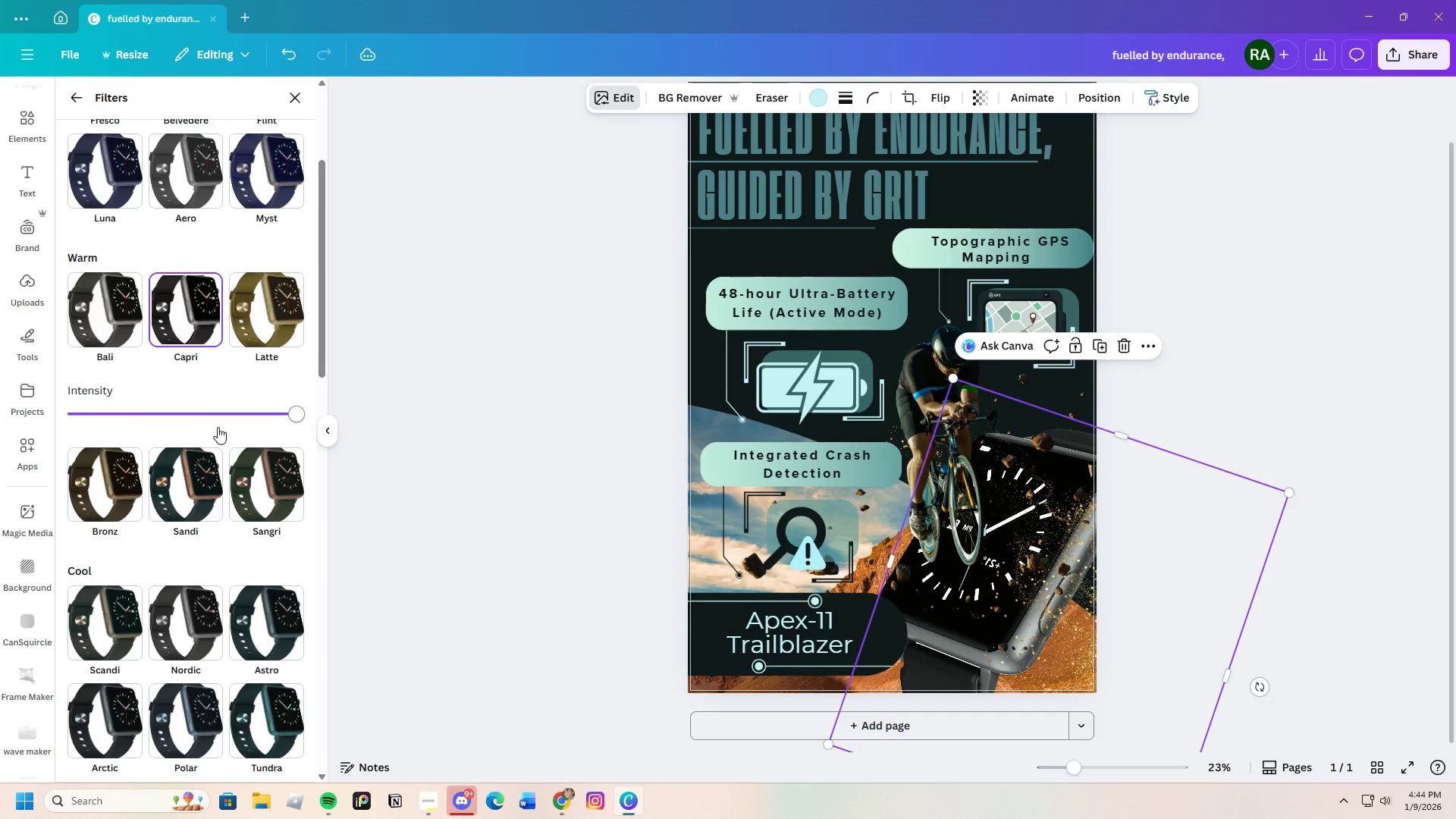 
scroll: coordinate [210, 515], scroll_direction: down, amount: 19.0
 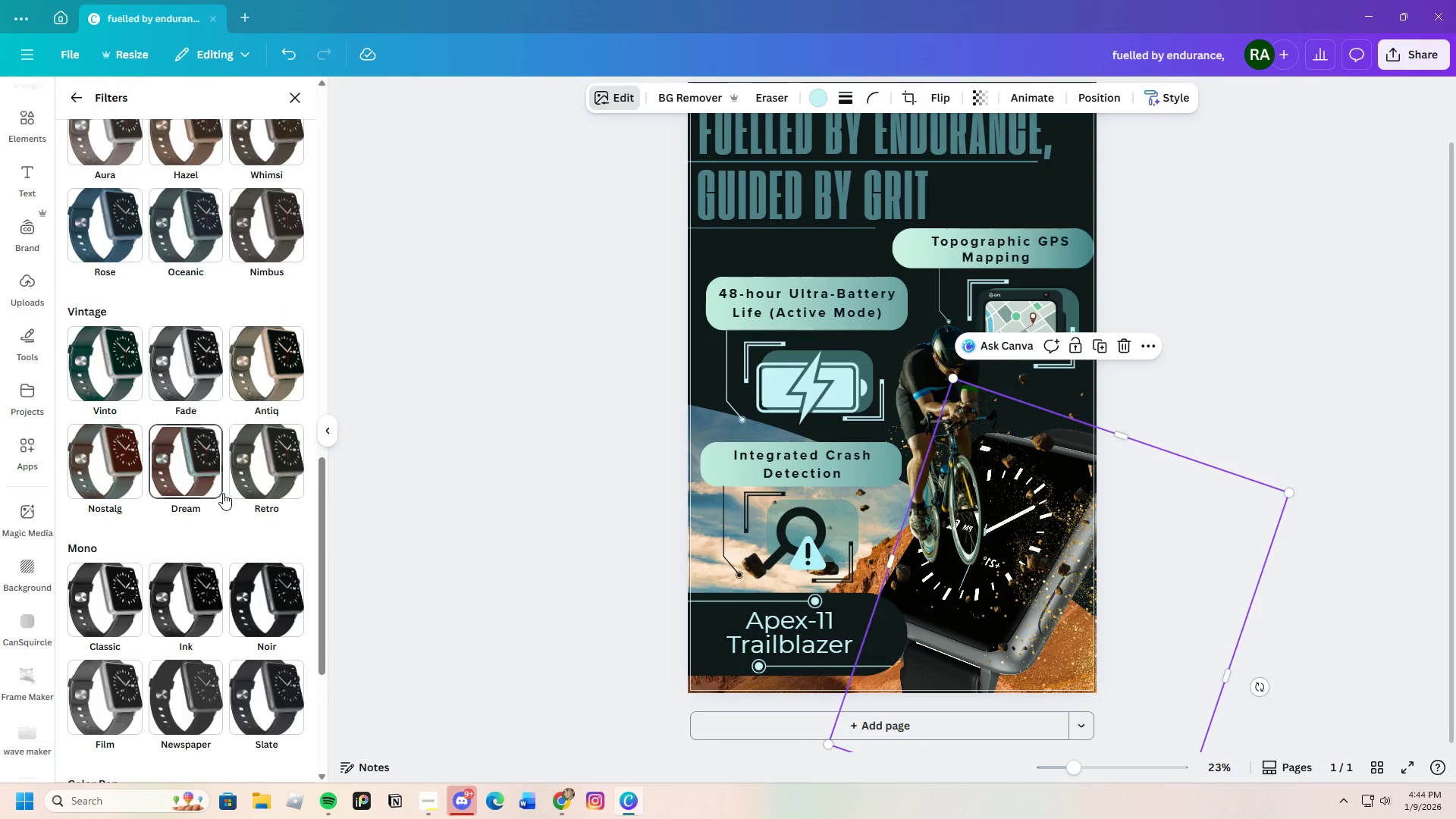 
scroll: coordinate [222, 487], scroll_direction: up, amount: 9.0
 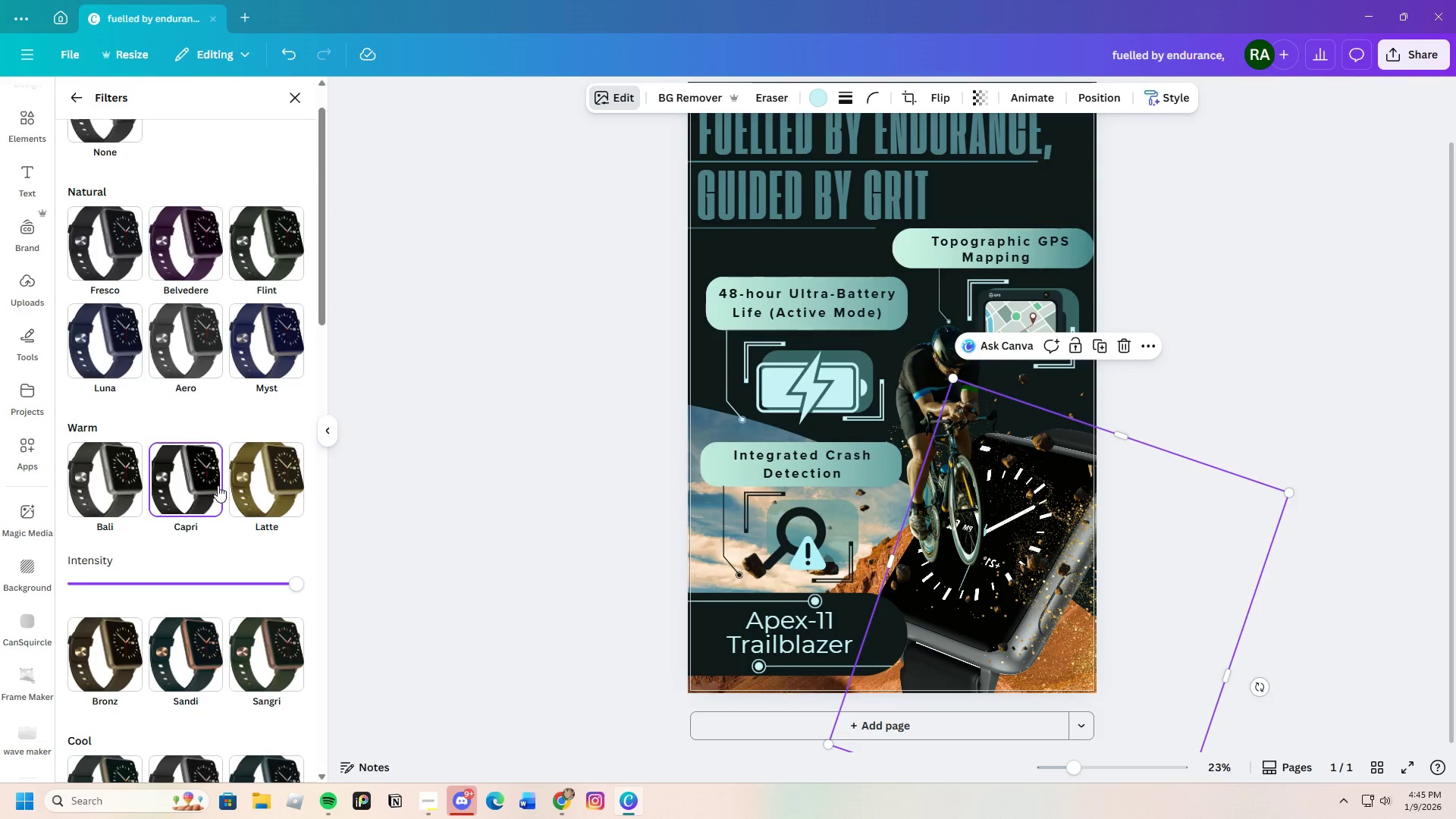 
left_click([268, 247])
 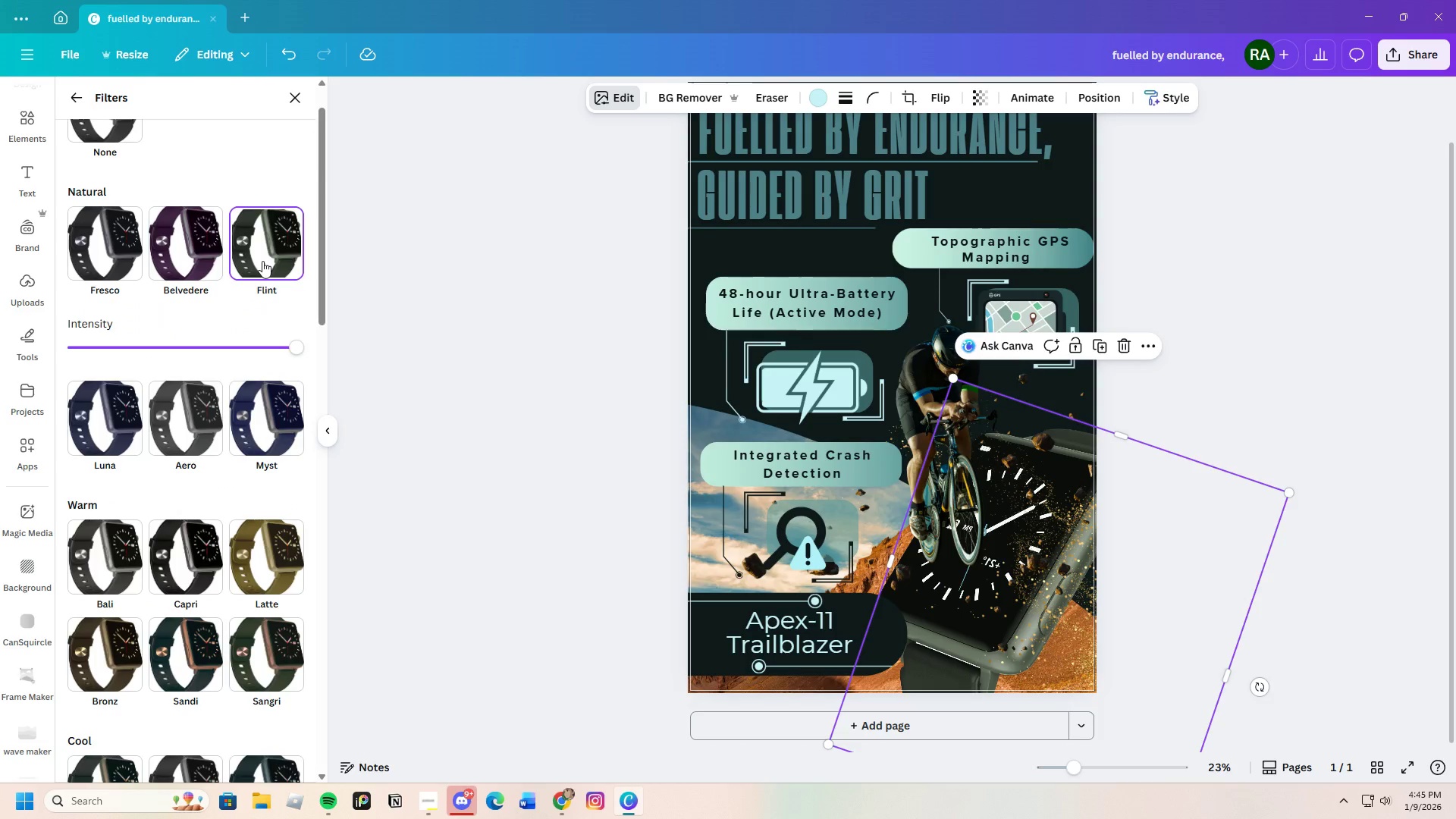 
scroll: coordinate [264, 486], scroll_direction: up, amount: 3.0
 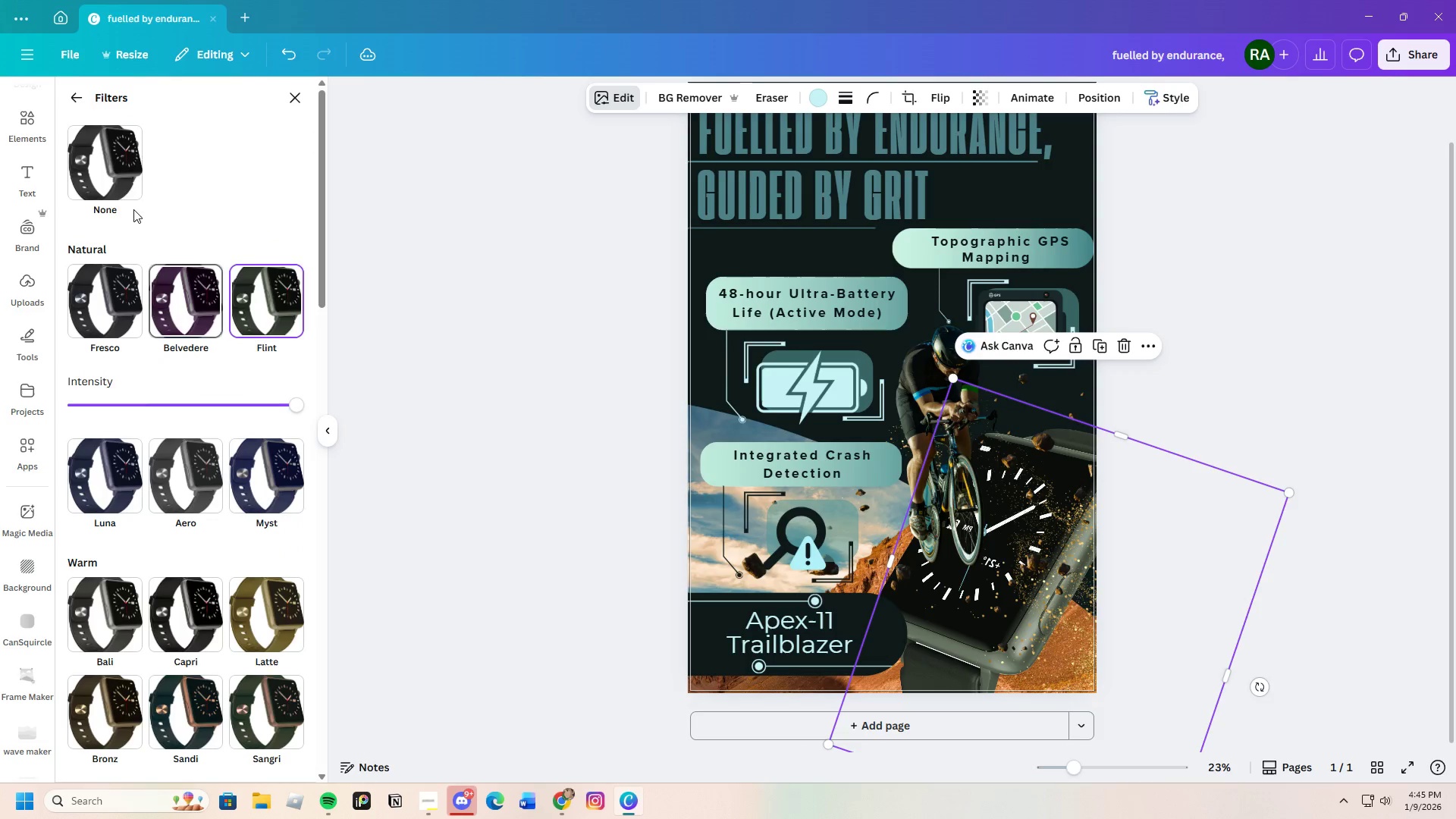 
left_click([119, 165])
 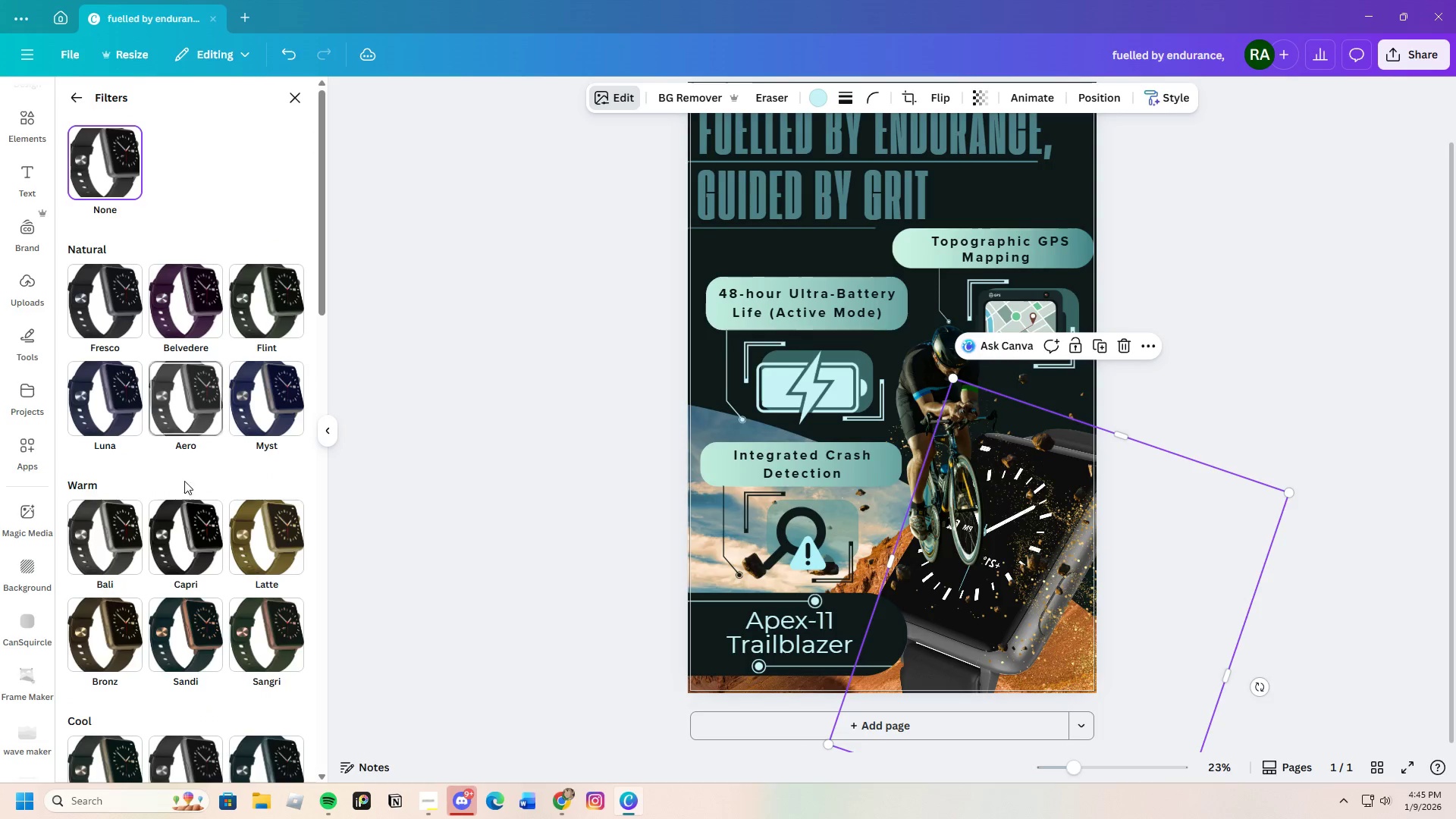 
left_click([199, 523])
 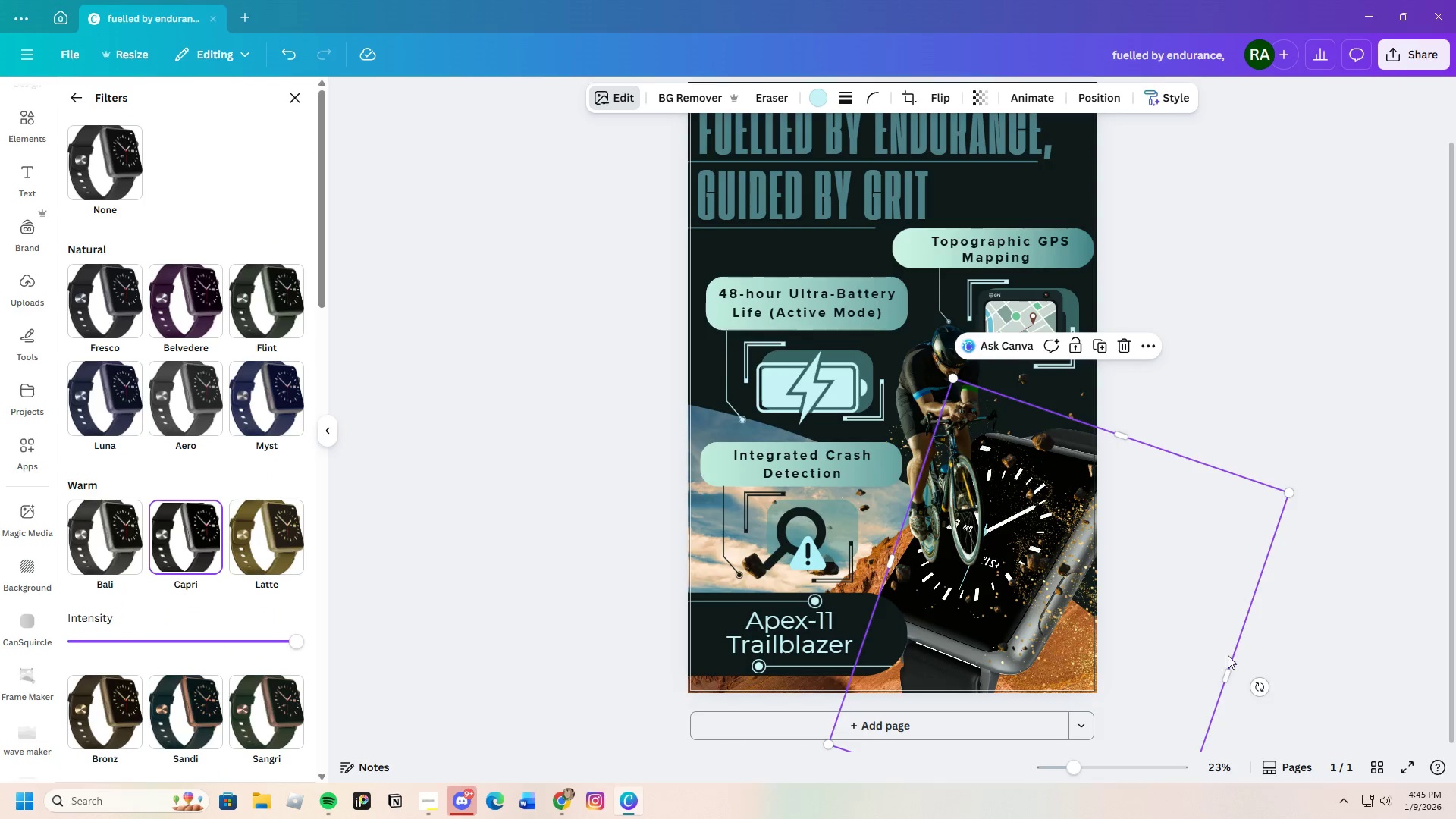 
left_click([1316, 637])
 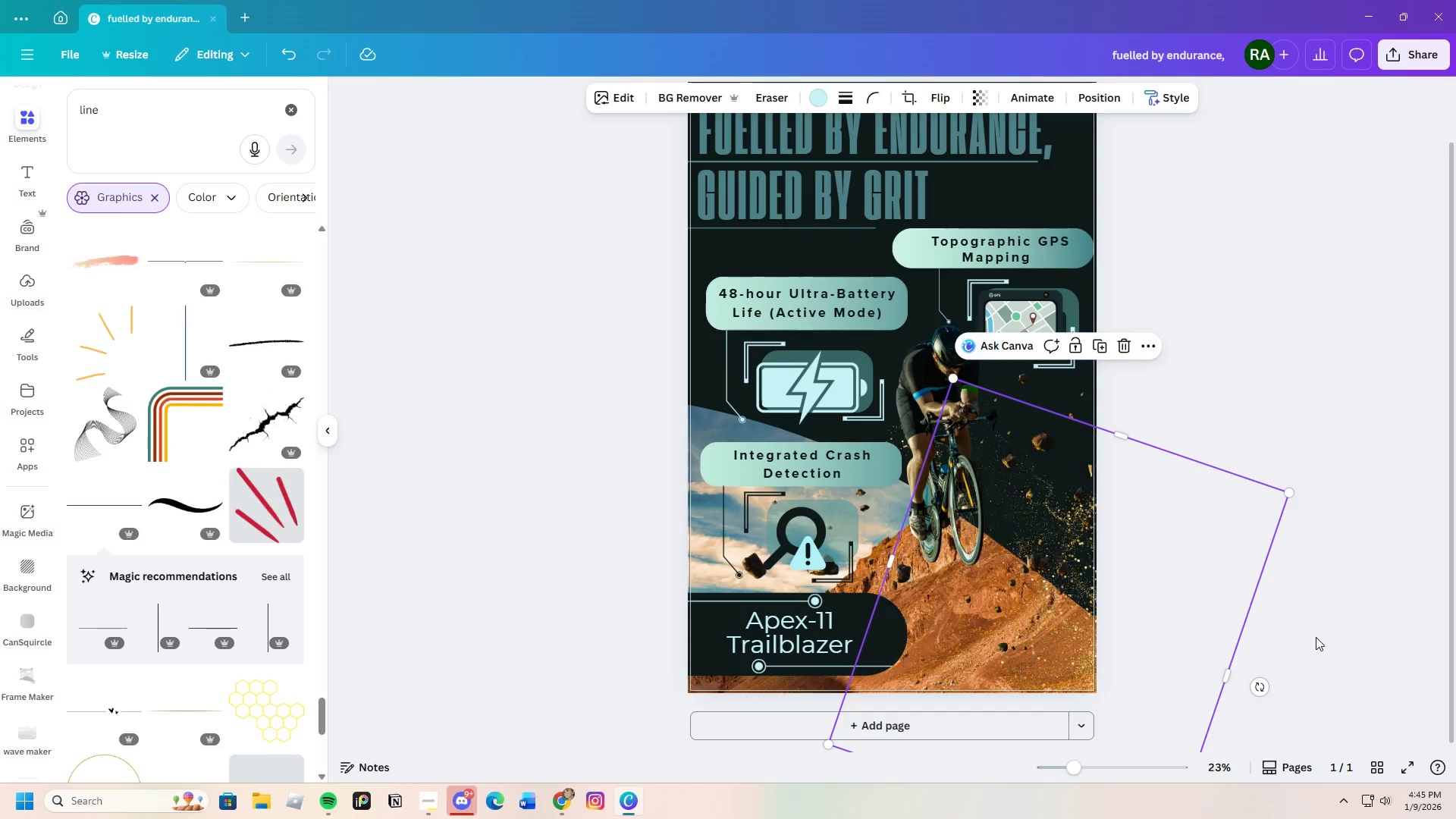 
left_click([1316, 637])
 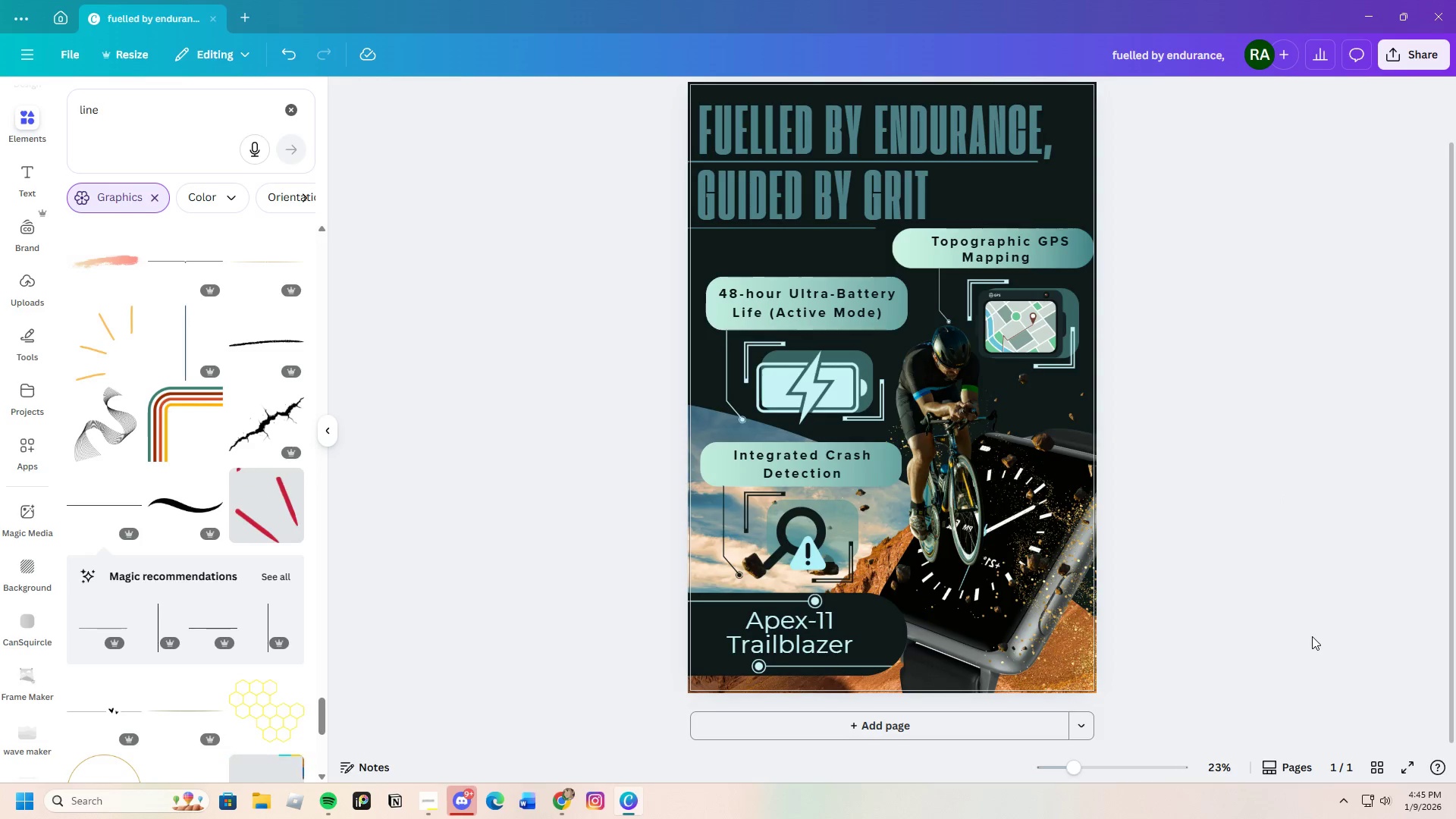 
wait(14.8)
 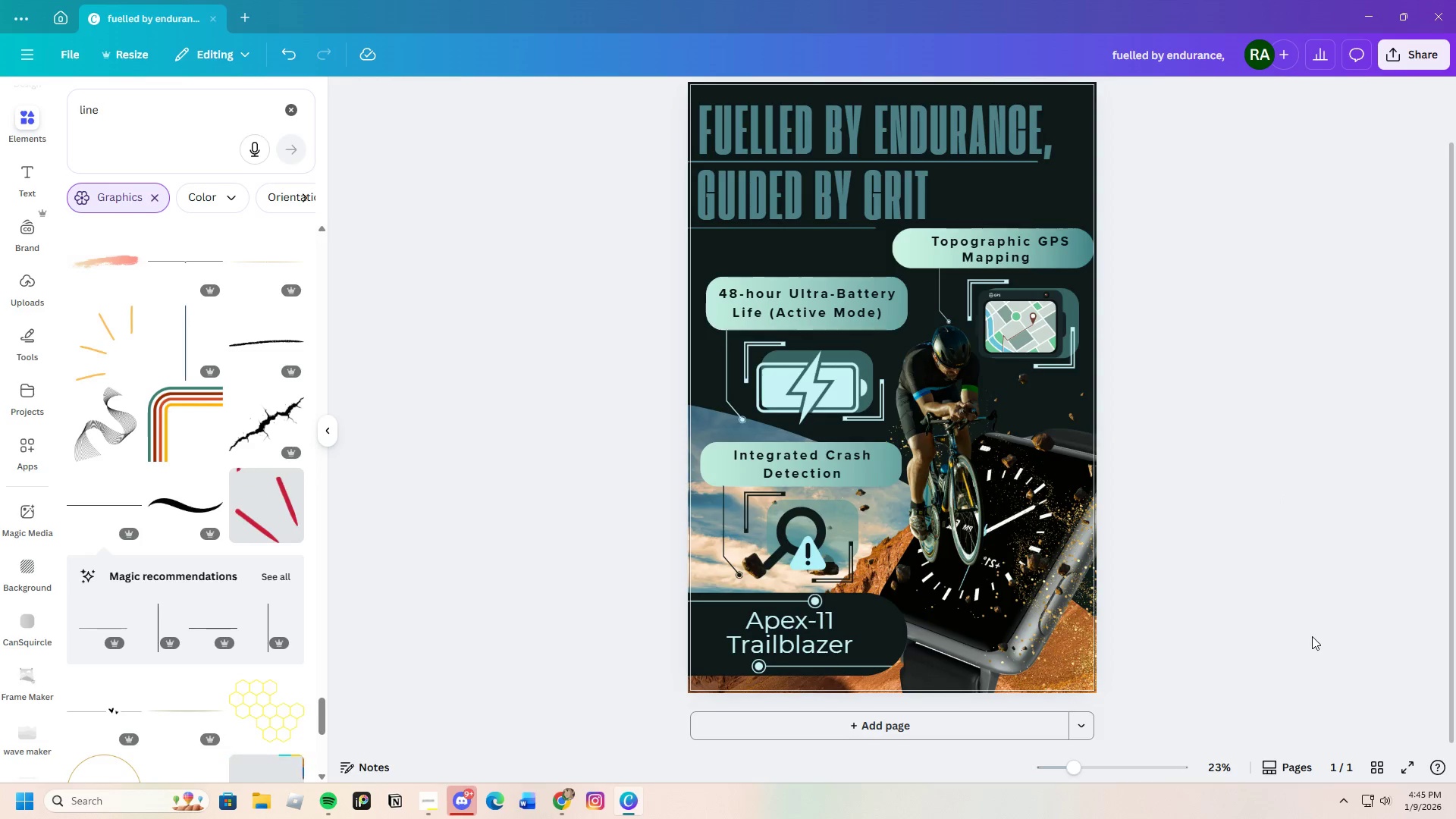 
scroll: coordinate [287, 511], scroll_direction: up, amount: 6.0
 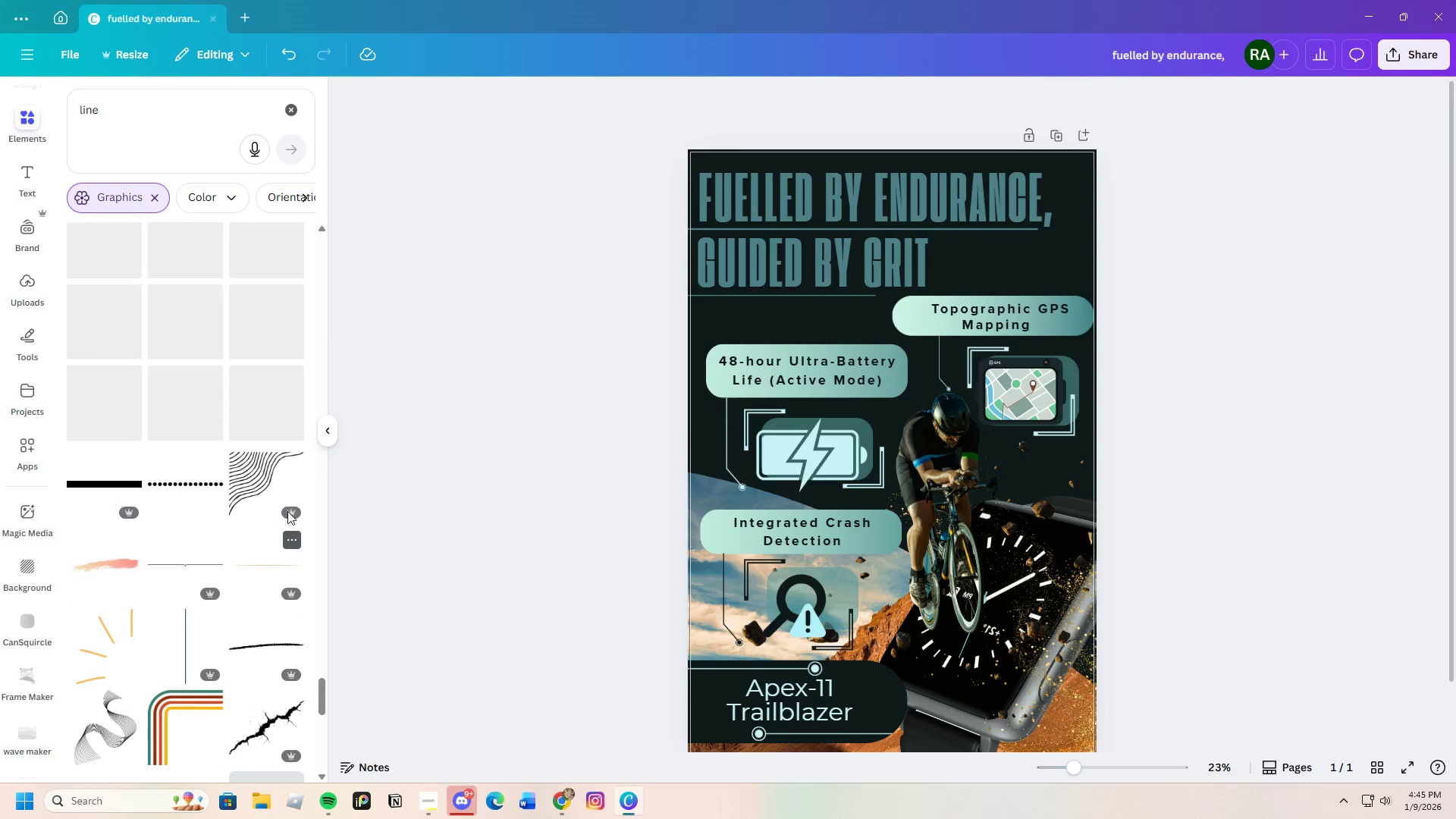 
scroll: coordinate [287, 511], scroll_direction: down, amount: 13.0
 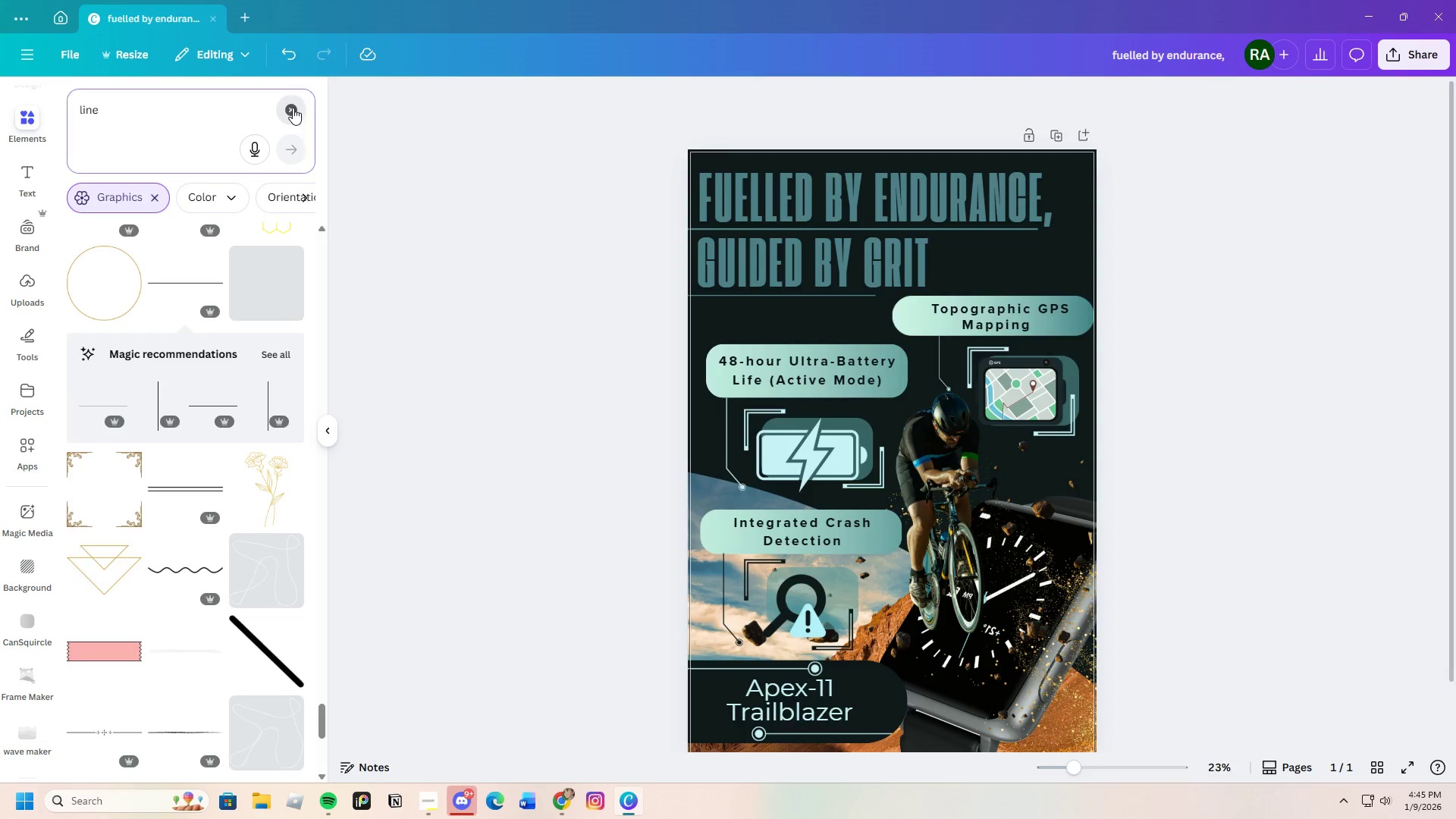 
left_click([219, 107])
 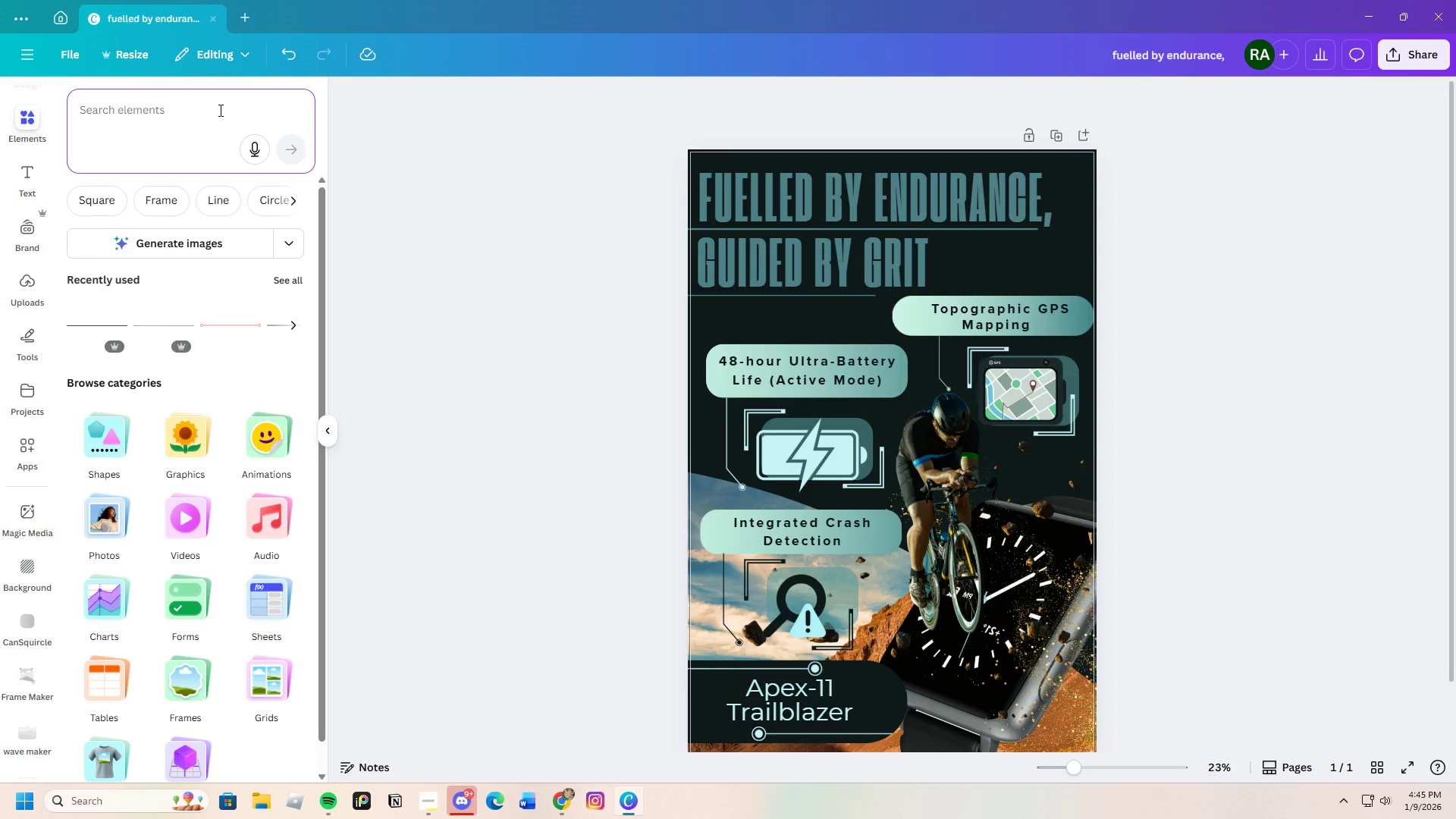 
wait(6.45)
 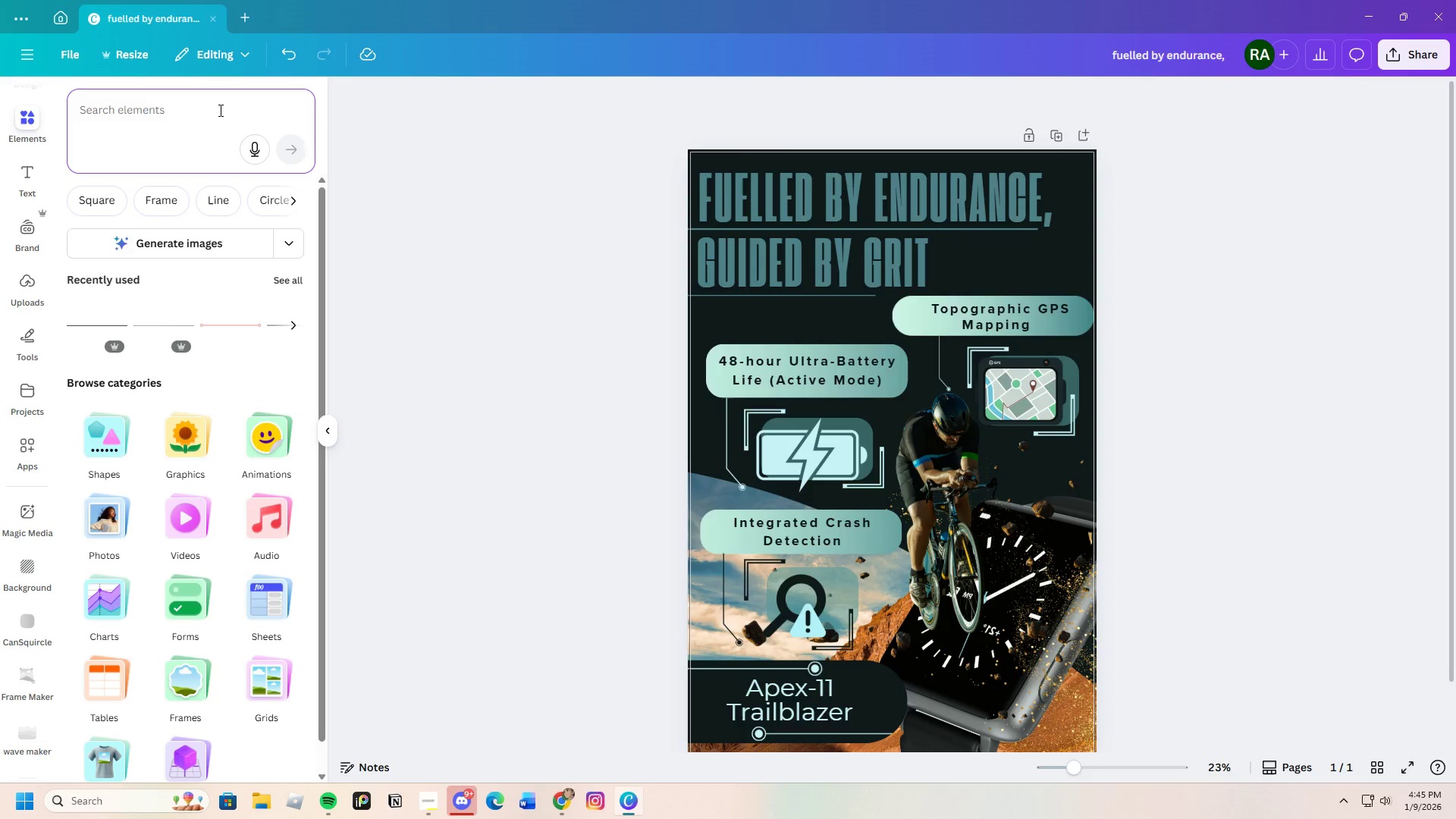 
type(tech background)
 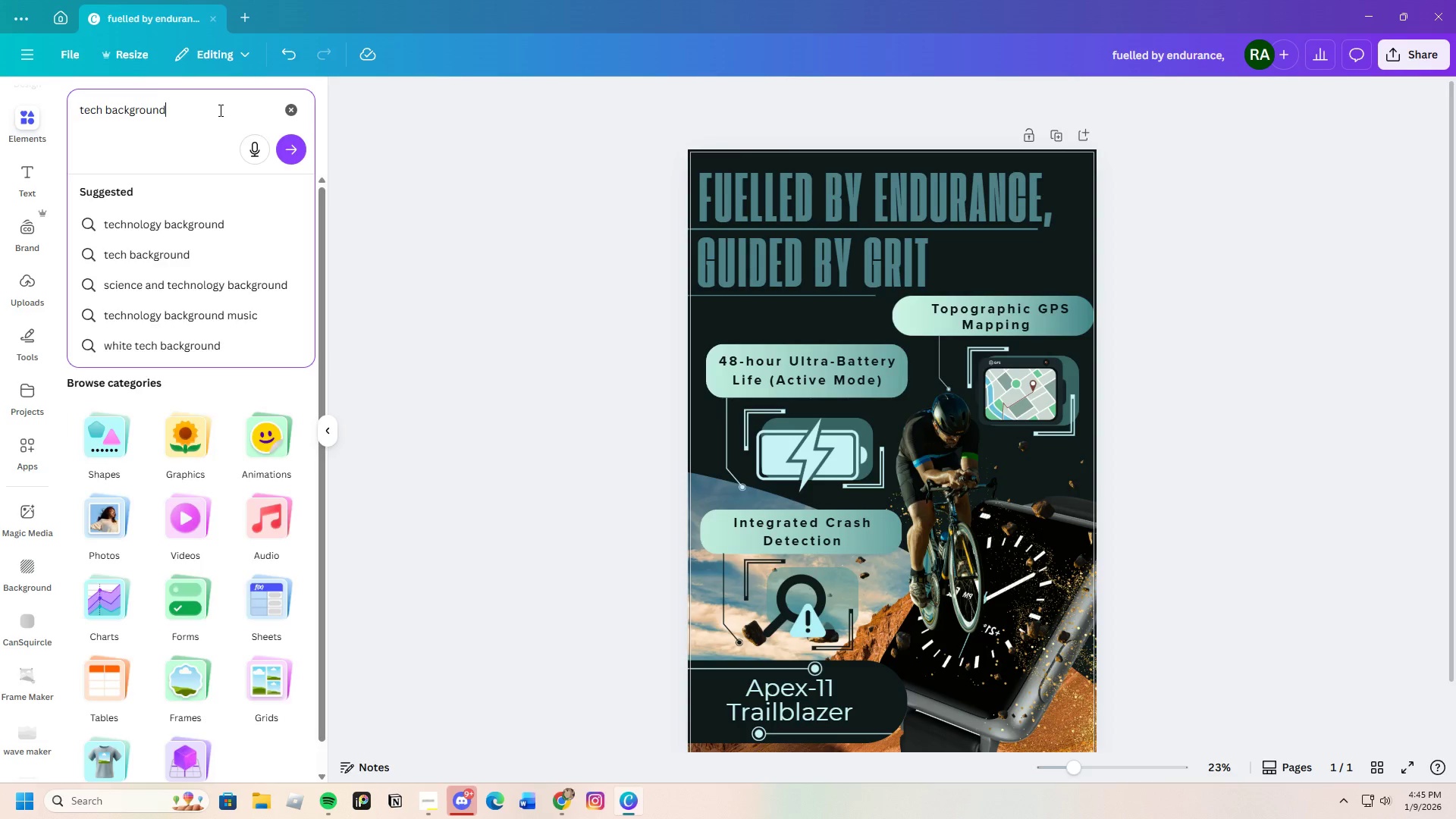 
key(Enter)
 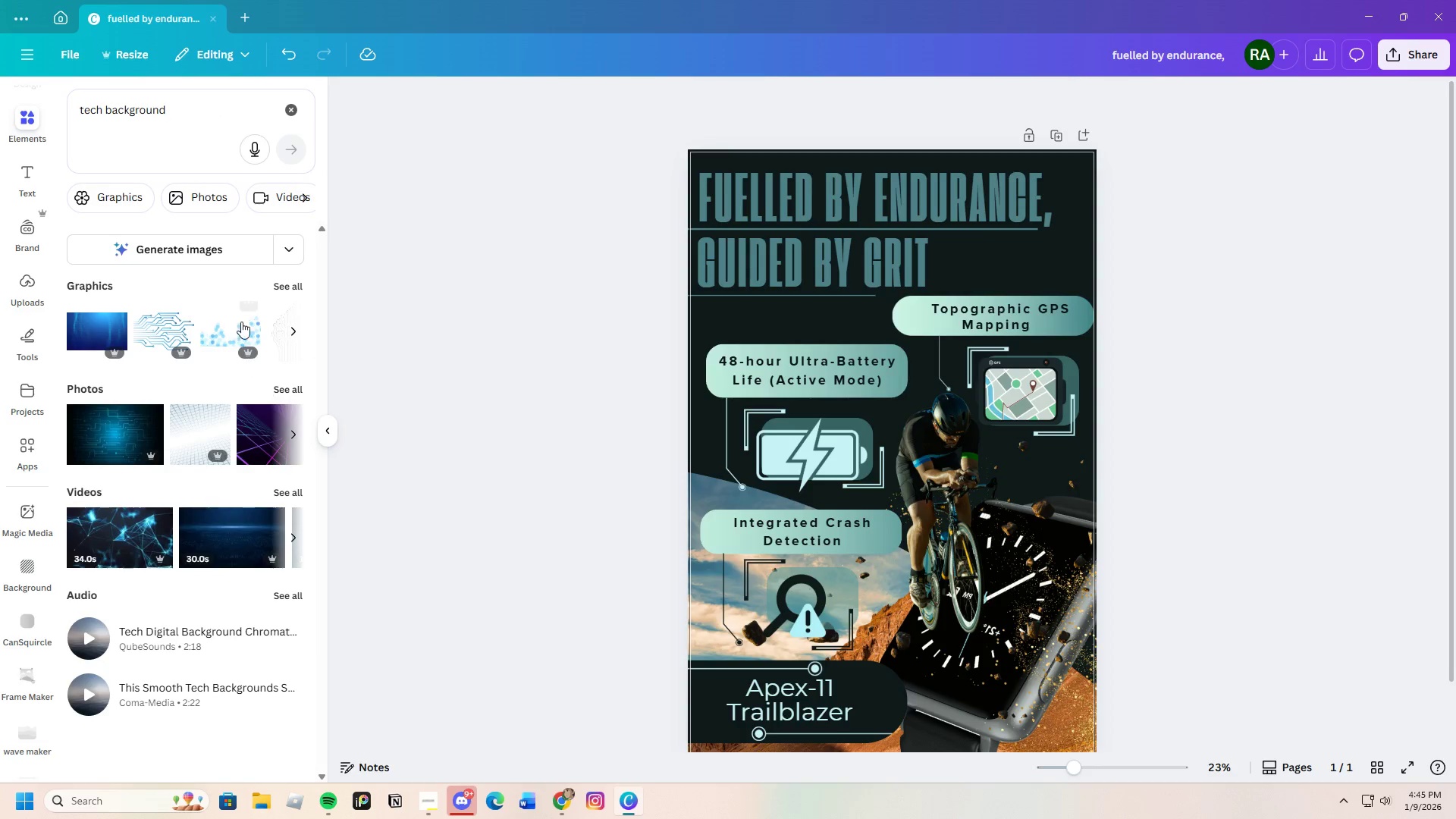 
left_click([290, 284])
 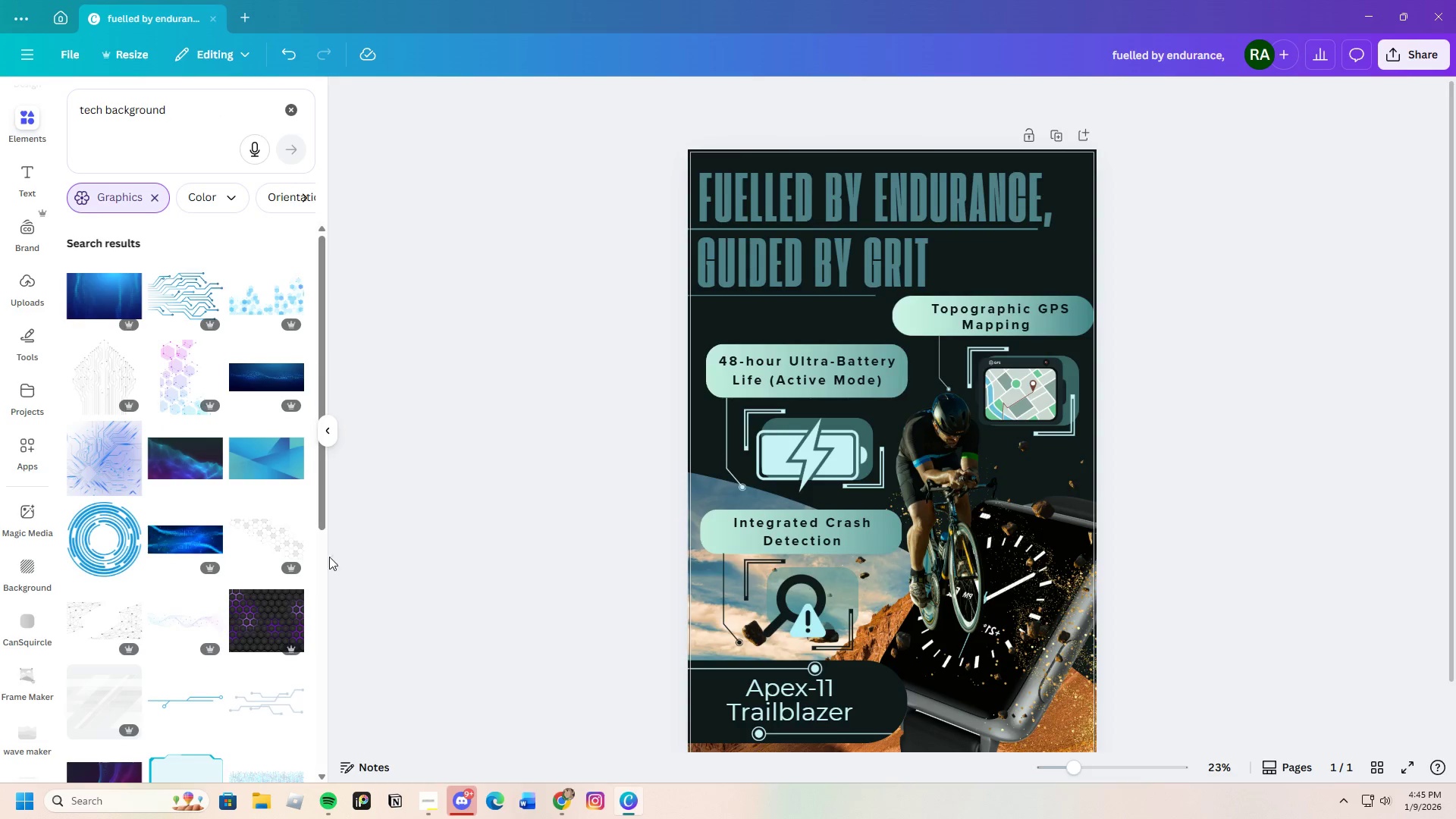 
scroll: coordinate [171, 570], scroll_direction: down, amount: 9.0
 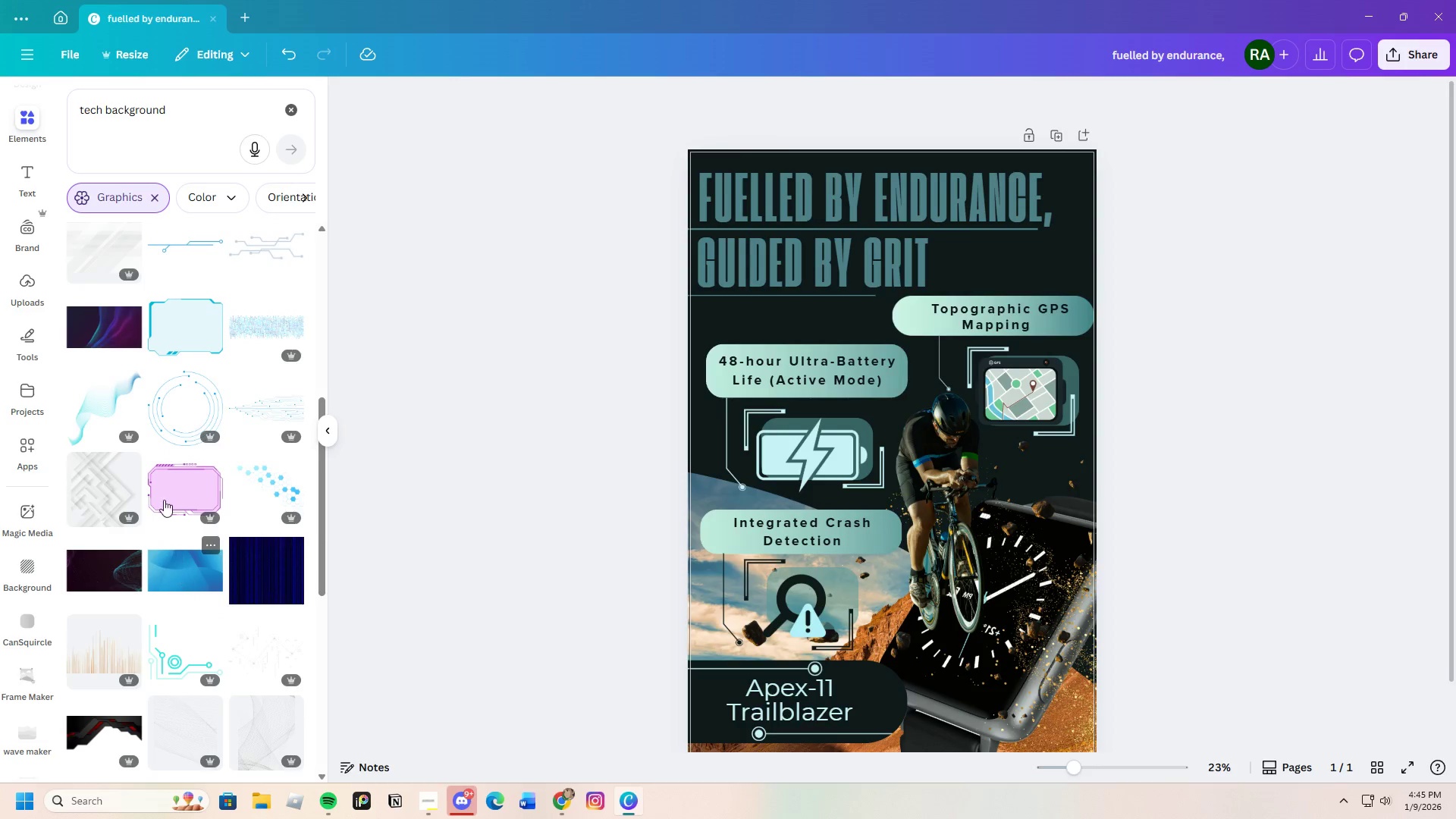 
left_click([192, 411])
 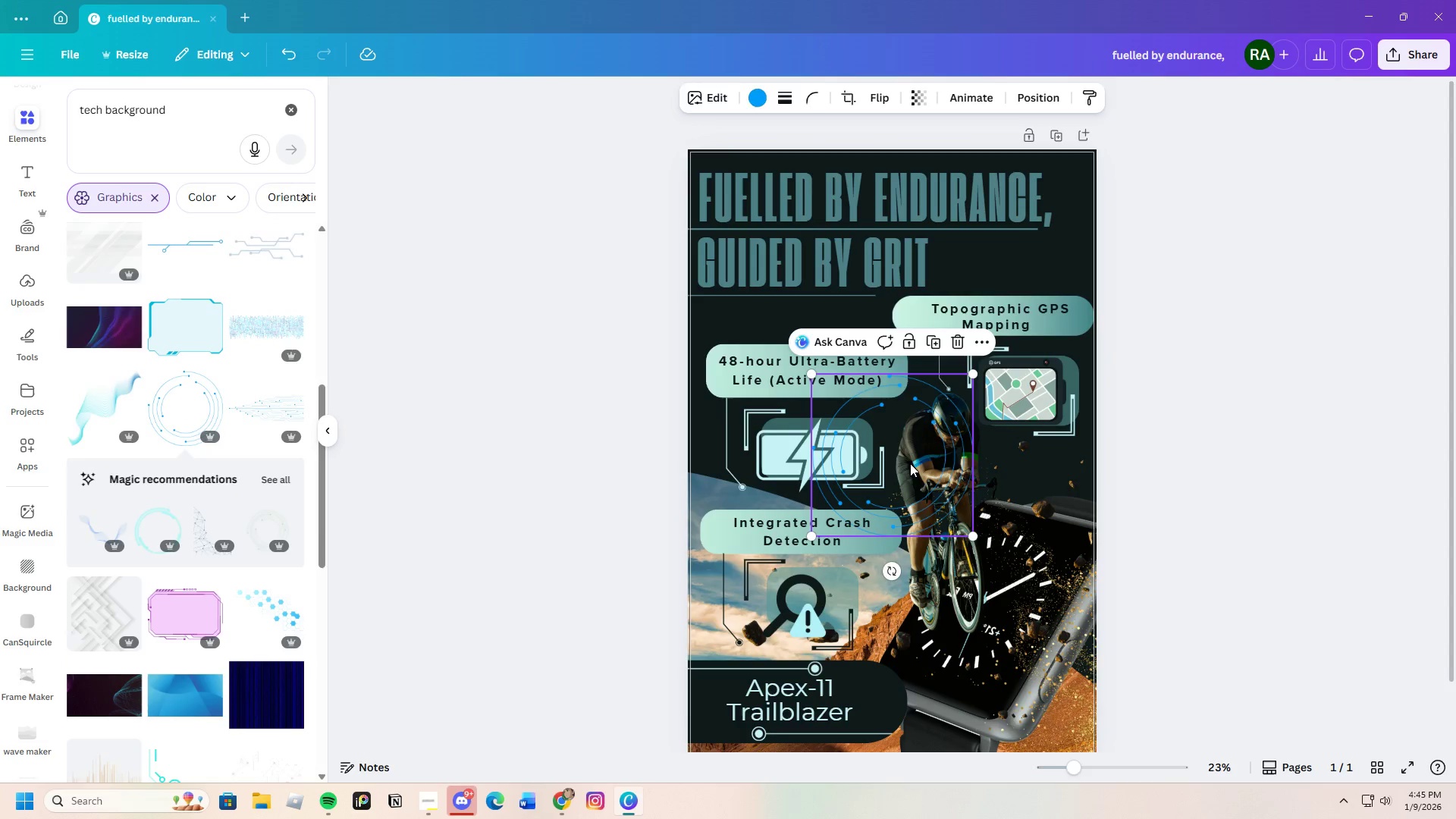 
left_click_drag(start_coordinate=[900, 457], to_coordinate=[882, 409])
 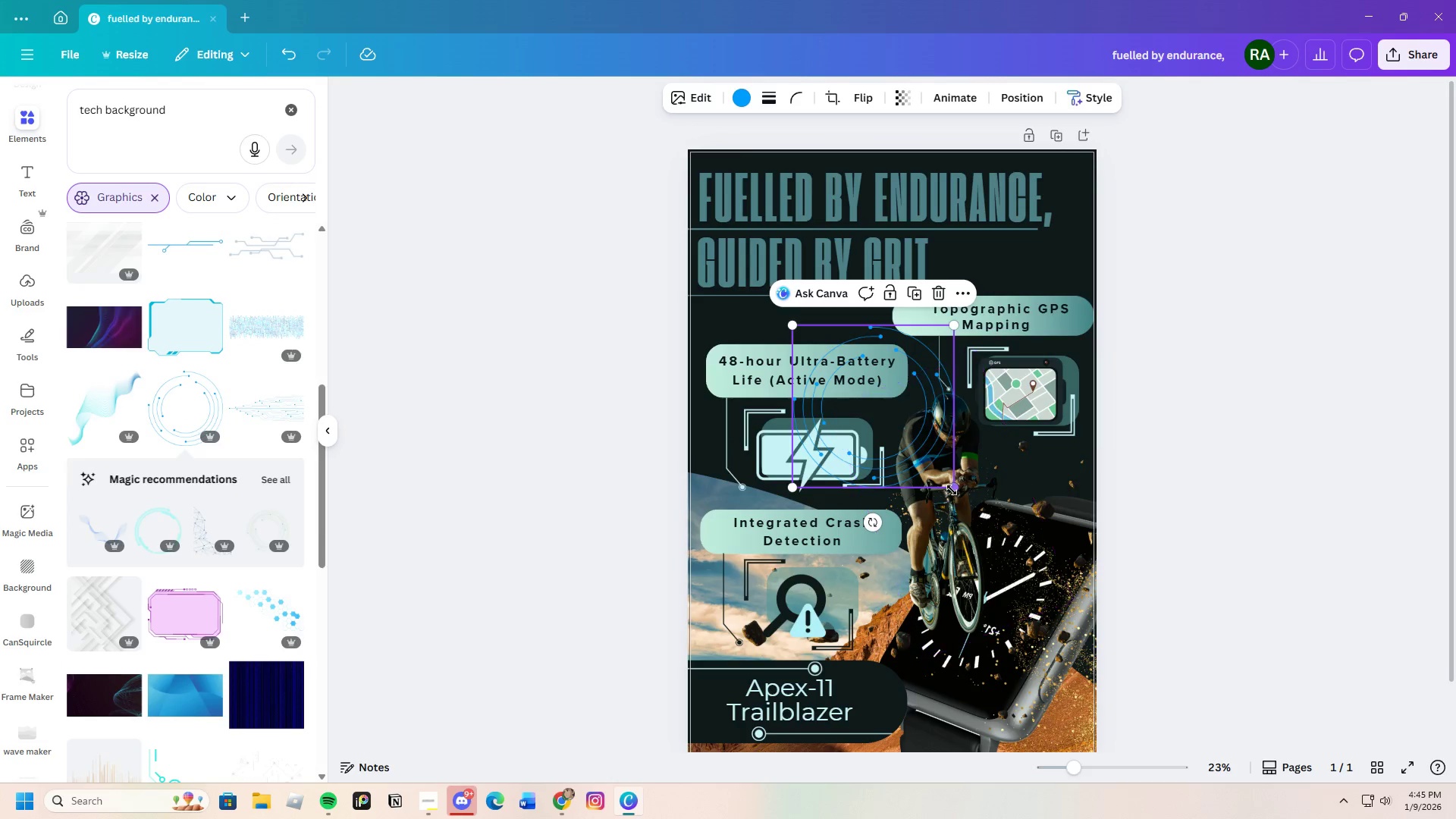 
left_click_drag(start_coordinate=[952, 489], to_coordinate=[1121, 570])
 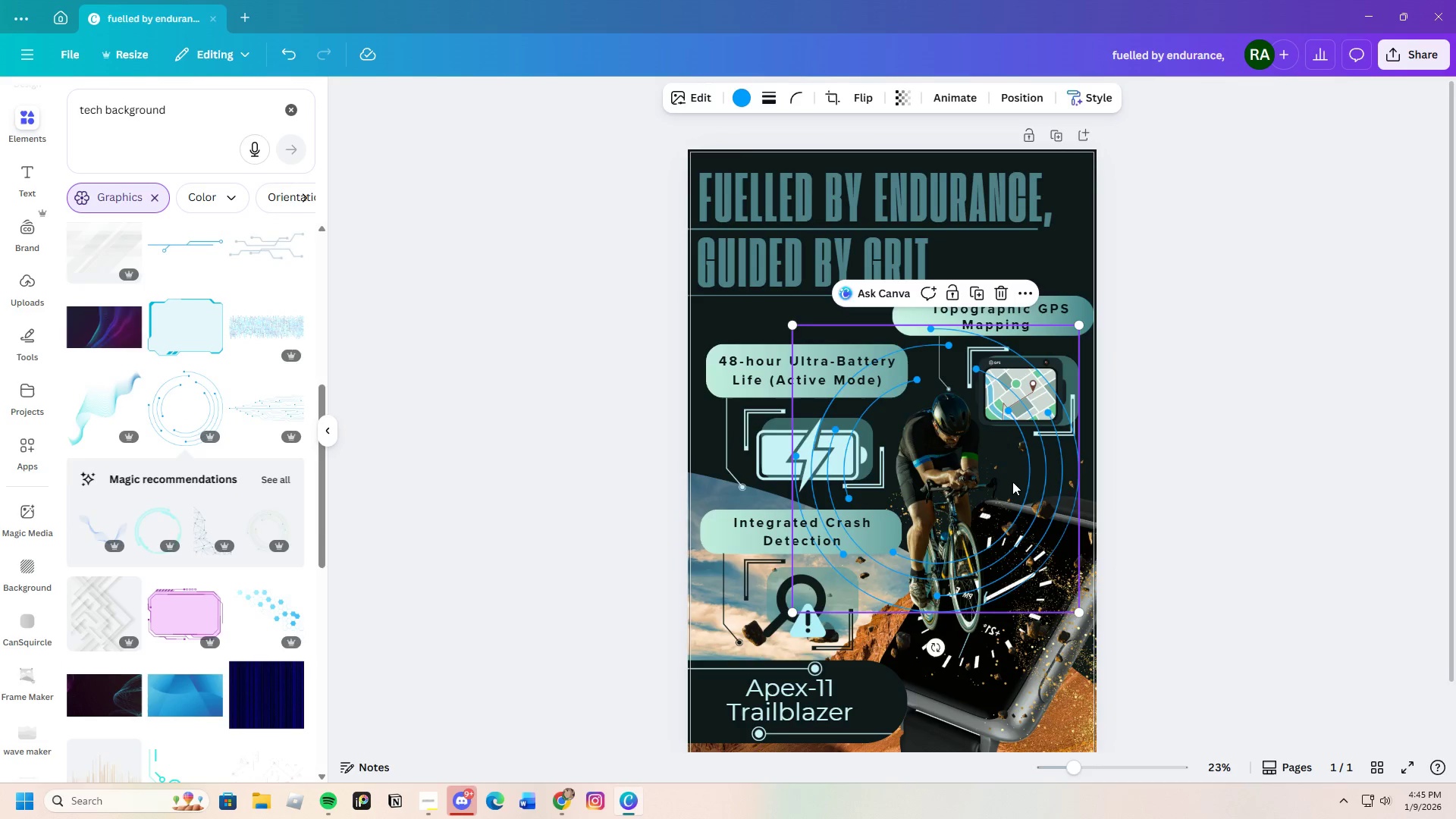 
left_click_drag(start_coordinate=[1012, 481], to_coordinate=[977, 475])
 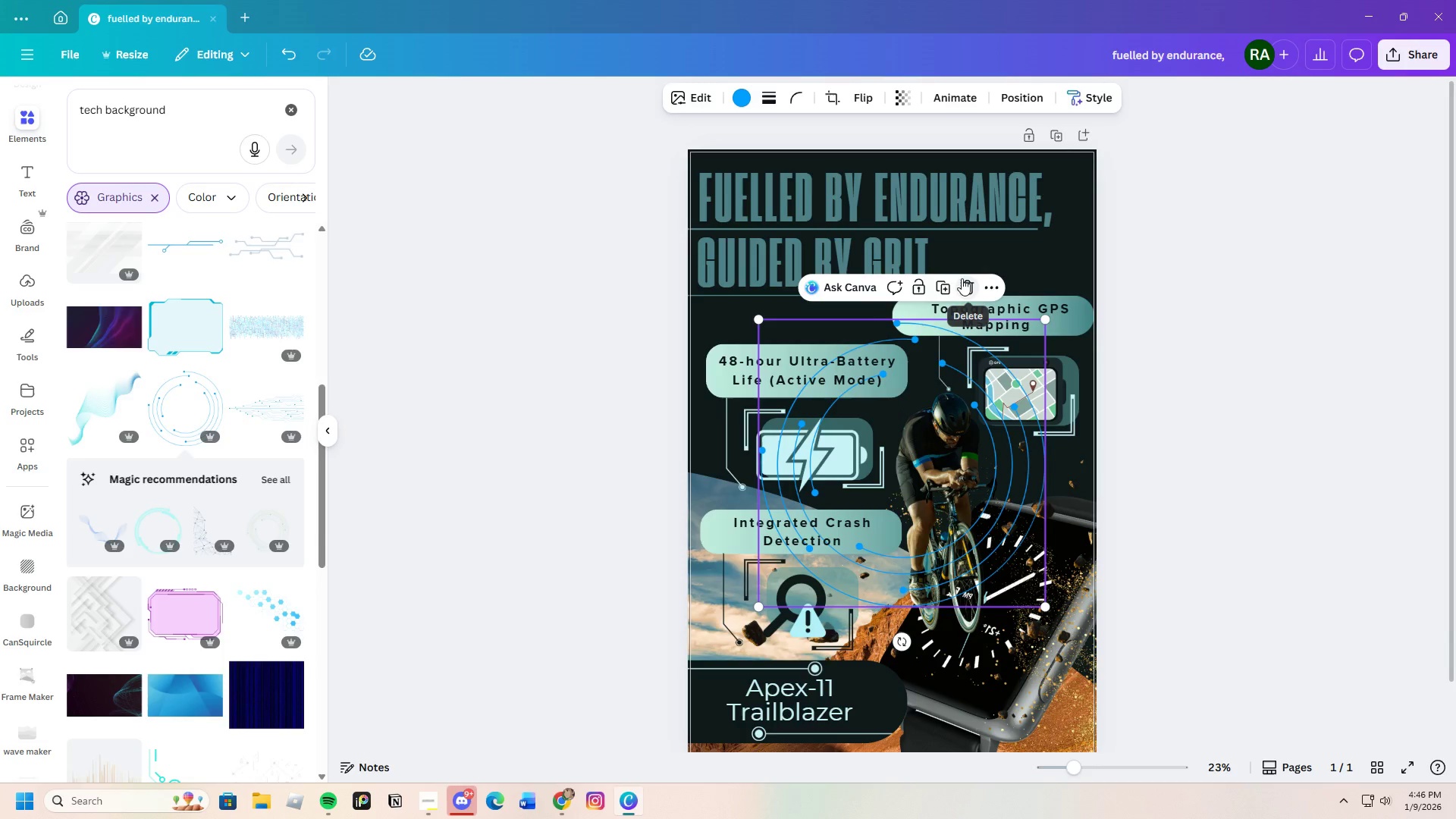 
left_click([962, 281])
 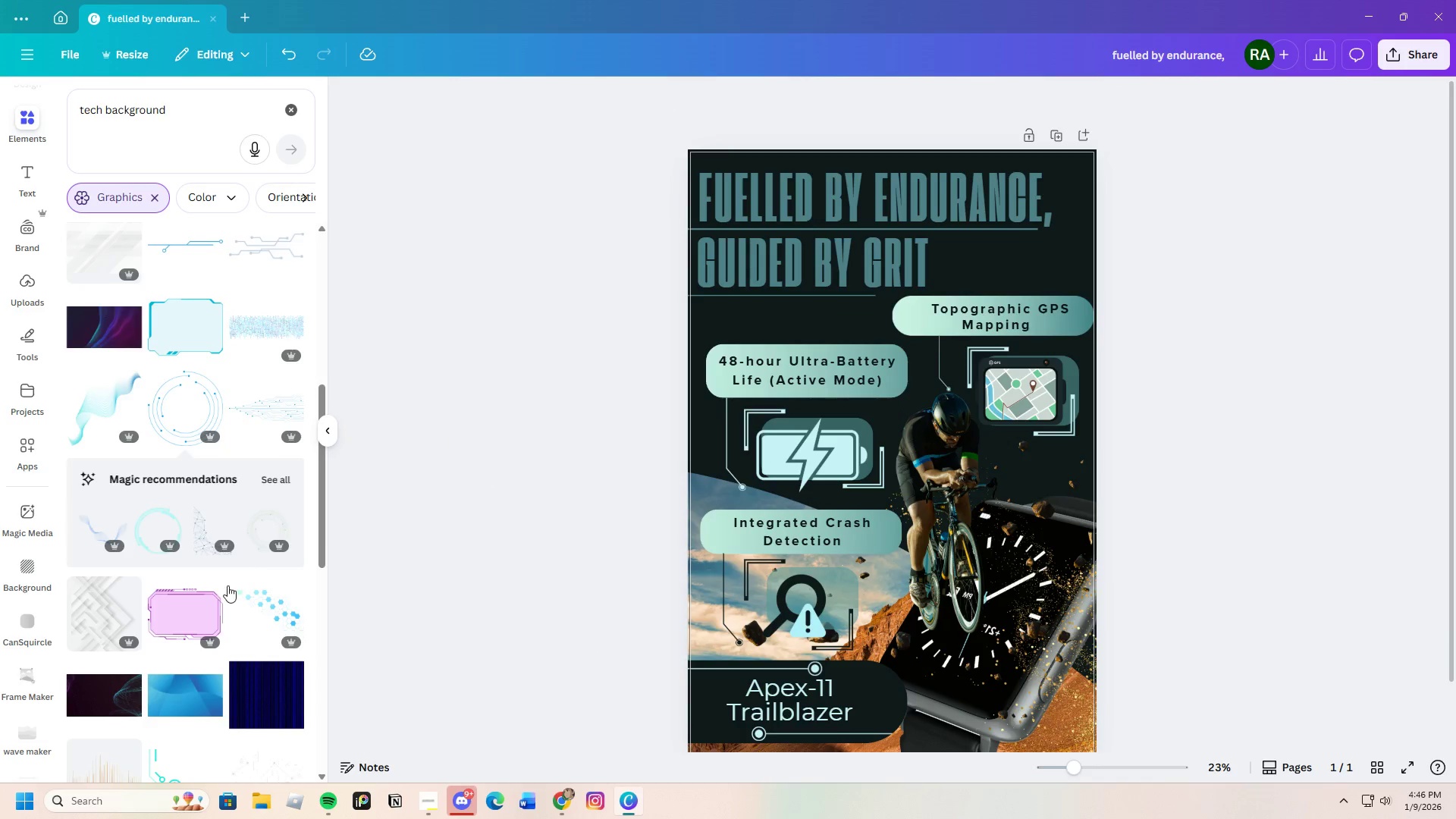 
scroll: coordinate [230, 598], scroll_direction: down, amount: 16.0
 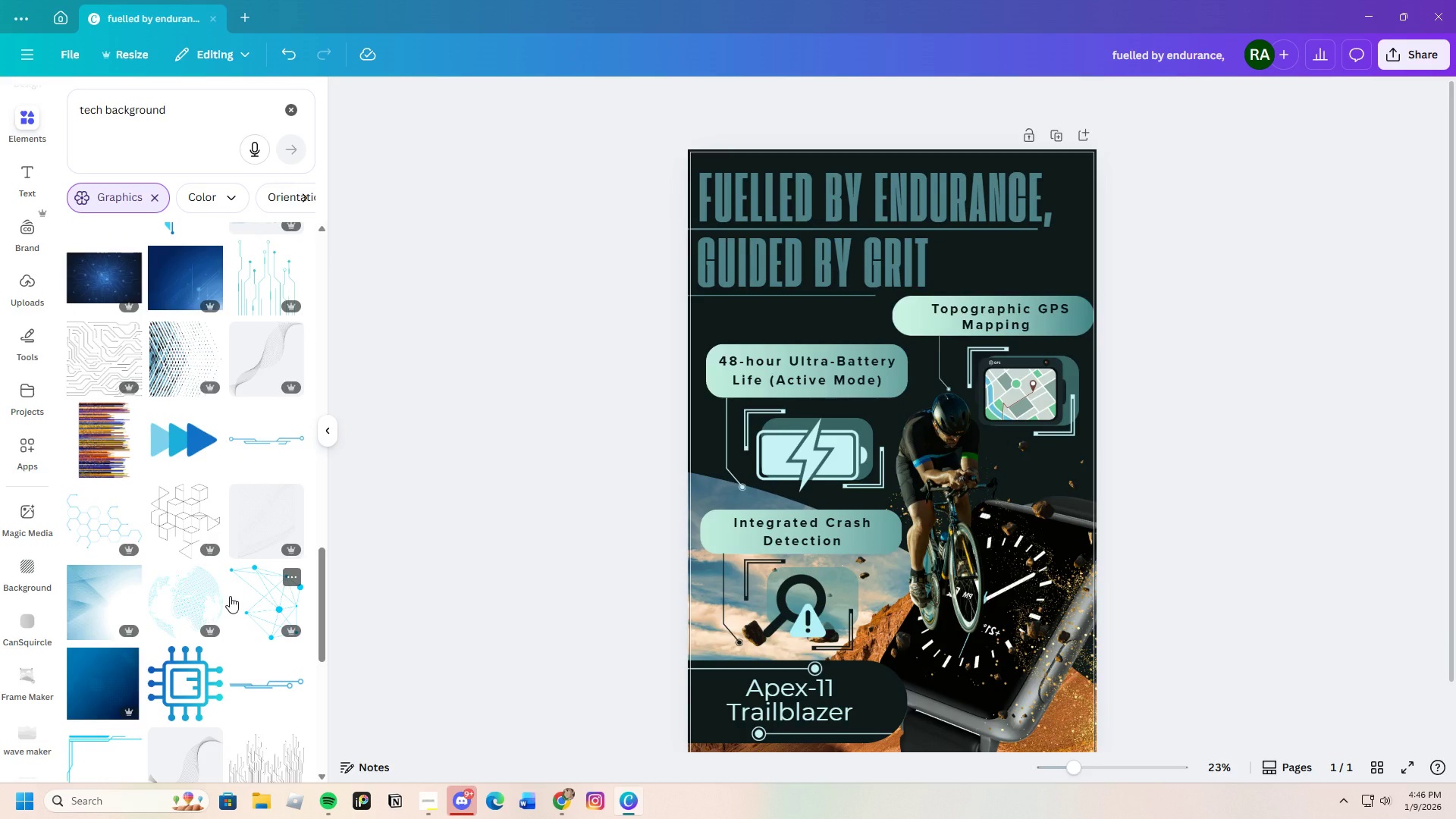 
scroll: coordinate [247, 585], scroll_direction: down, amount: 20.0
 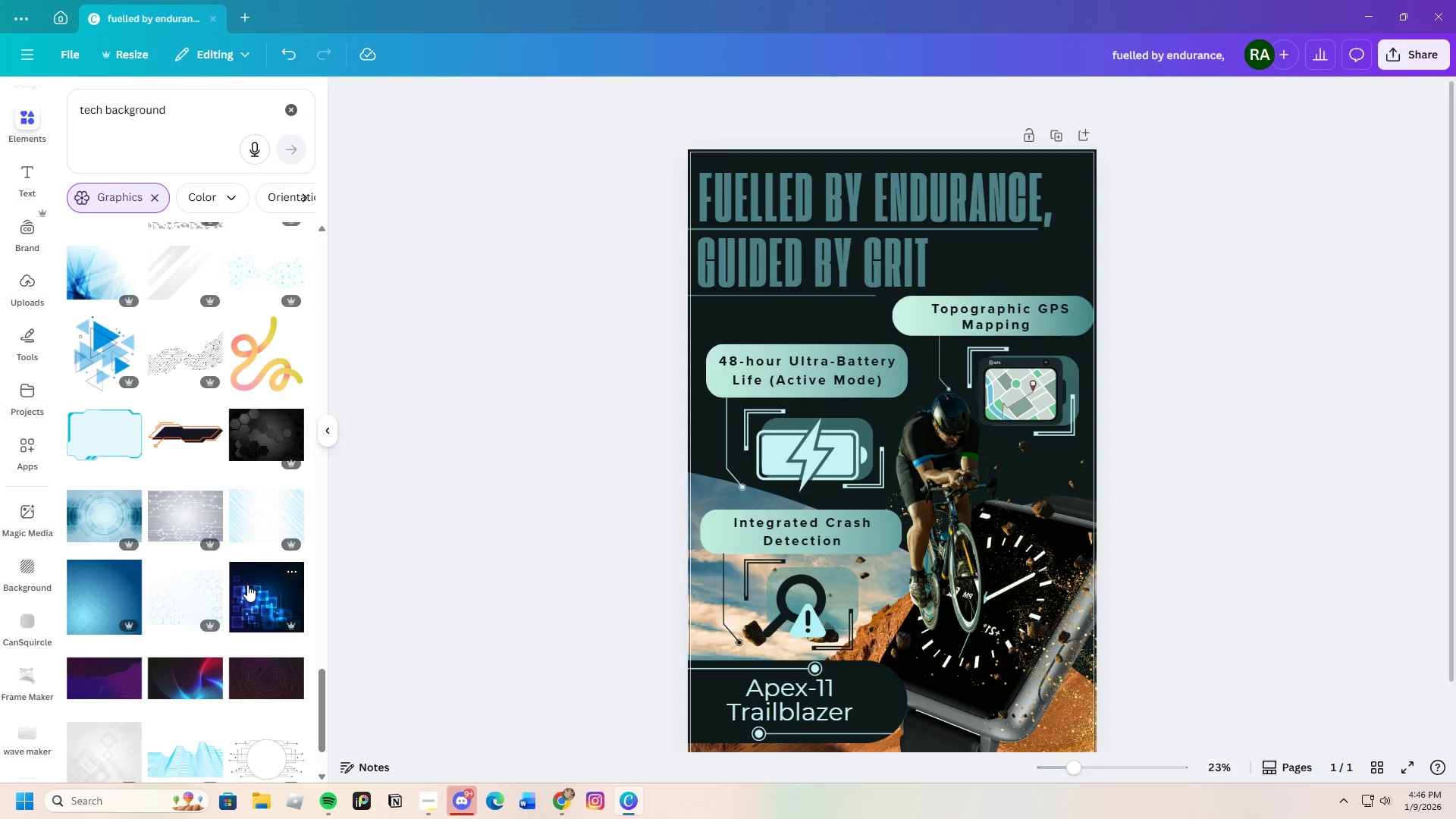 
scroll: coordinate [247, 585], scroll_direction: down, amount: 8.0
 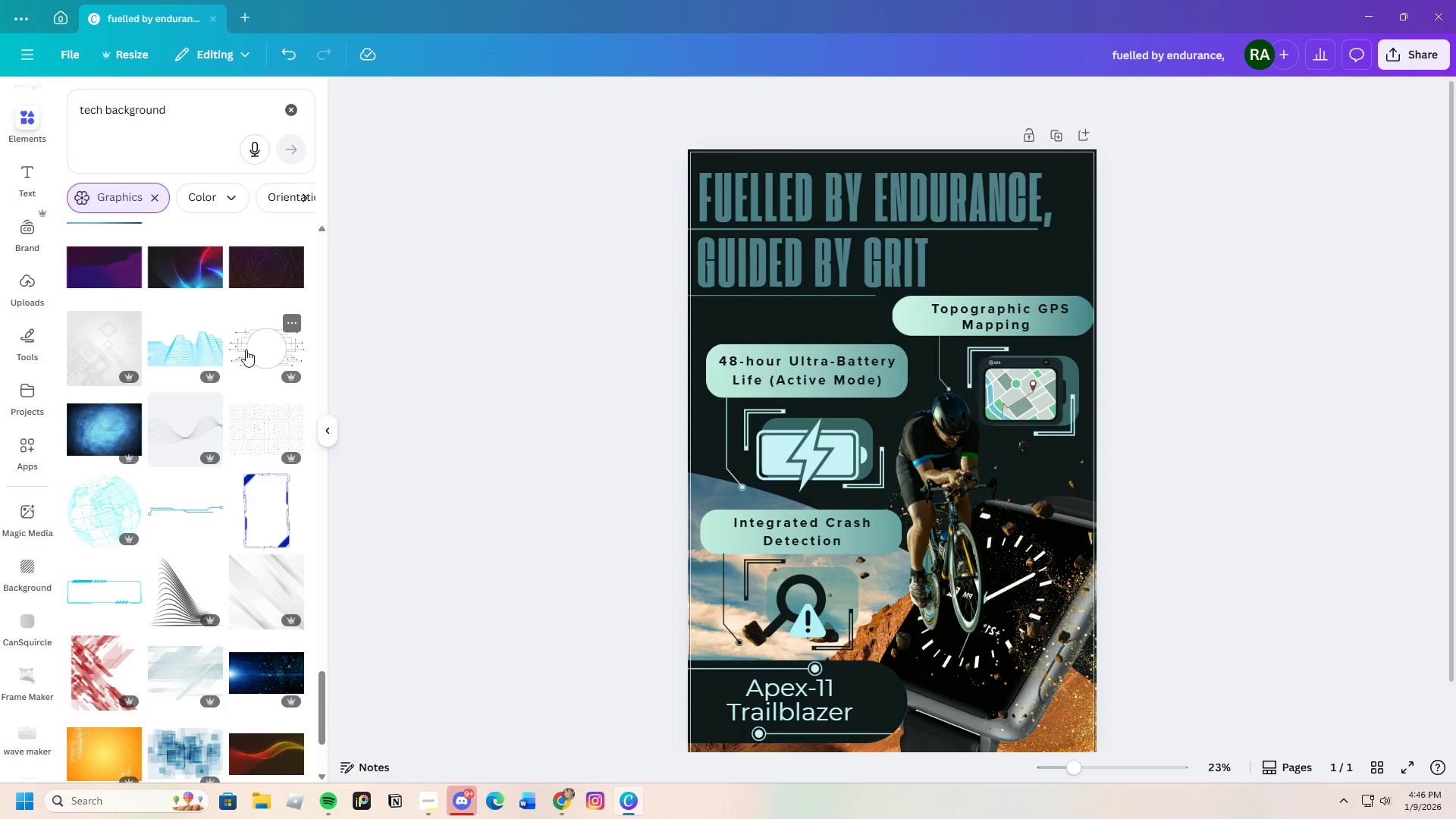 
left_click_drag(start_coordinate=[920, 435], to_coordinate=[805, 689])
 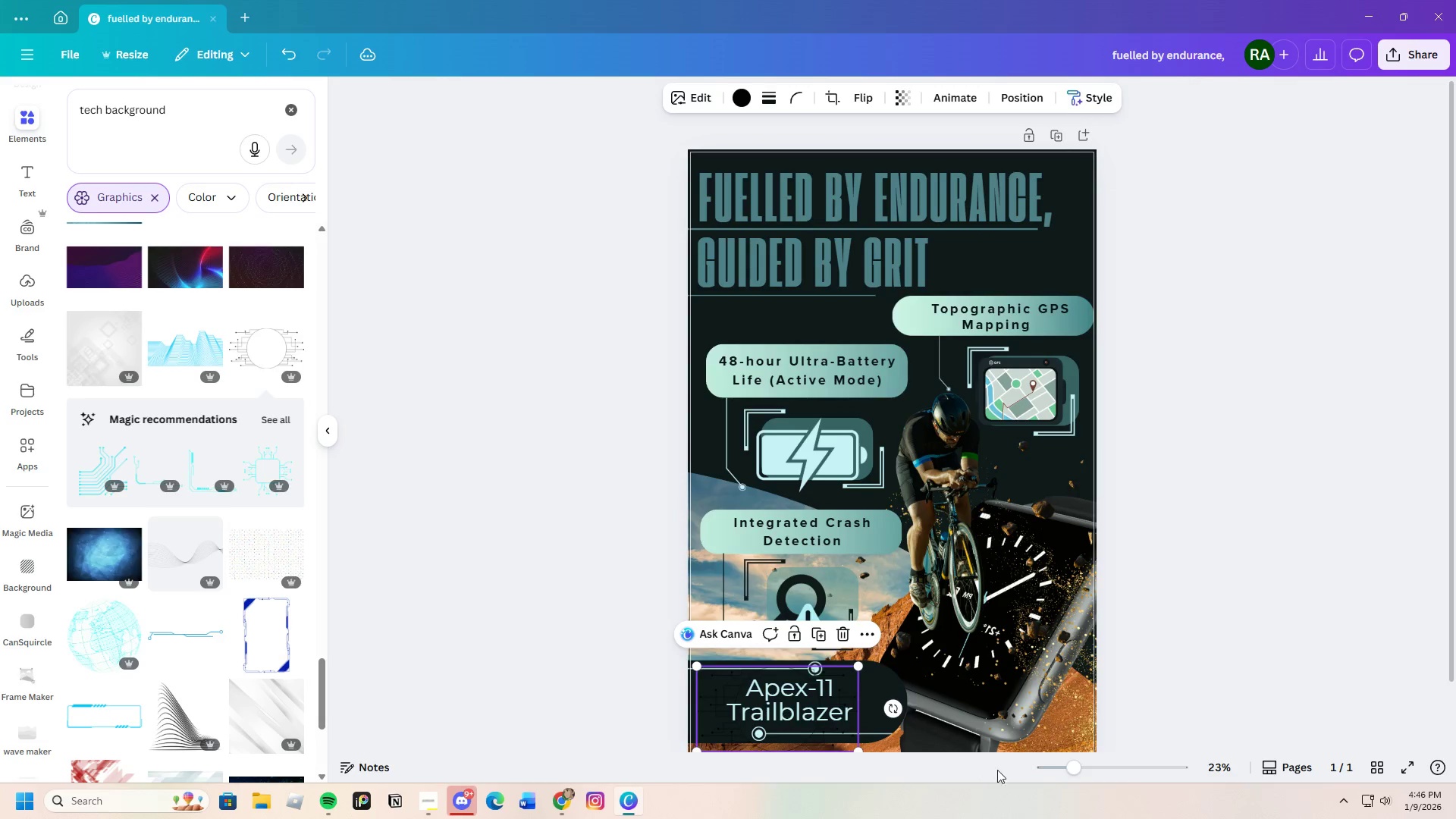 
scroll: coordinate [988, 742], scroll_direction: down, amount: 3.0
 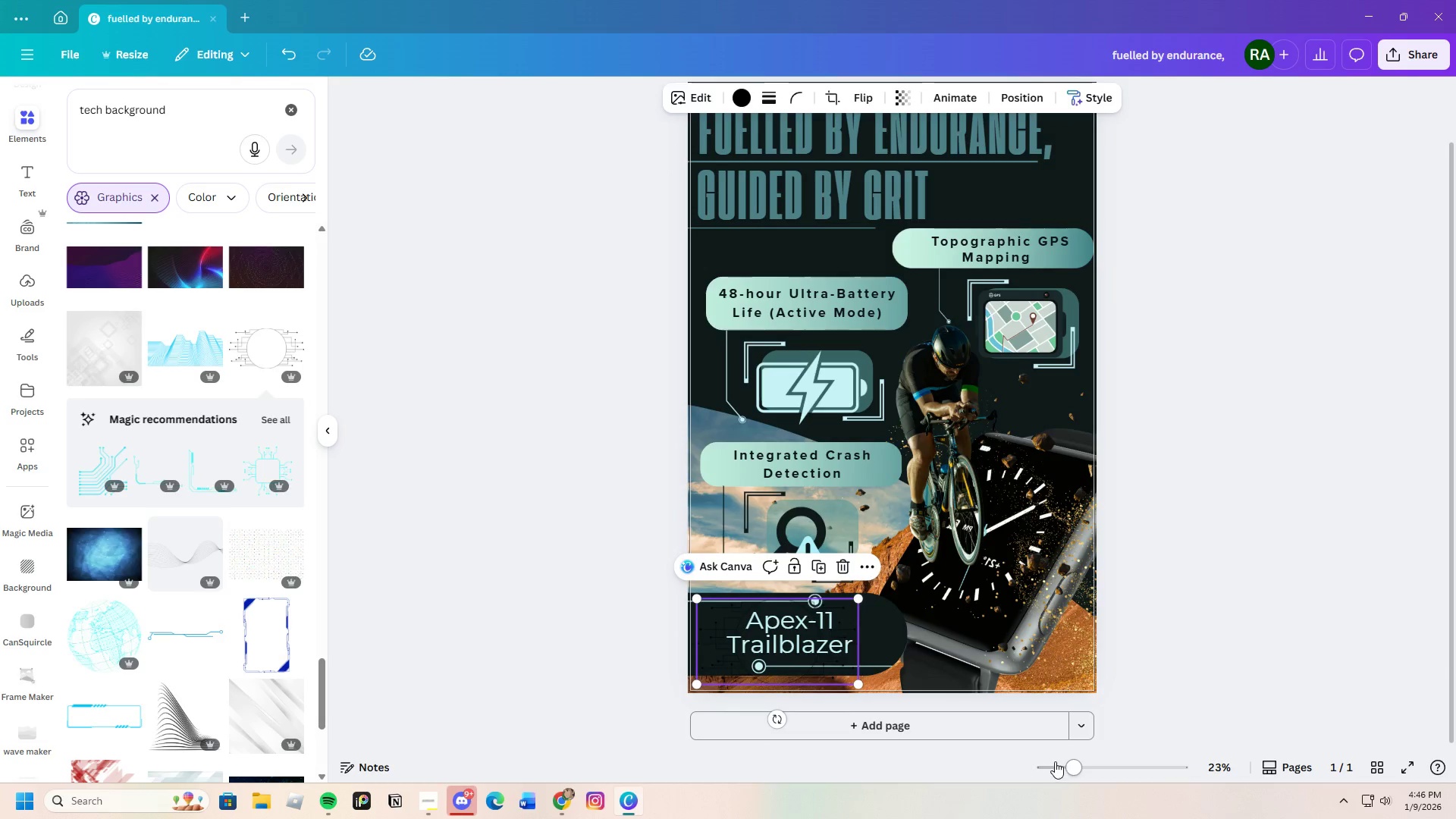 
left_click_drag(start_coordinate=[1070, 766], to_coordinate=[1081, 767])
 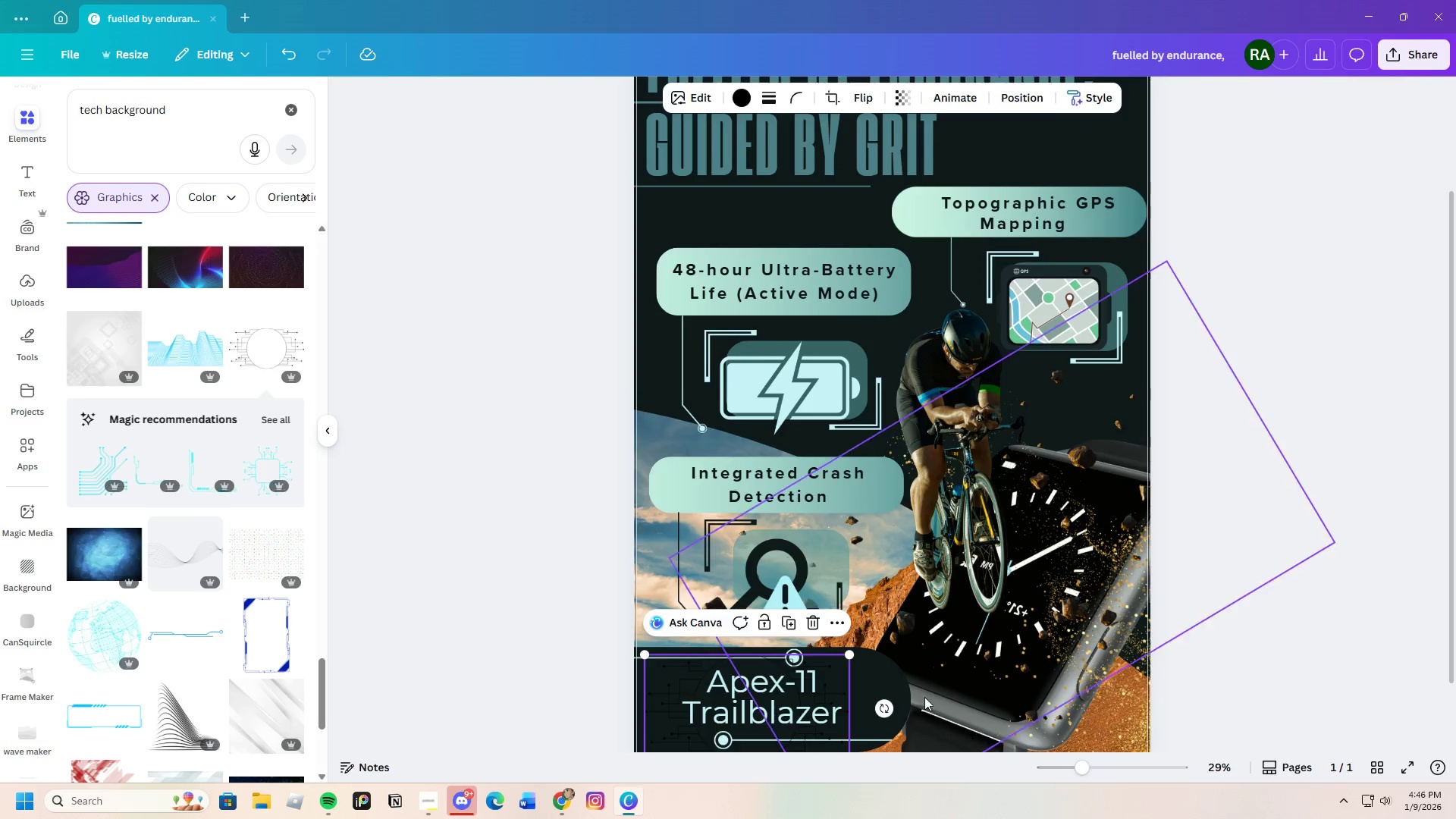 
scroll: coordinate [908, 682], scroll_direction: down, amount: 3.0
 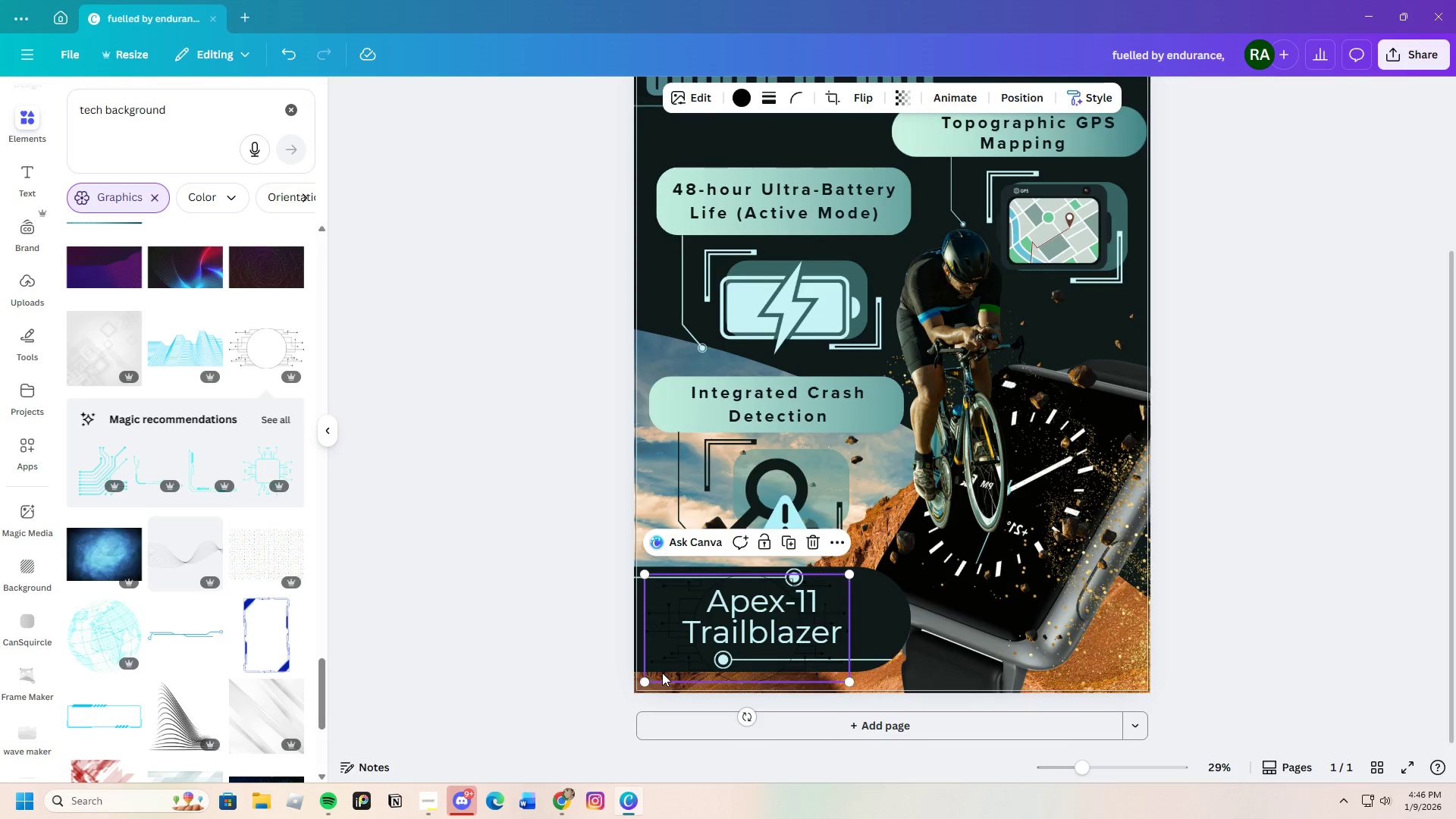 
left_click_drag(start_coordinate=[667, 660], to_coordinate=[682, 657])
 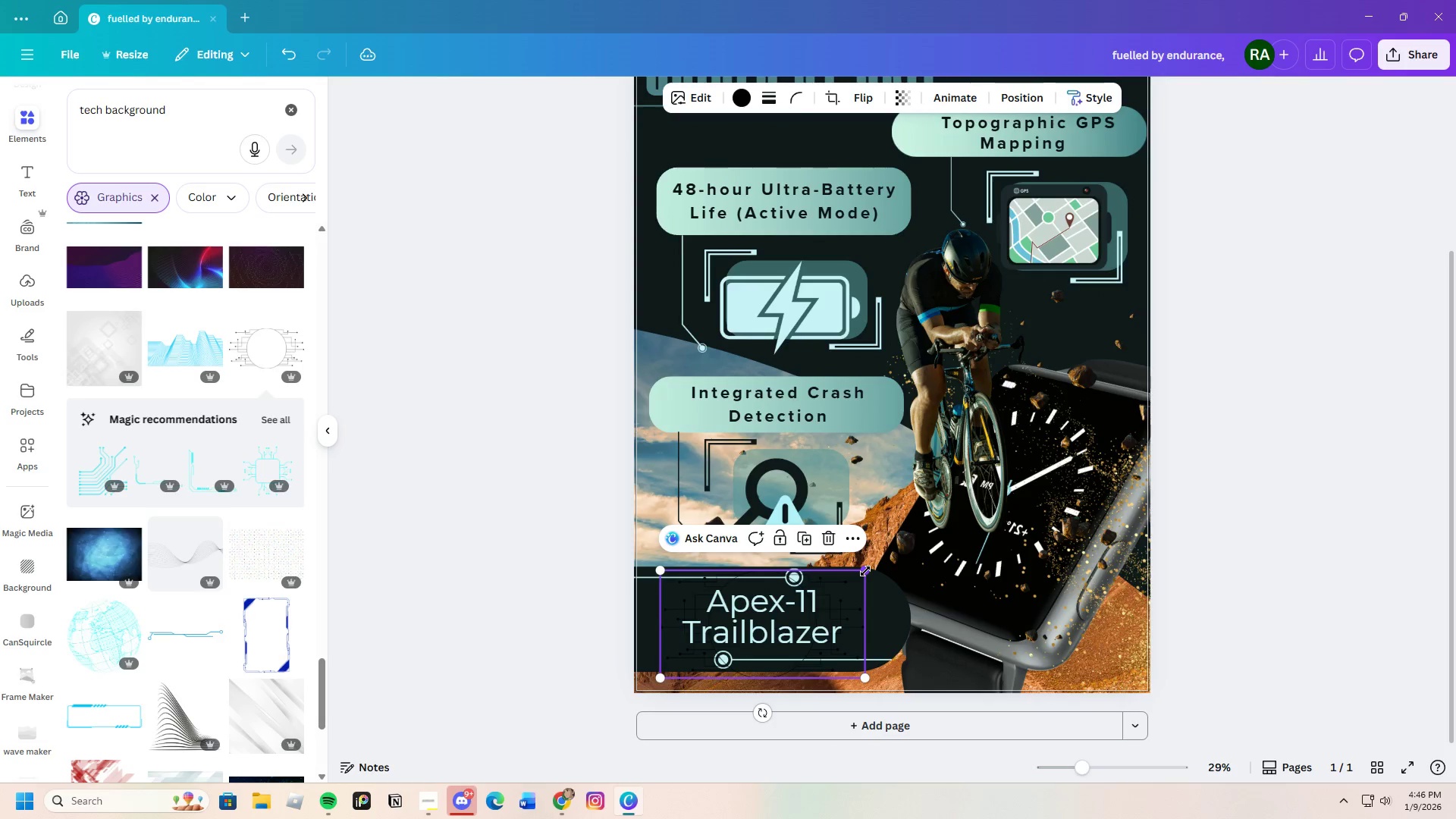 
left_click_drag(start_coordinate=[865, 571], to_coordinate=[840, 585])
 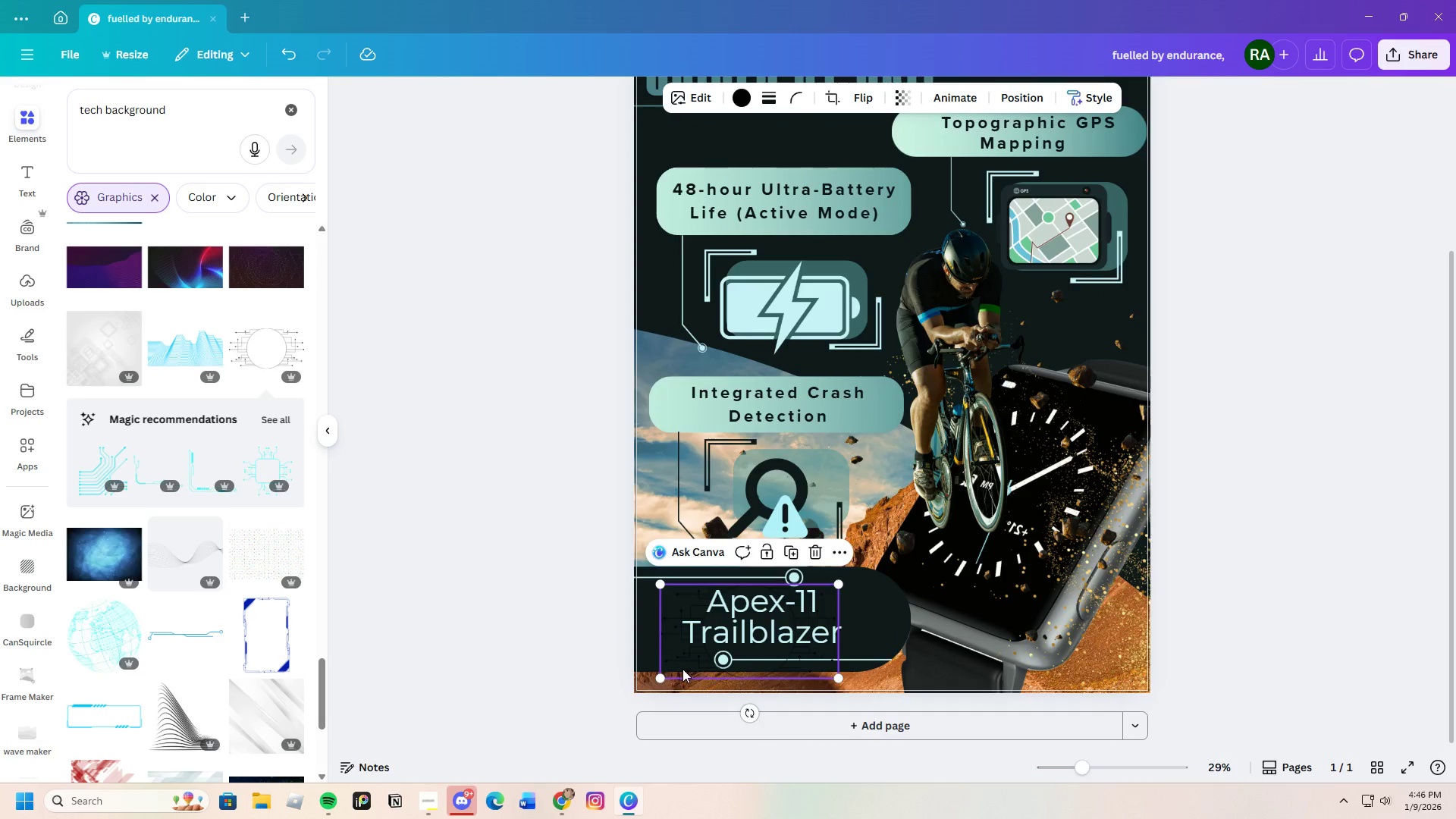 
left_click_drag(start_coordinate=[682, 669], to_coordinate=[701, 660])
 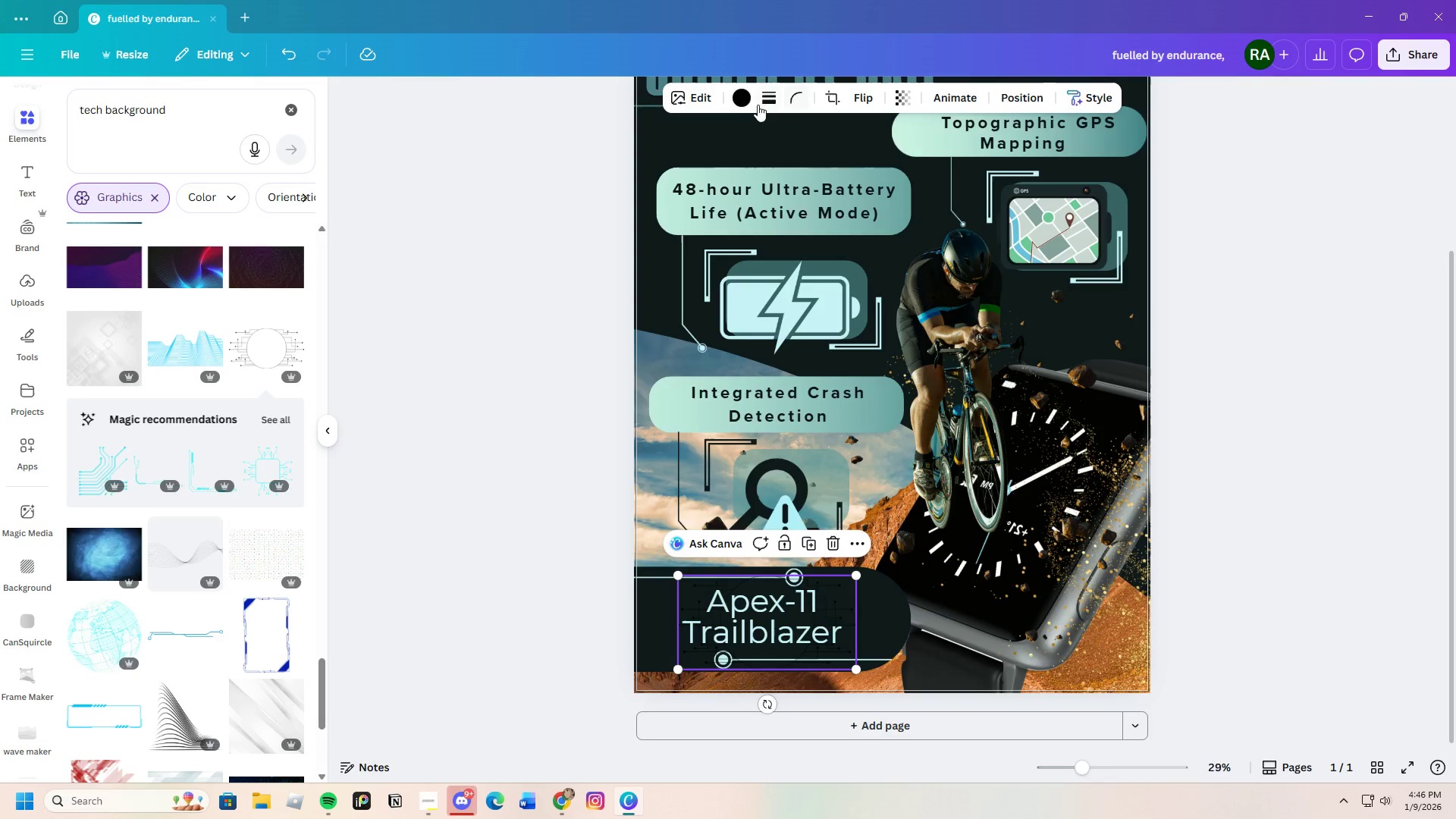 
left_click([736, 93])
 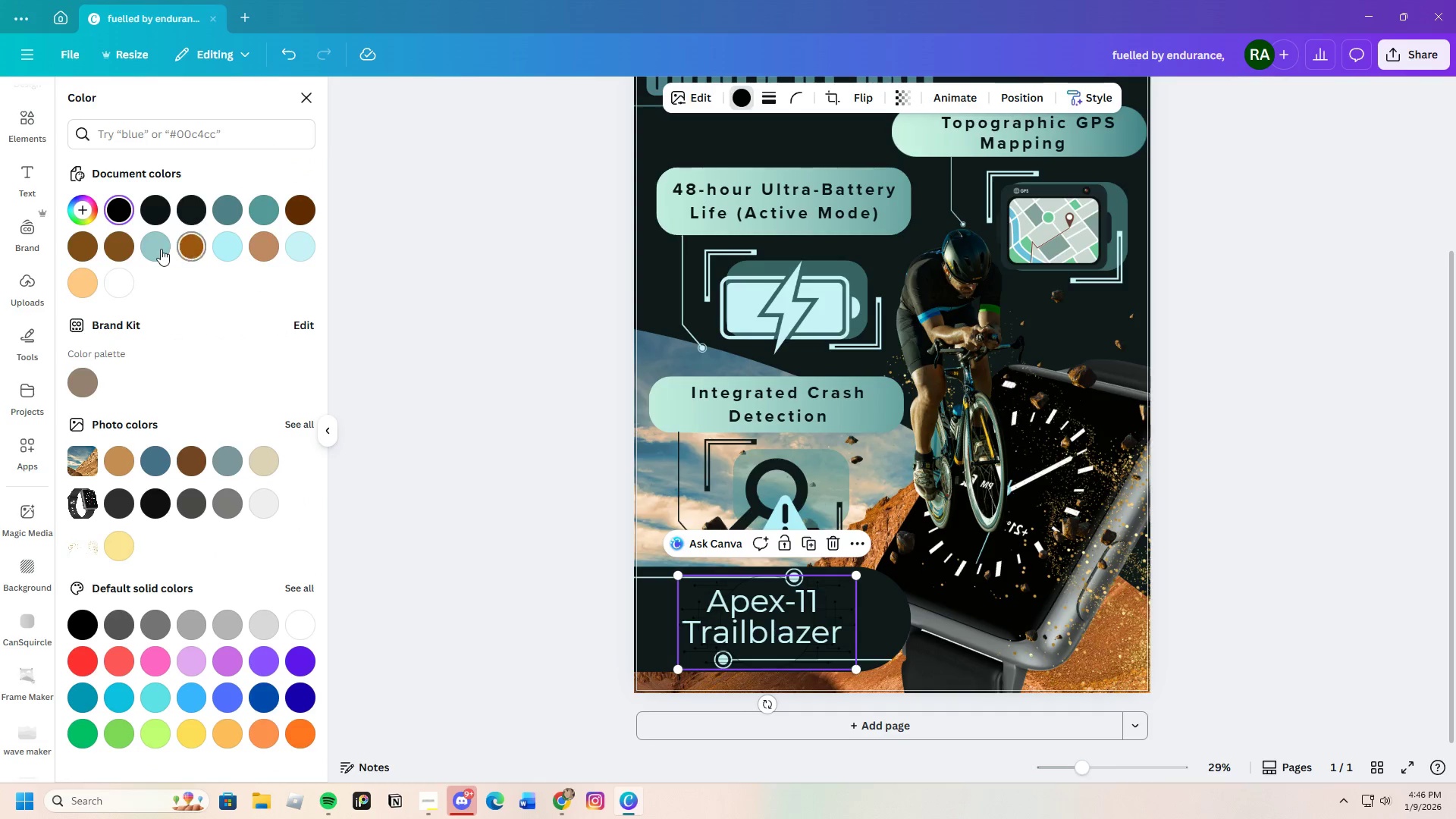 
left_click([161, 249])
 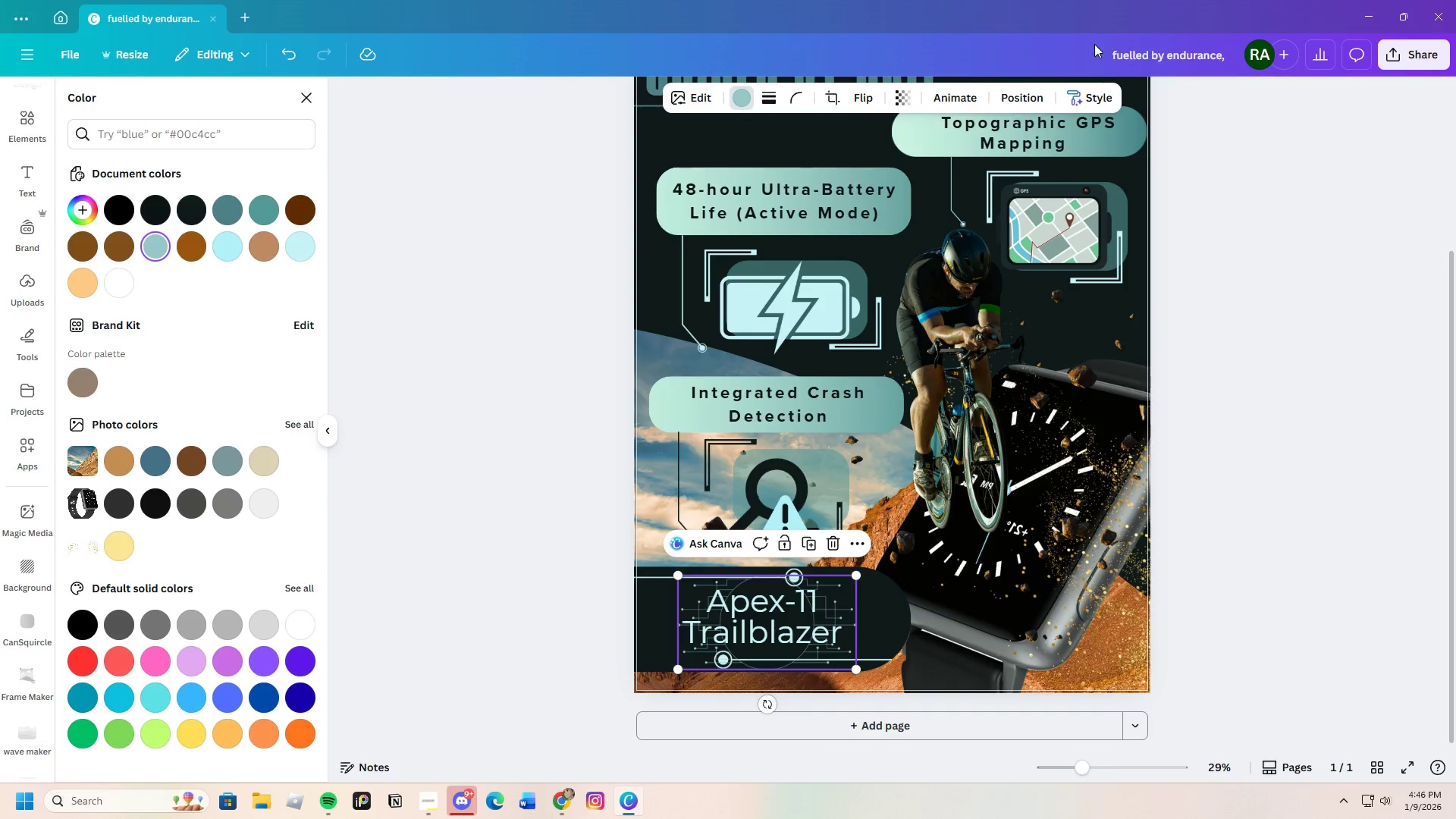 
left_click([905, 94])
 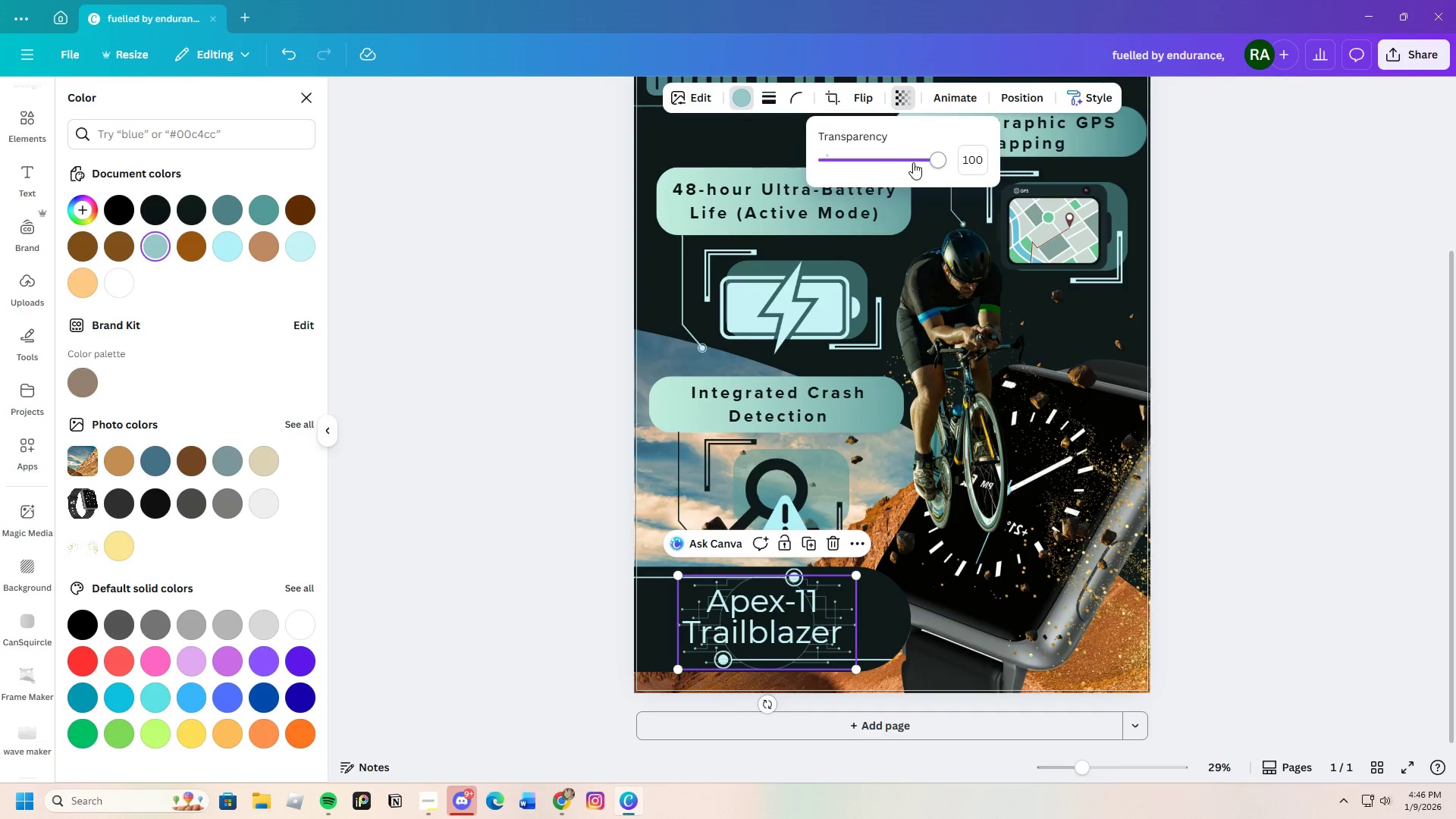 
left_click_drag(start_coordinate=[914, 162], to_coordinate=[880, 171])
 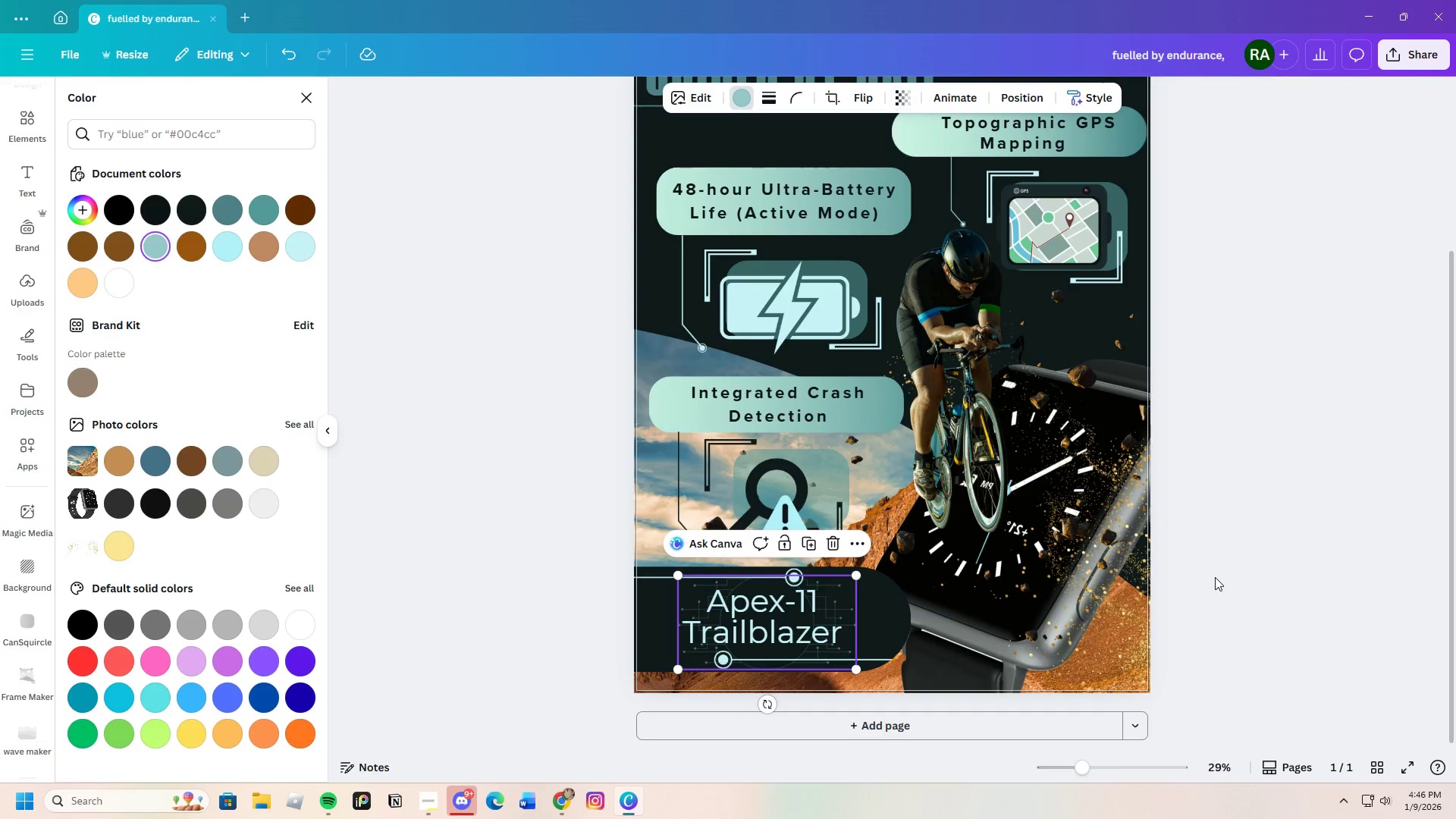 
double_click([1215, 577])
 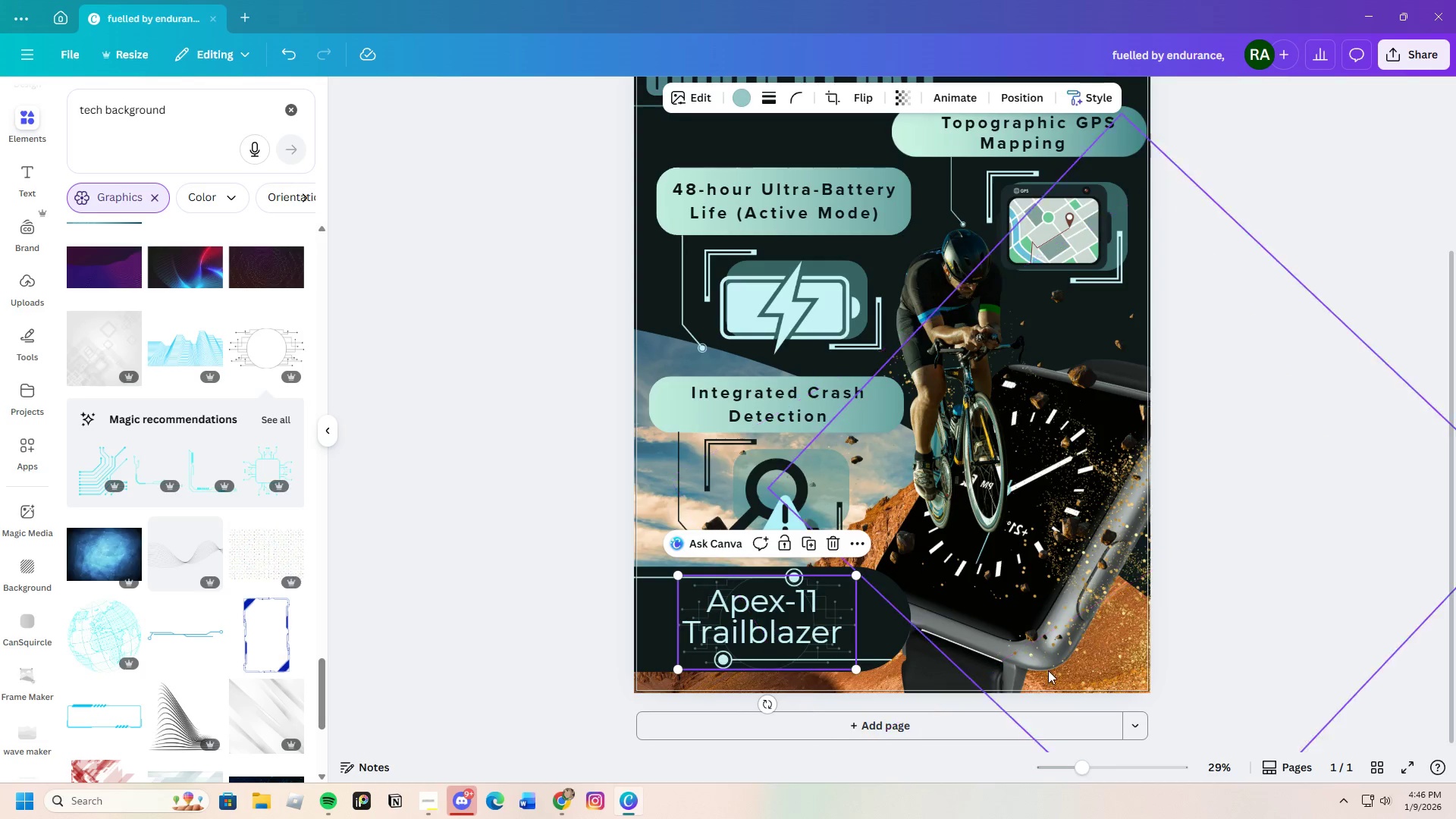 
left_click([1254, 670])
 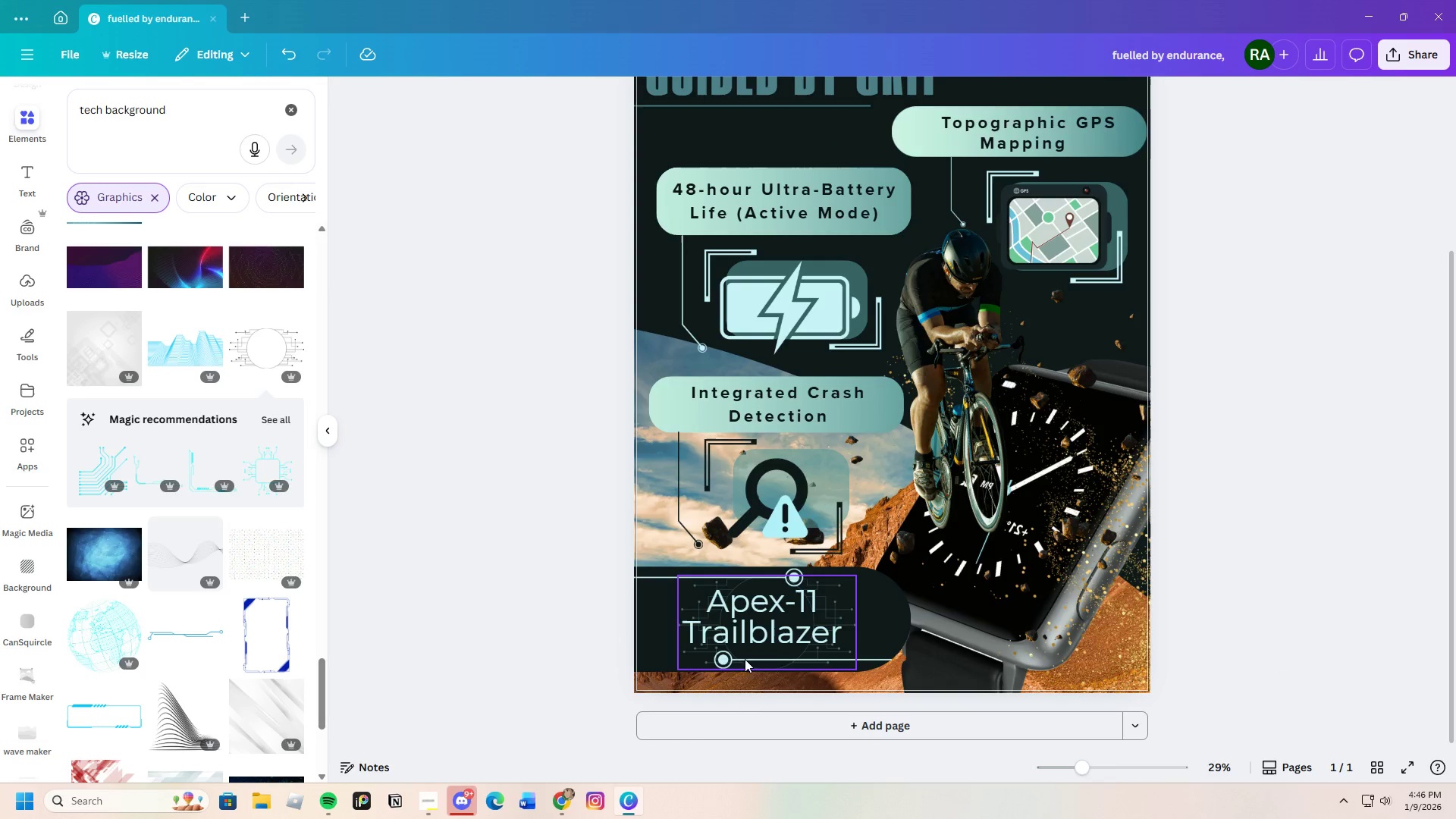 
left_click_drag(start_coordinate=[697, 661], to_coordinate=[693, 657])
 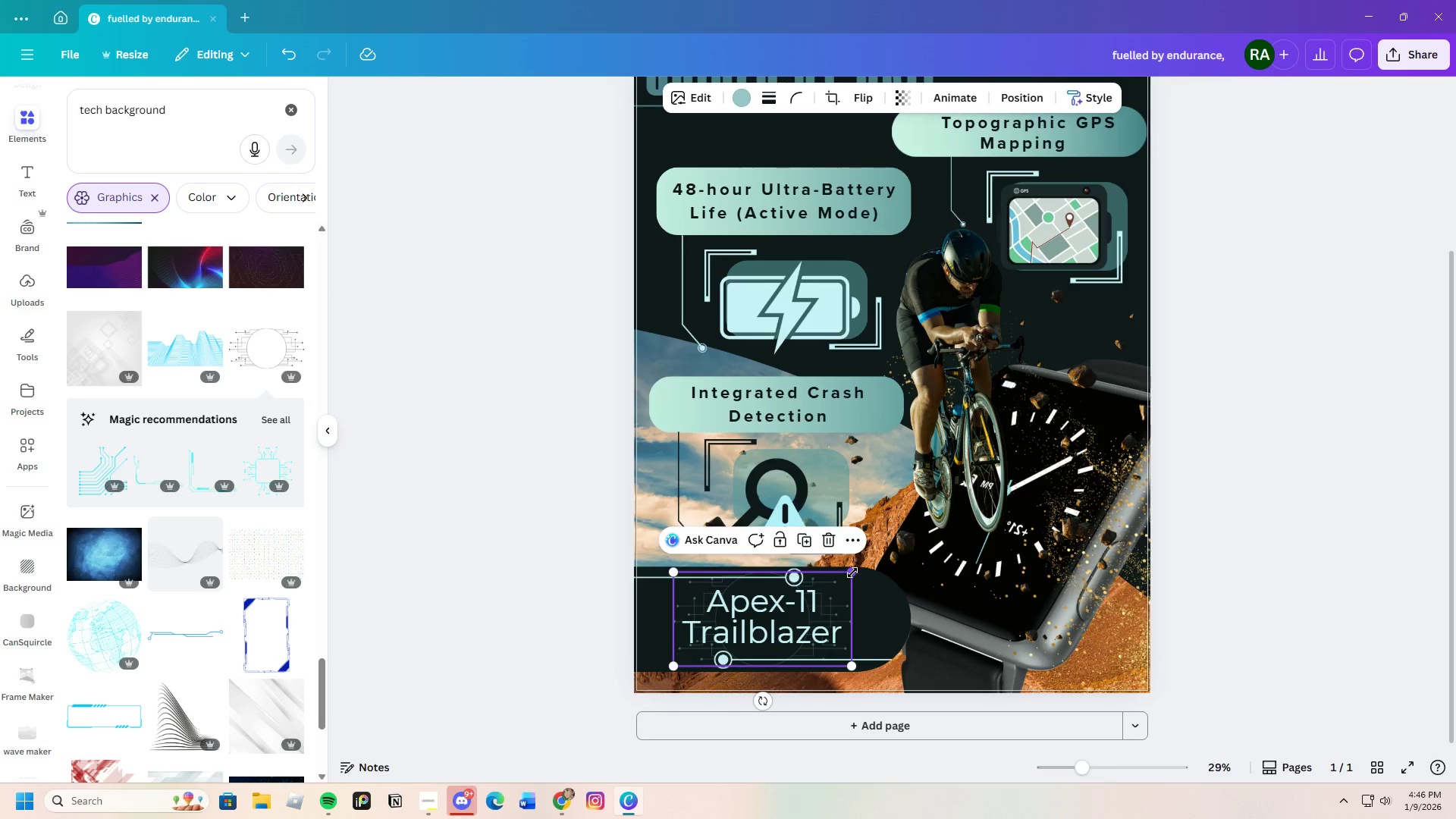 
left_click_drag(start_coordinate=[852, 573], to_coordinate=[905, 566])
 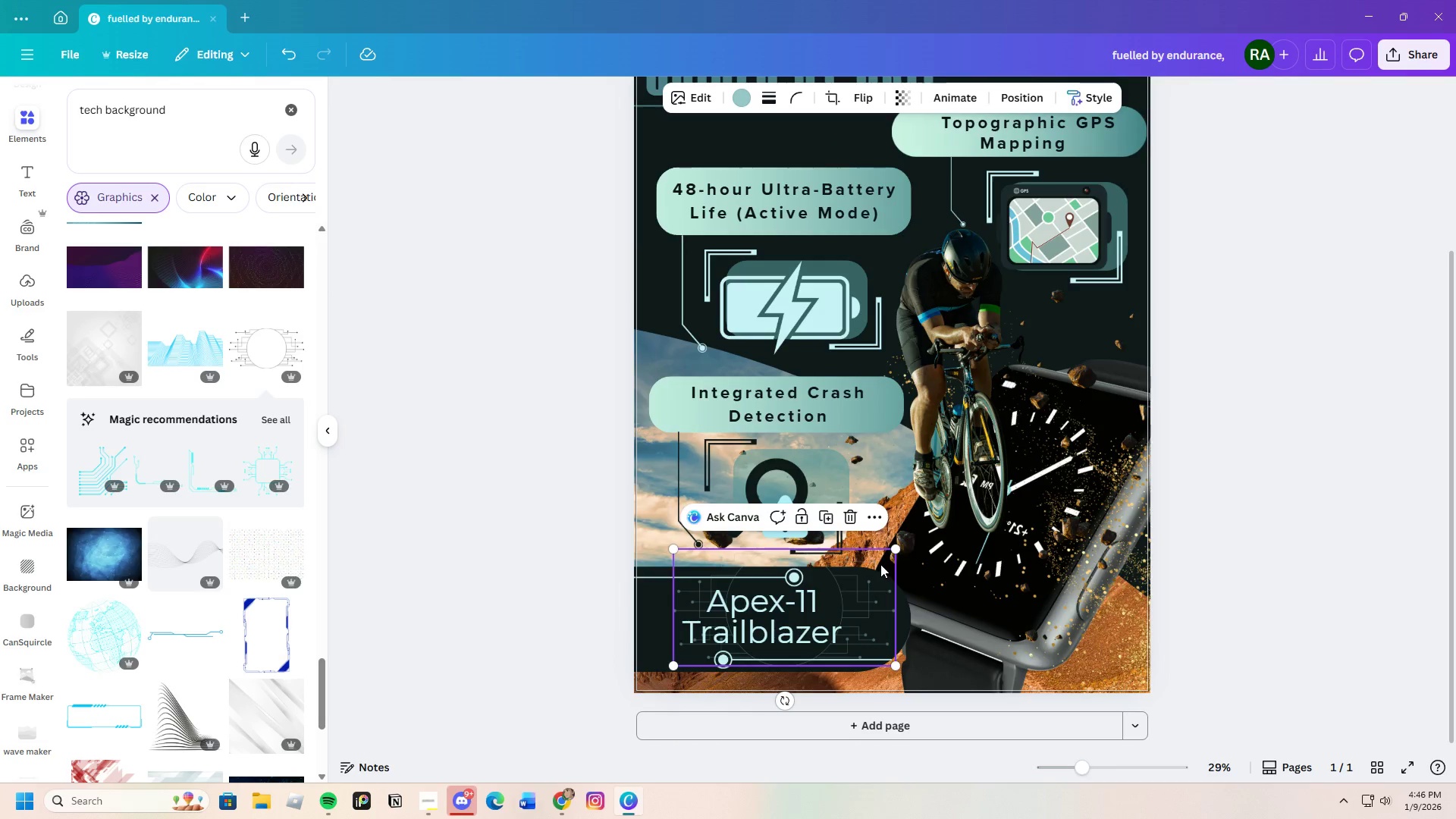 
left_click_drag(start_coordinate=[880, 564], to_coordinate=[874, 581])
 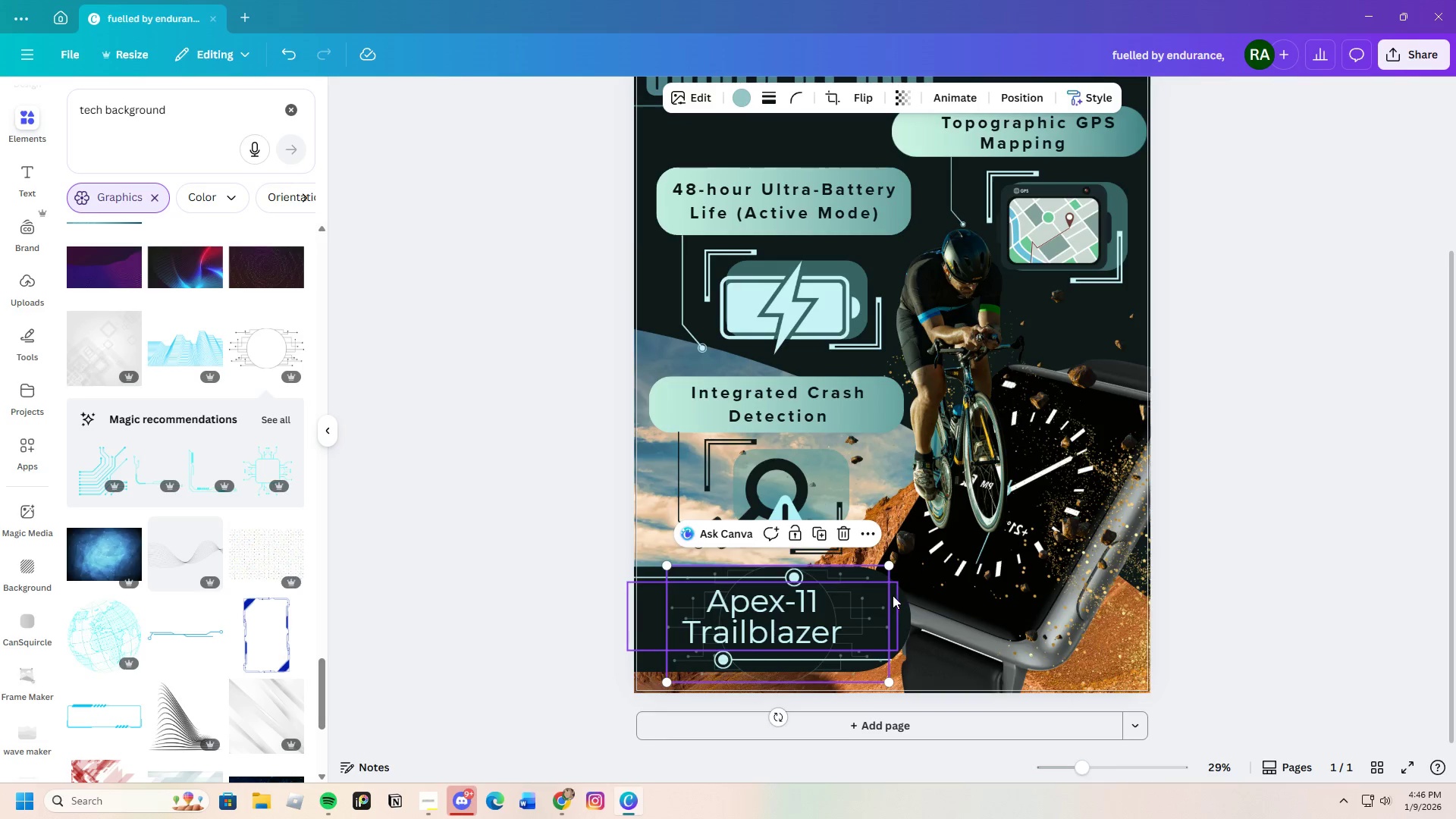 
left_click_drag(start_coordinate=[875, 572], to_coordinate=[861, 566])
 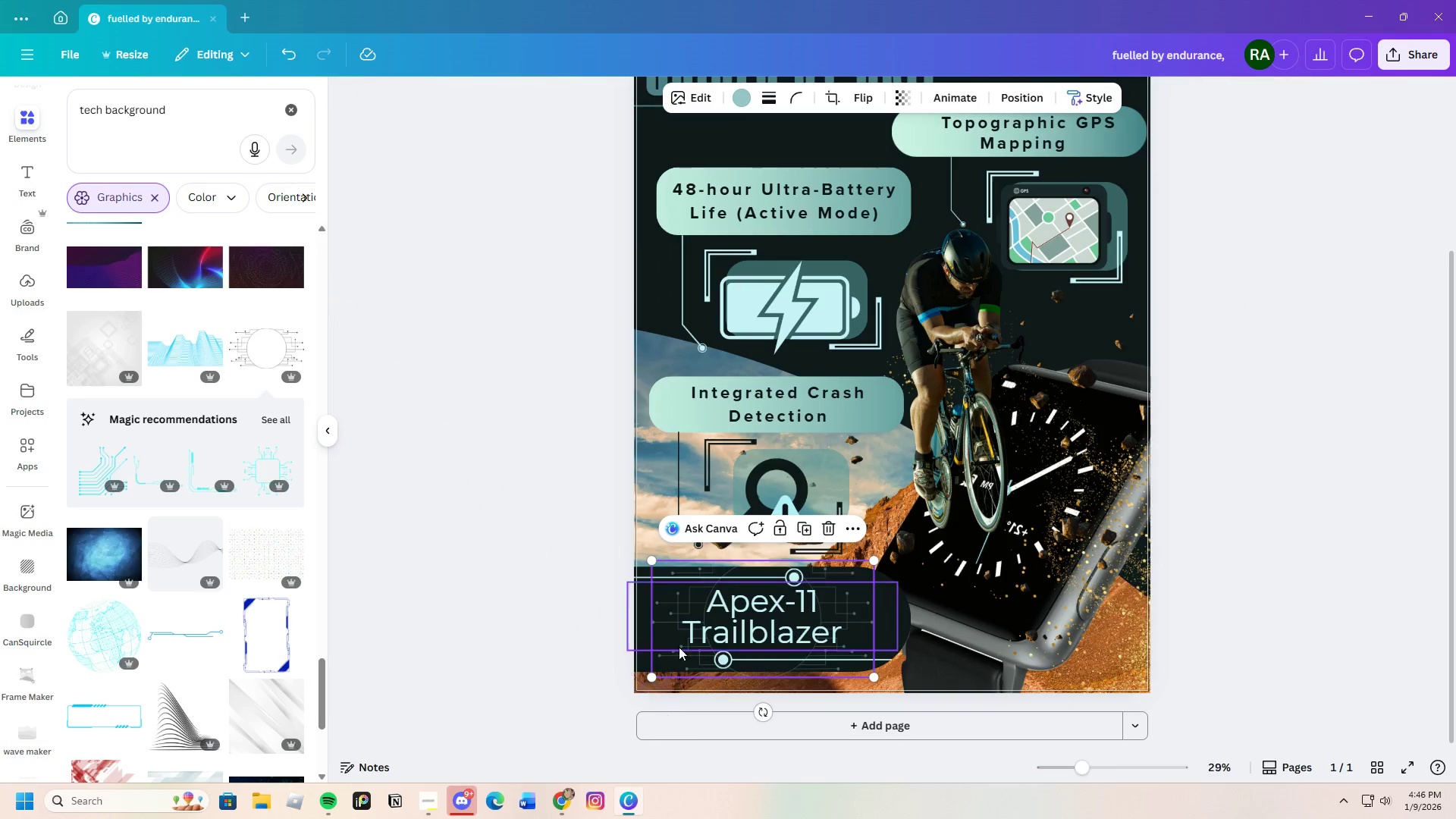 
double_click([669, 638])
 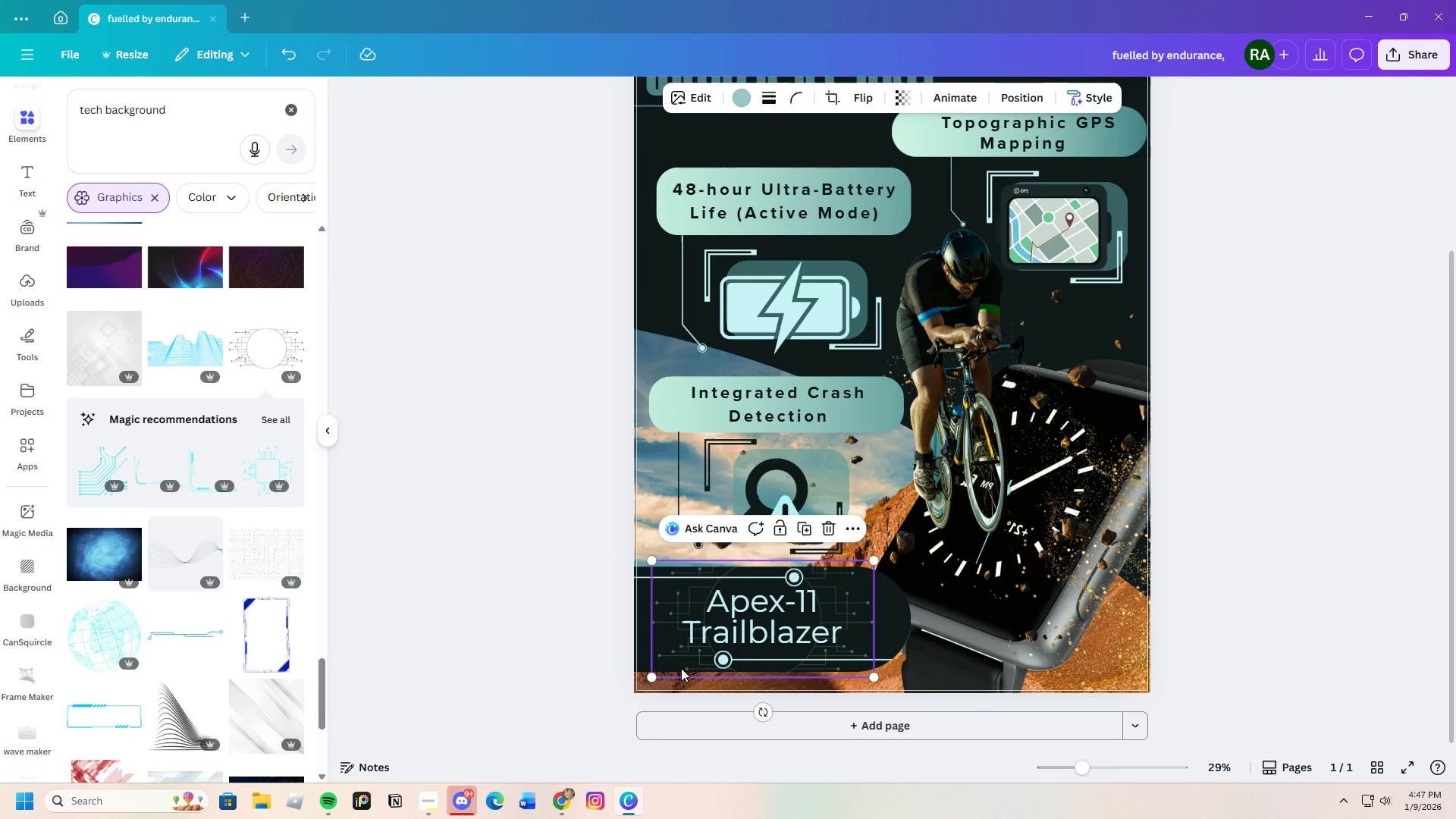 
double_click([681, 668])
 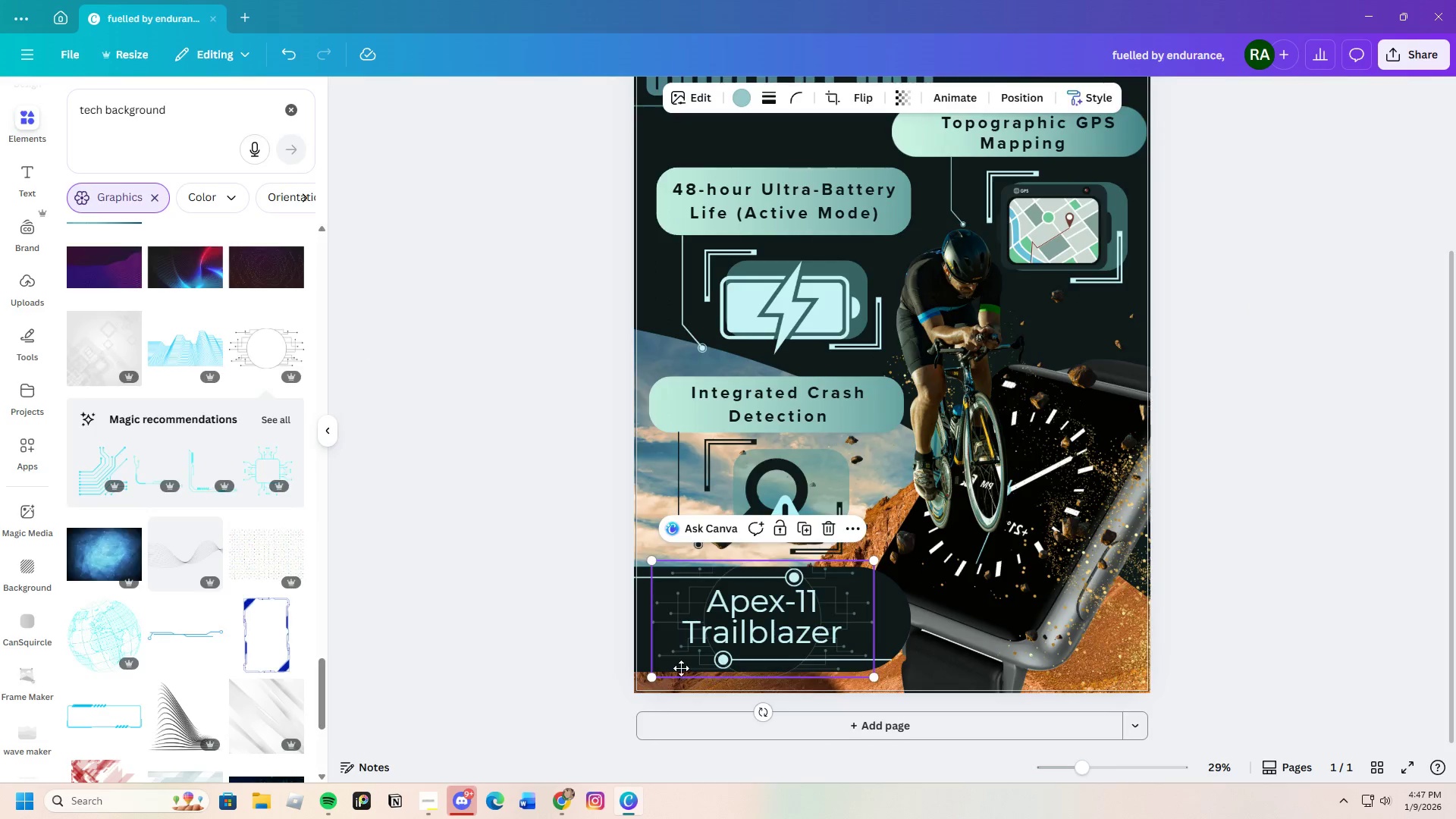 
triple_click([681, 668])
 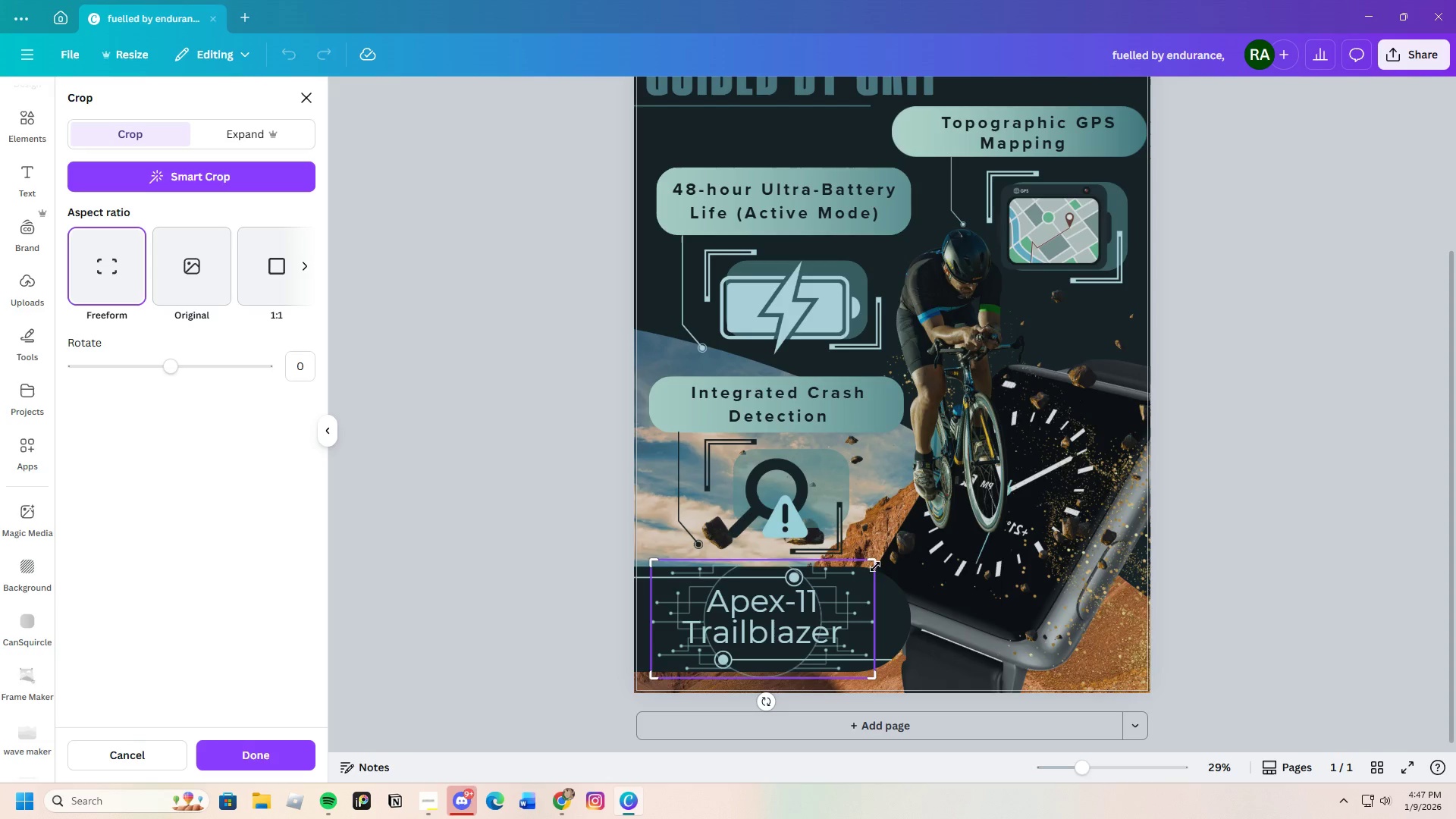 
left_click_drag(start_coordinate=[872, 557], to_coordinate=[874, 565])
 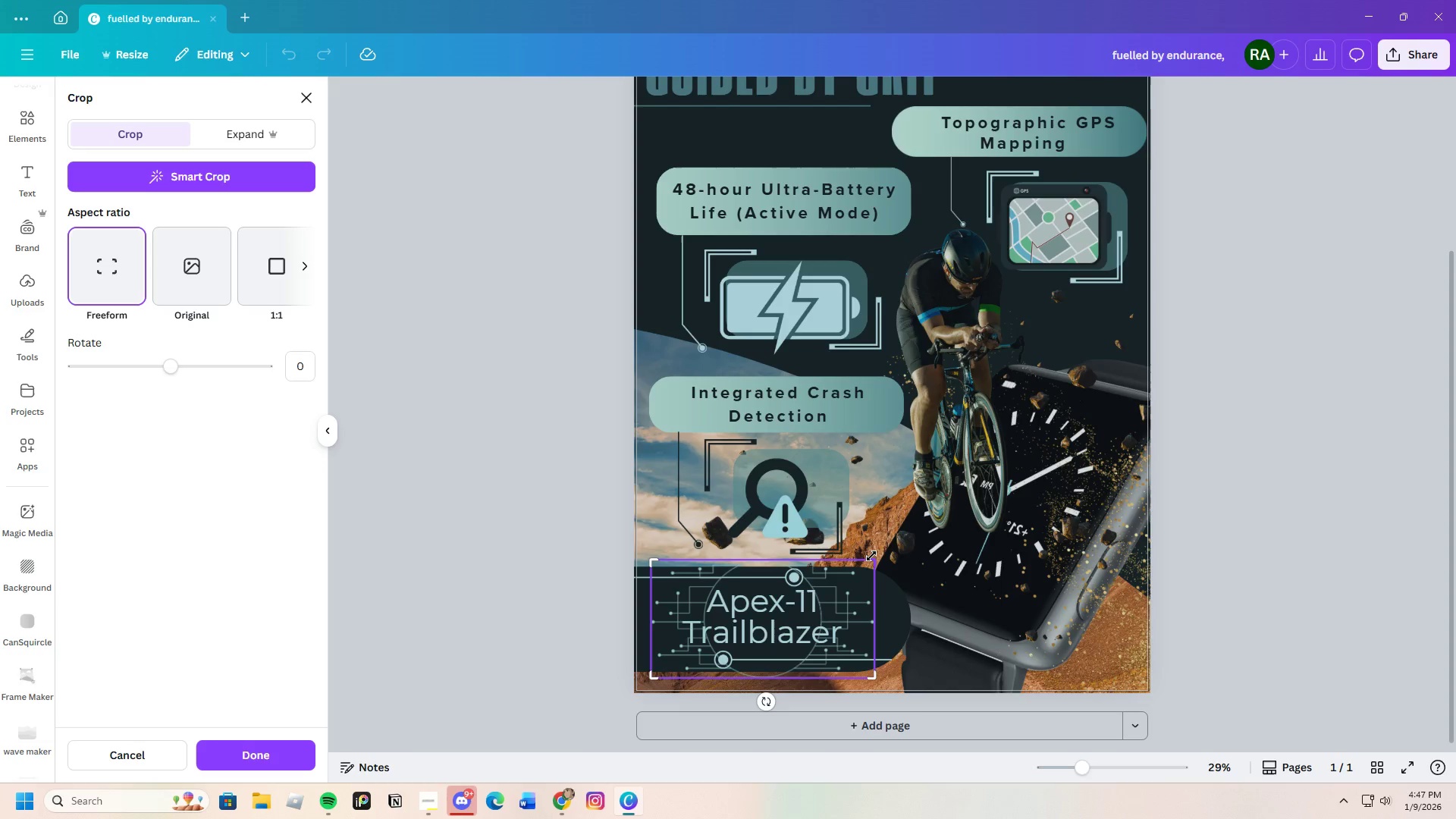 
left_click_drag(start_coordinate=[871, 557], to_coordinate=[870, 568])
 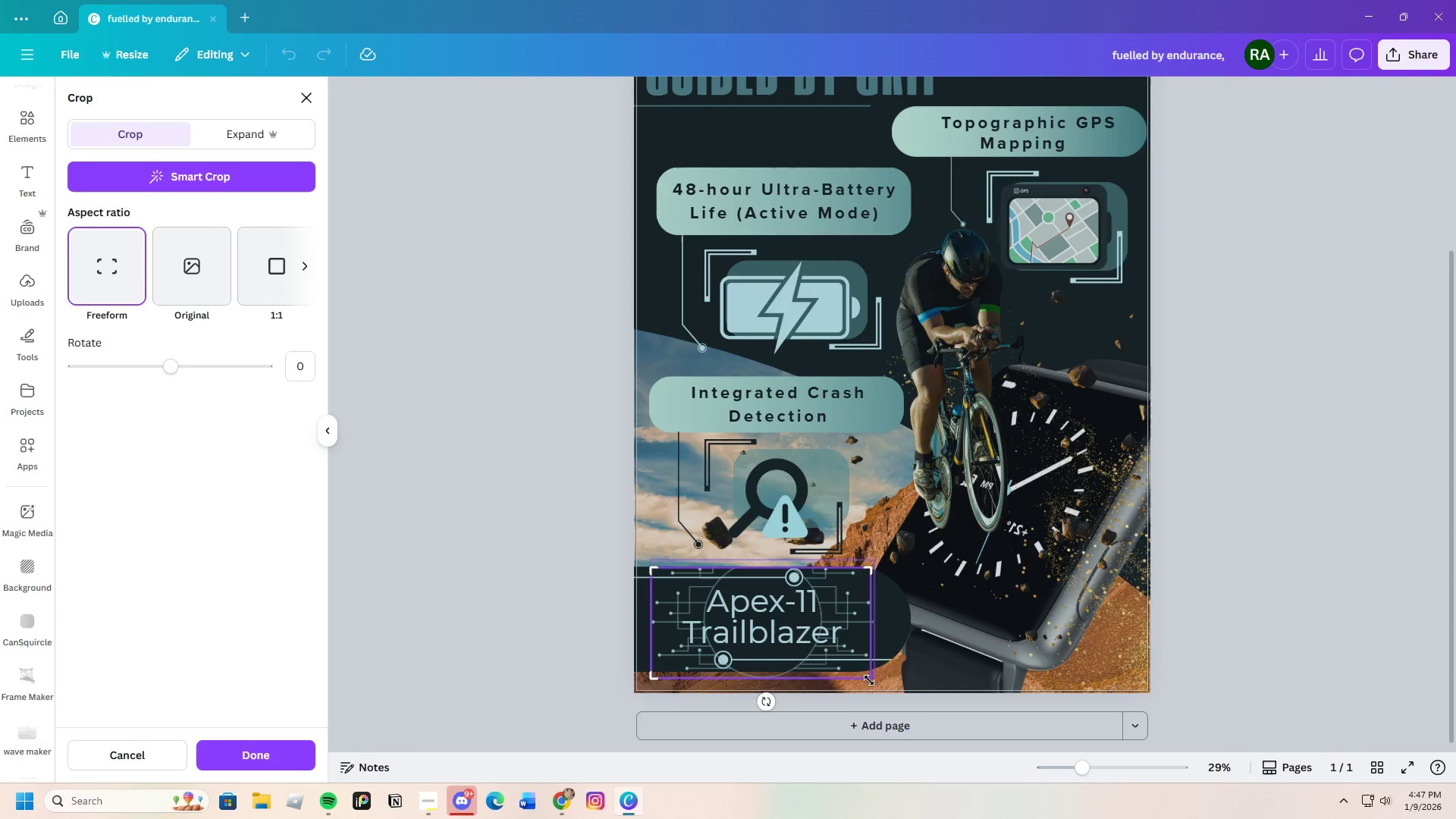 
left_click_drag(start_coordinate=[869, 680], to_coordinate=[881, 670])
 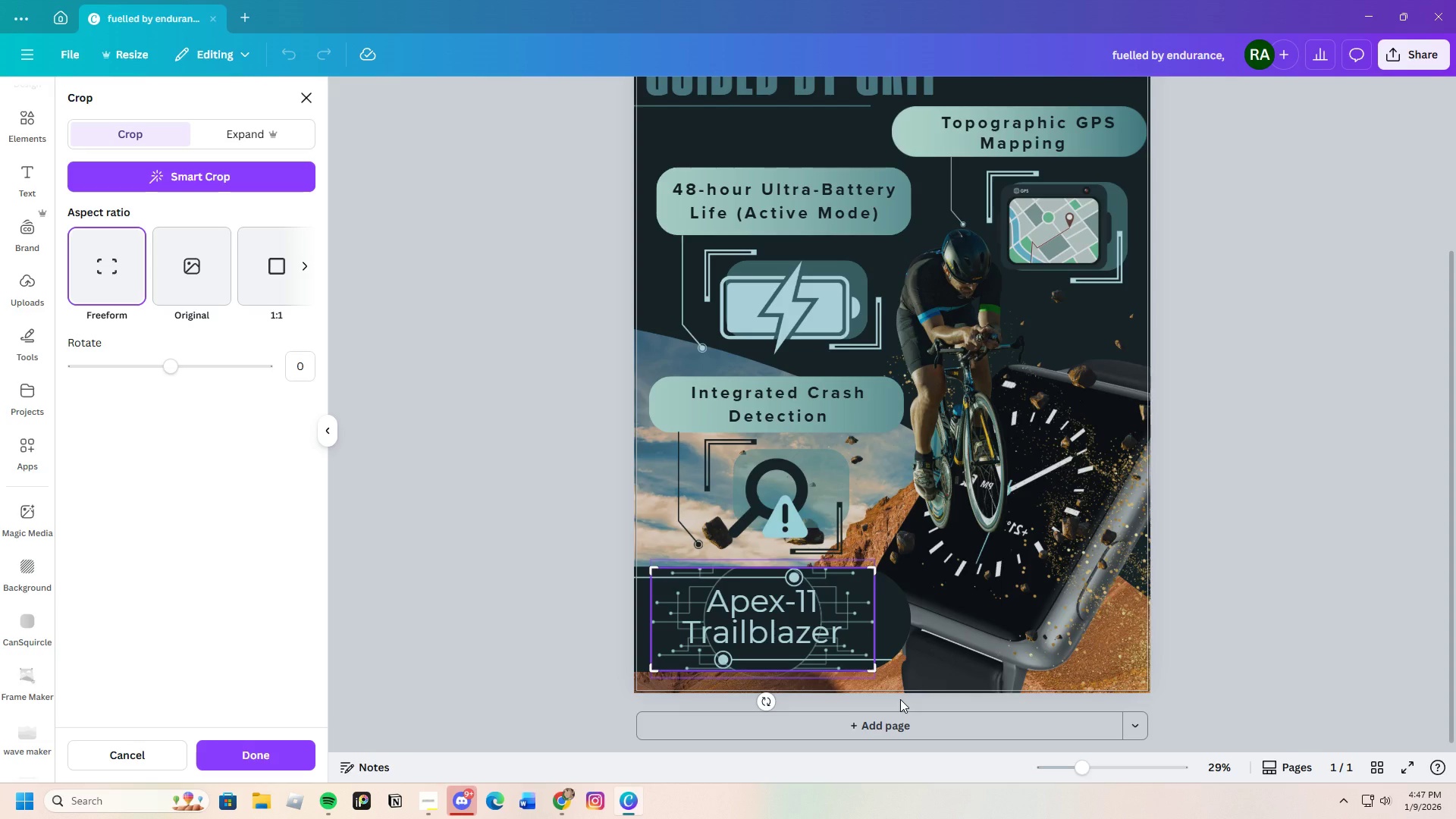 
key(Enter)
 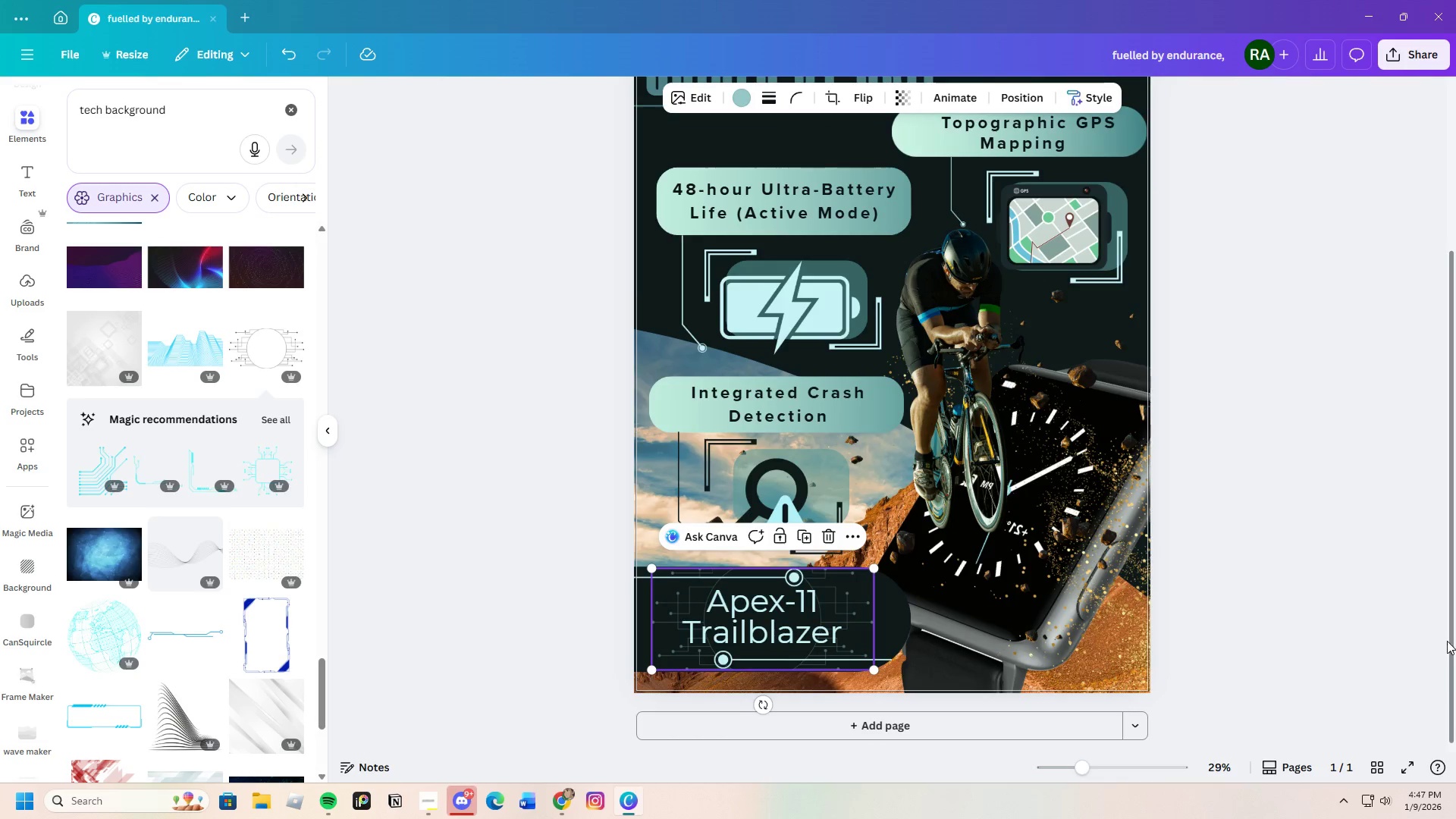 
left_click([1393, 607])
 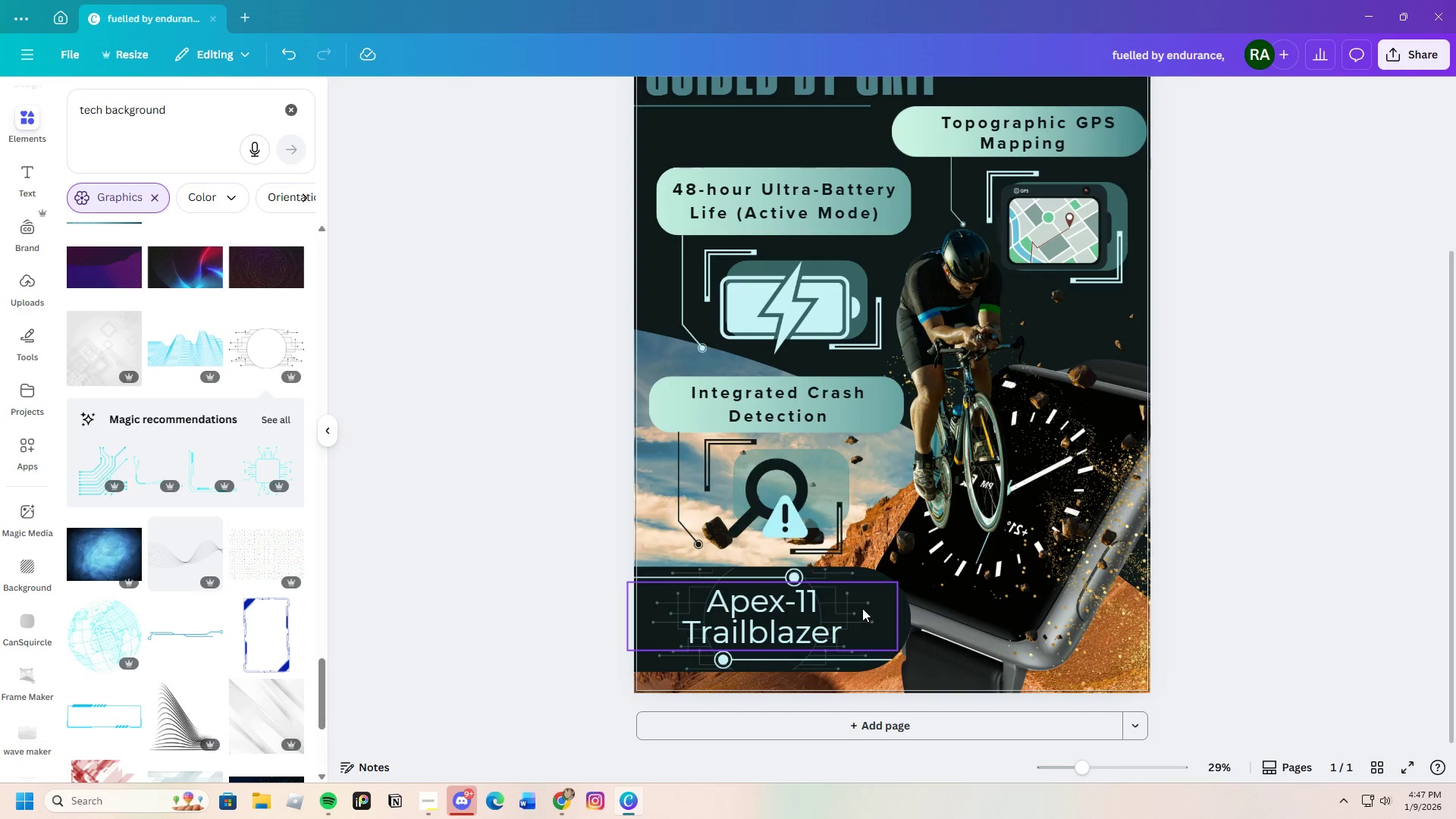 
left_click_drag(start_coordinate=[691, 663], to_coordinate=[685, 661])
 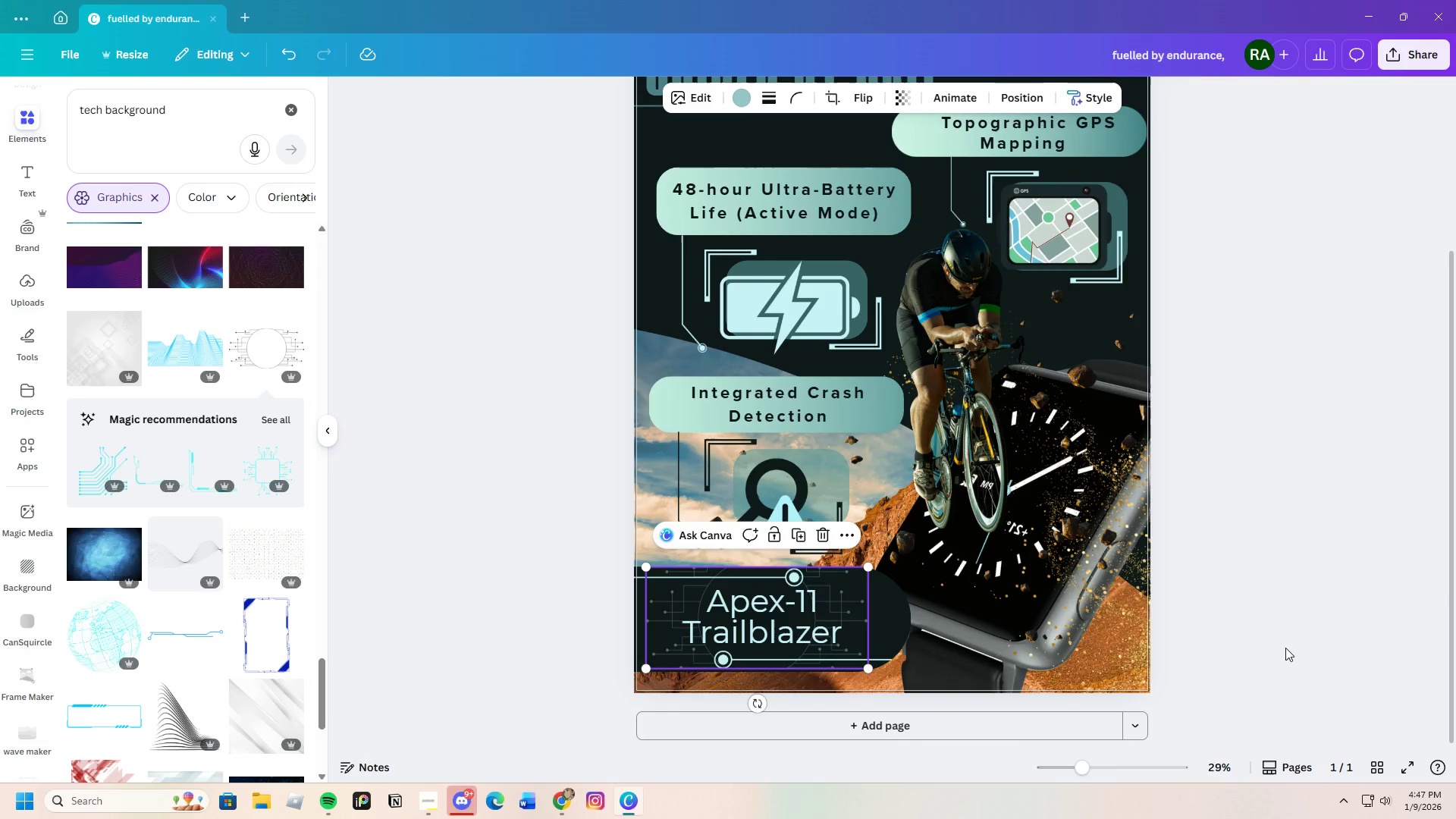 
left_click([1285, 648])
 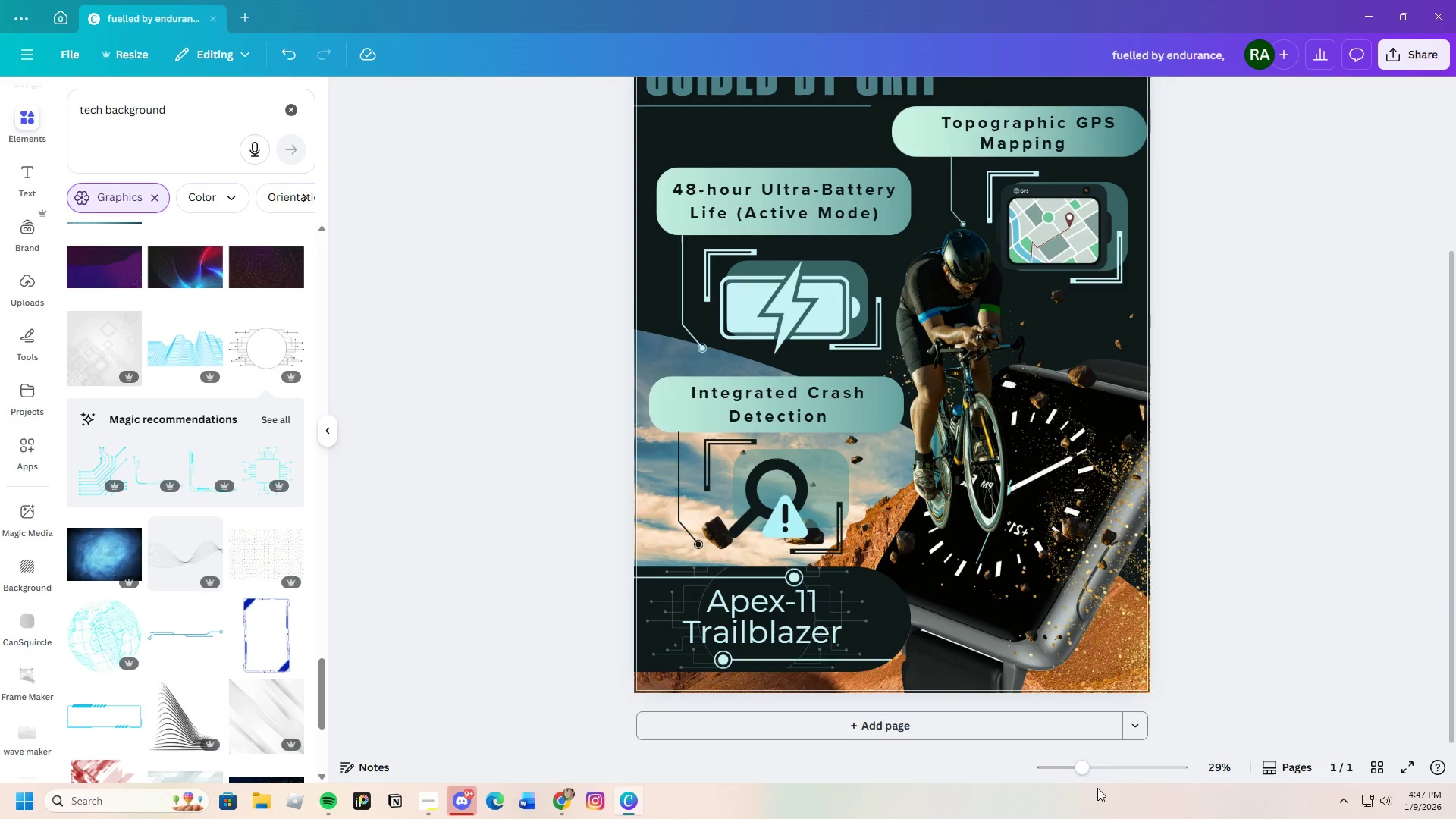 
left_click_drag(start_coordinate=[1078, 764], to_coordinate=[1075, 774])
 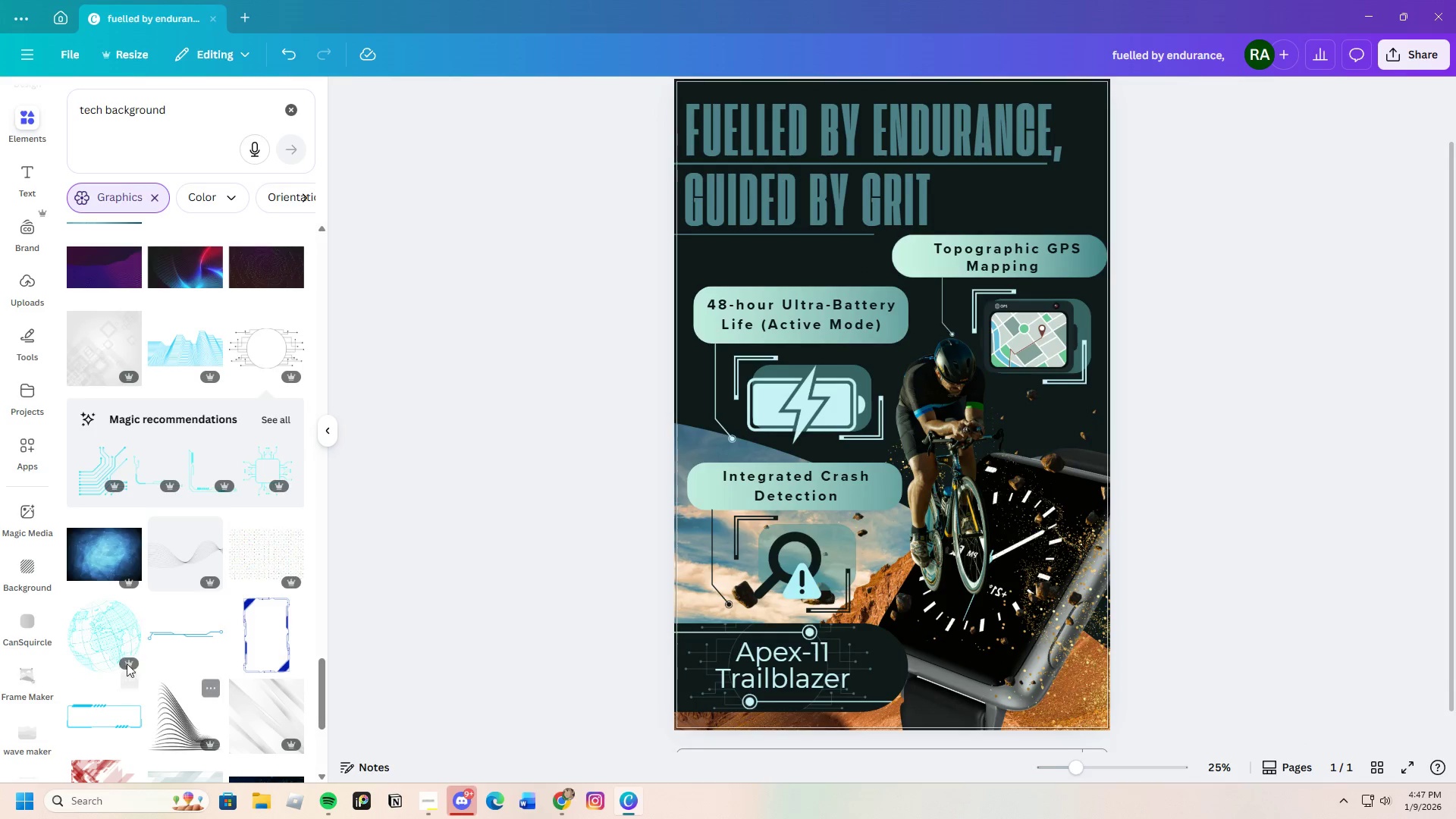 
scroll: coordinate [134, 654], scroll_direction: down, amount: 6.0
 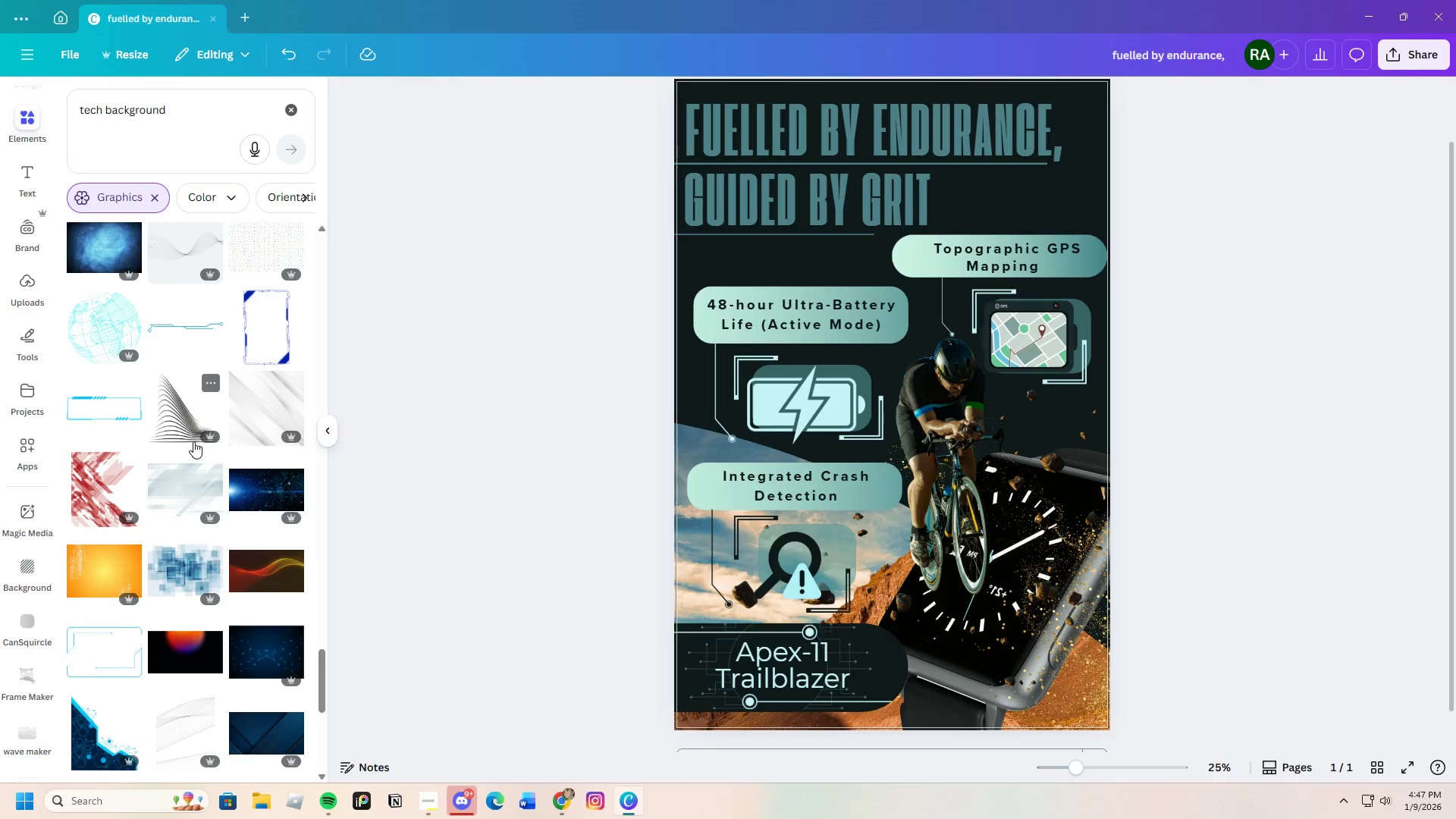 
wait(5.0)
 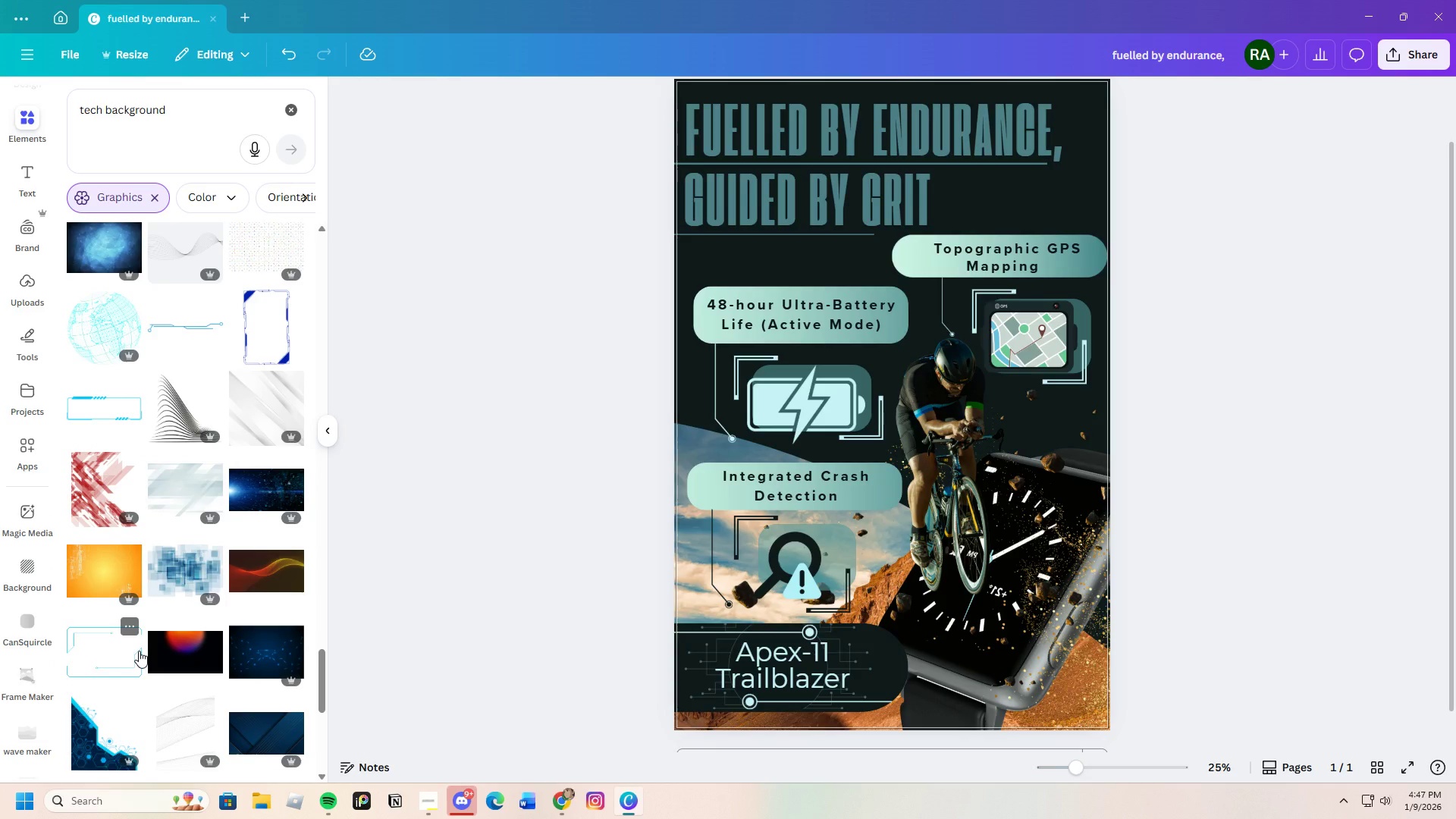 
left_click([194, 575])
 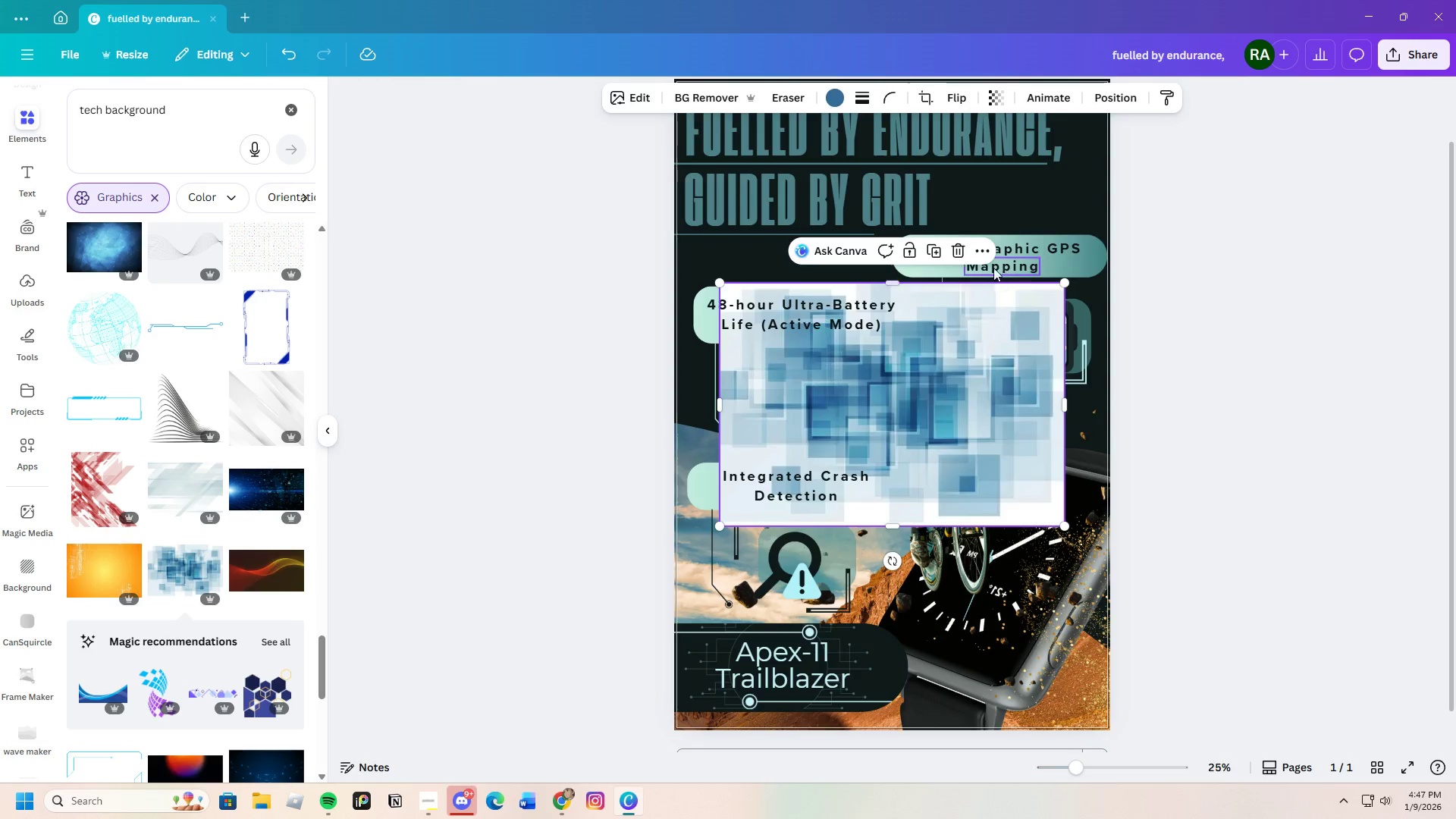 
left_click([957, 246])
 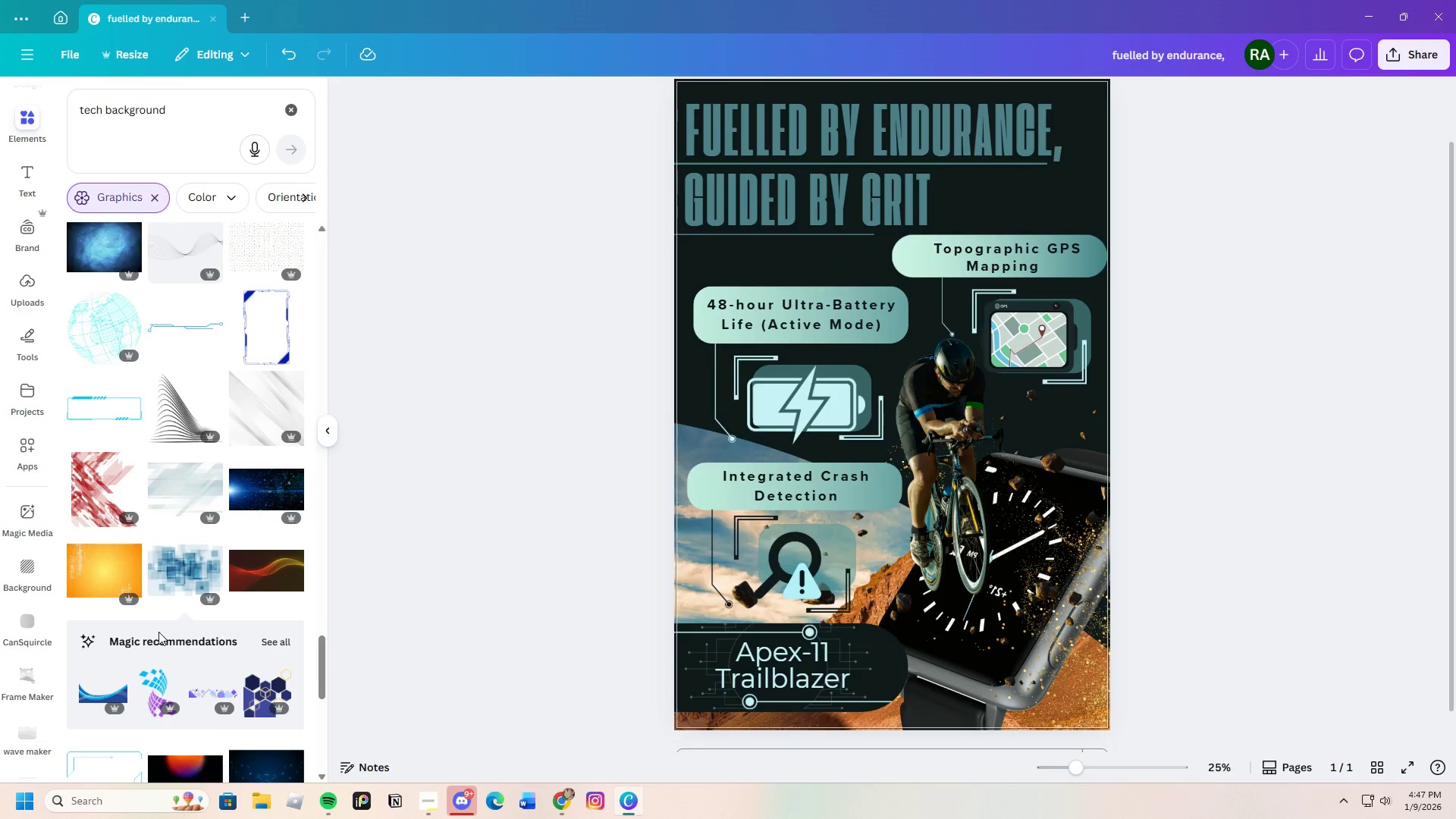 
scroll: coordinate [202, 673], scroll_direction: down, amount: 19.0
 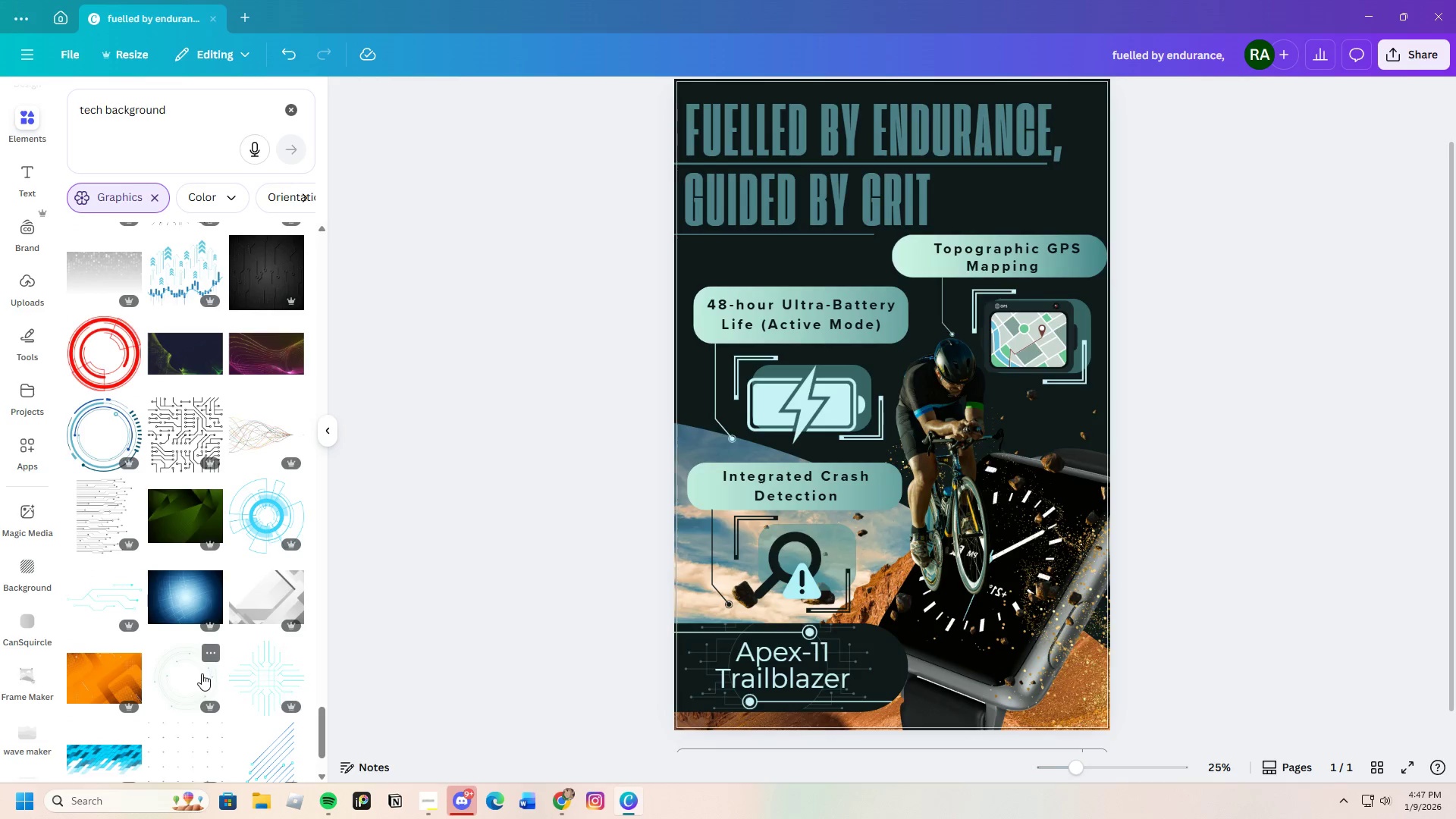 
scroll: coordinate [202, 673], scroll_direction: down, amount: 5.0
 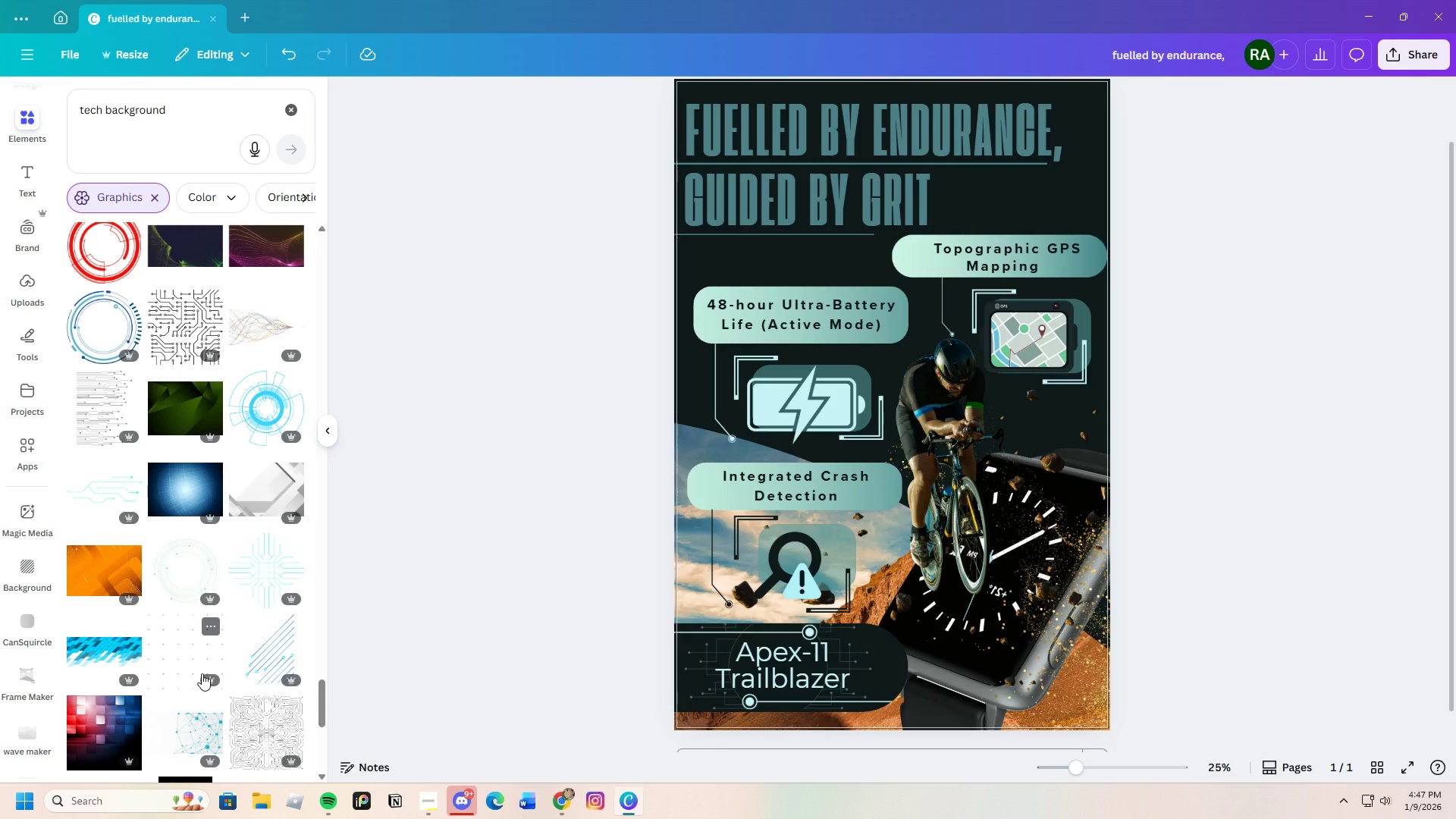 
scroll: coordinate [202, 673], scroll_direction: none, amount: 0.0
 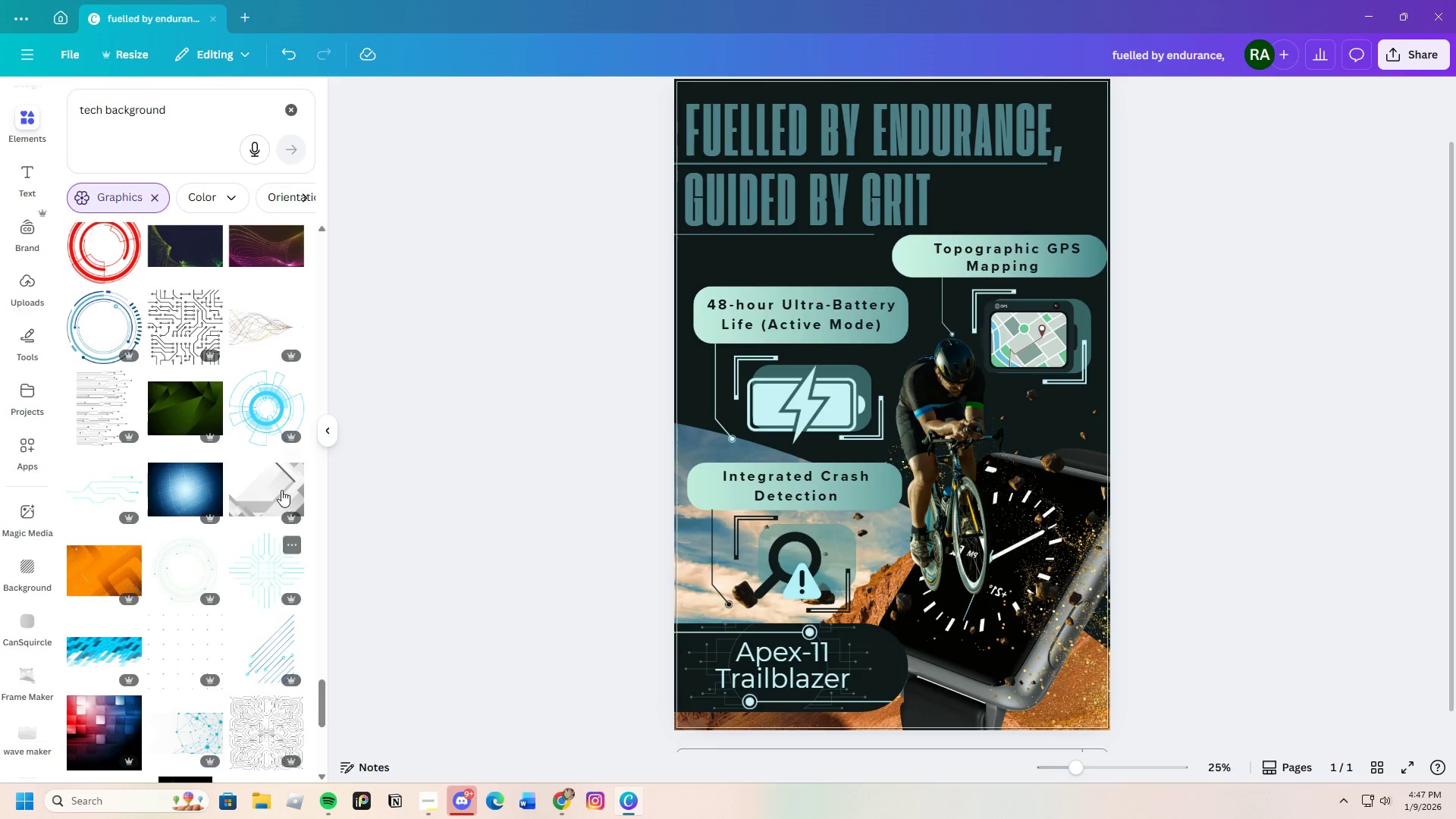 
left_click([265, 404])
 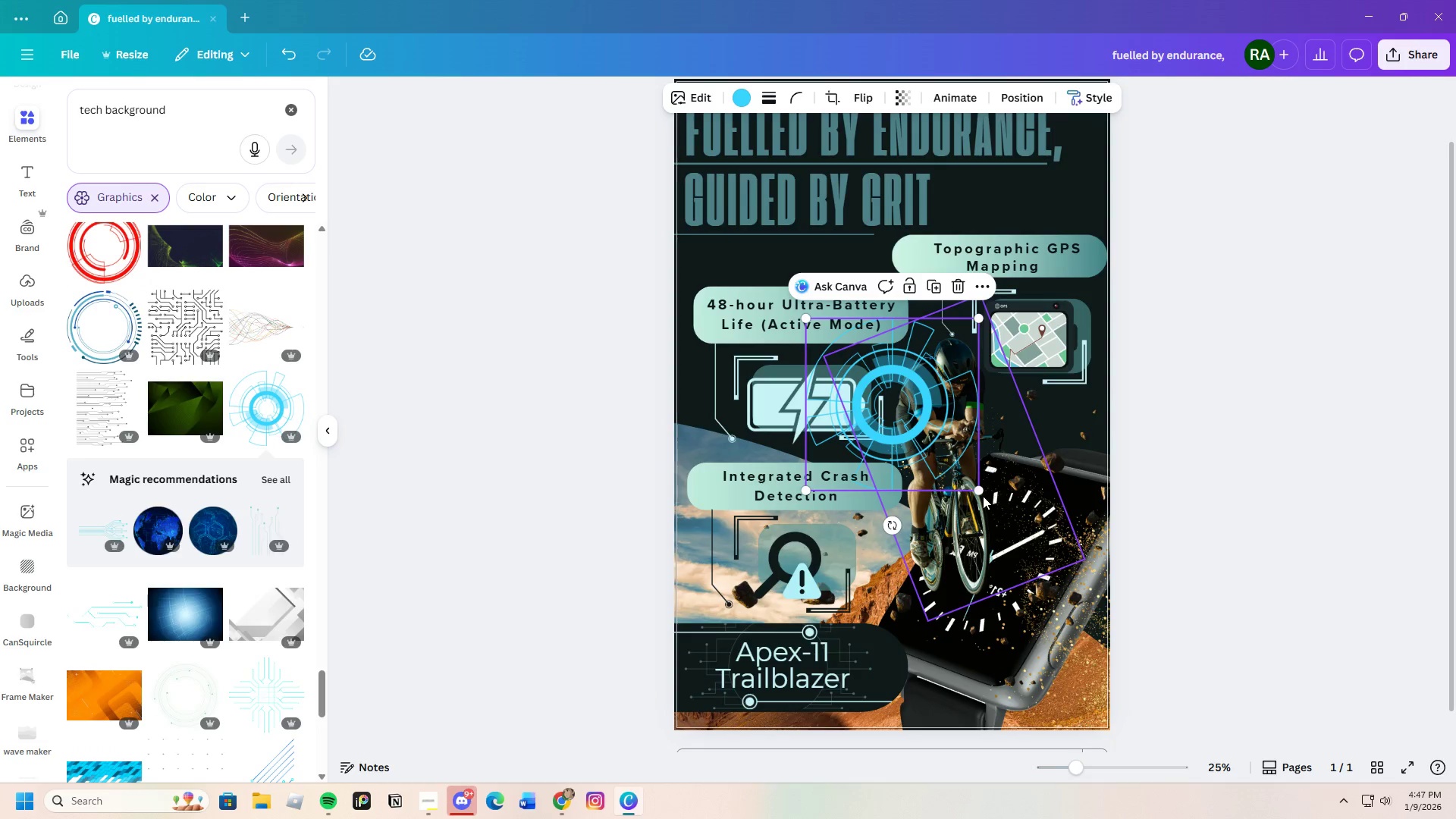 
left_click_drag(start_coordinate=[980, 489], to_coordinate=[1030, 516])
 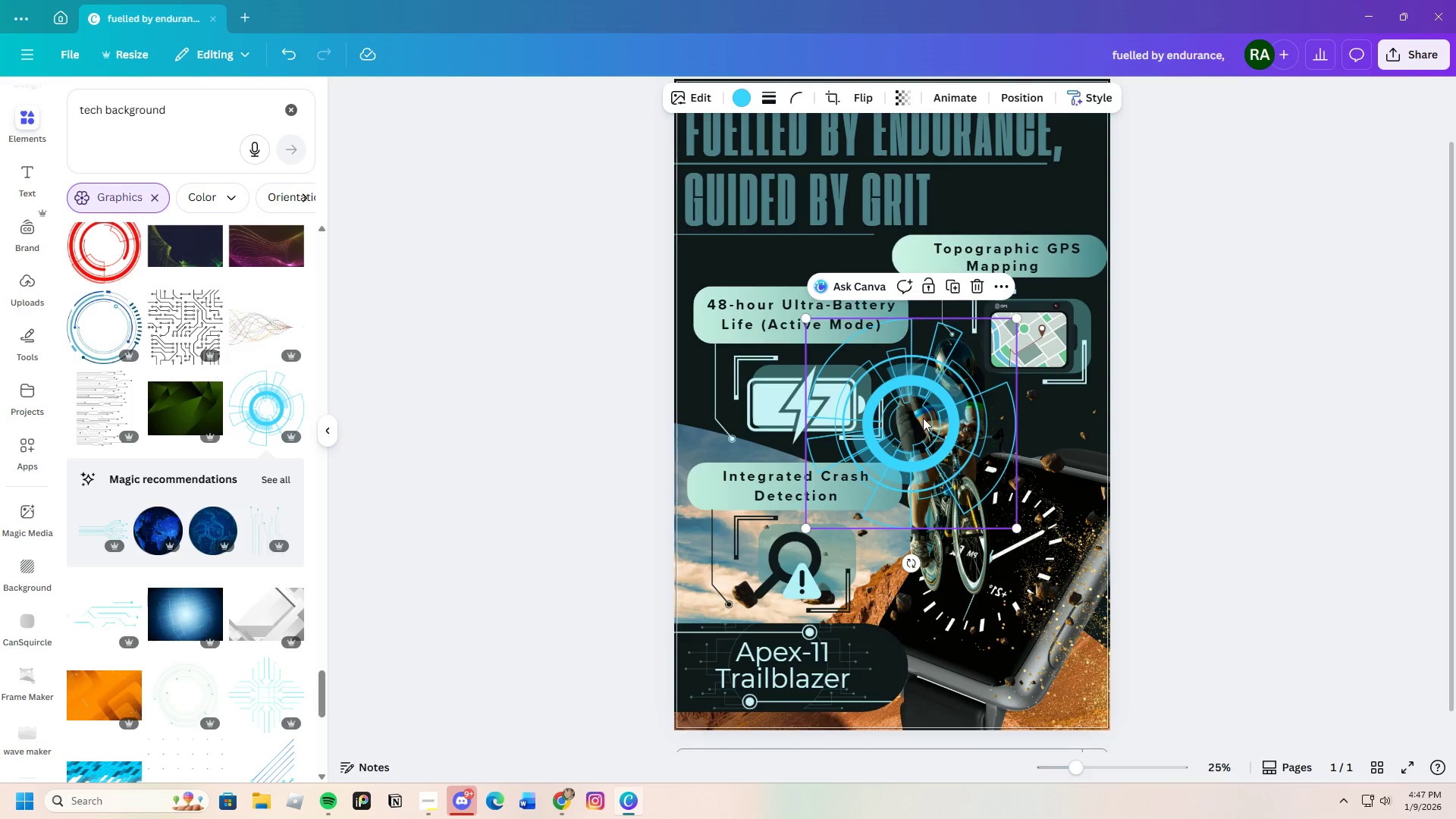 
left_click_drag(start_coordinate=[922, 419], to_coordinate=[932, 397])
 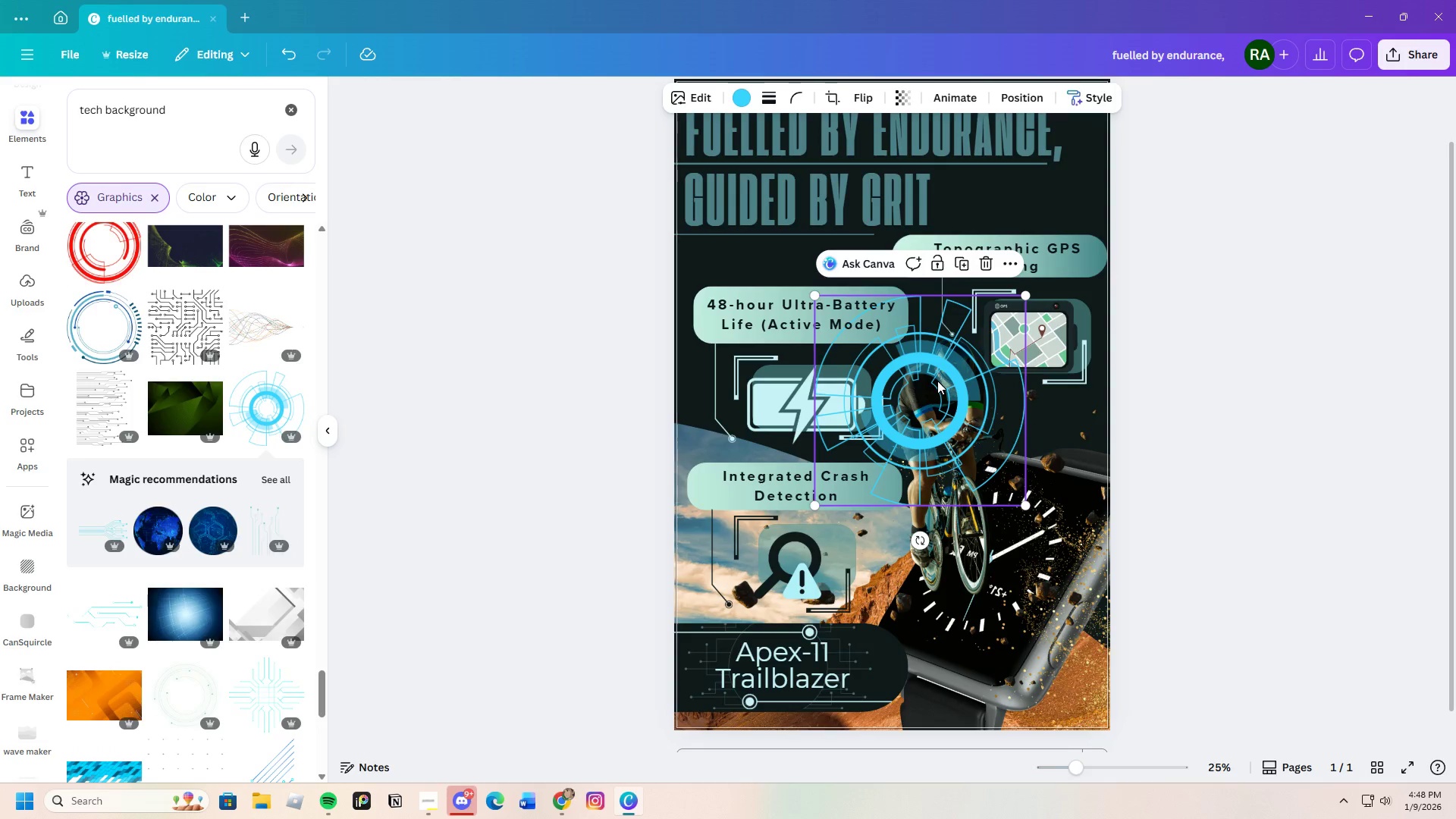 
left_click_drag(start_coordinate=[937, 381], to_coordinate=[941, 359])
 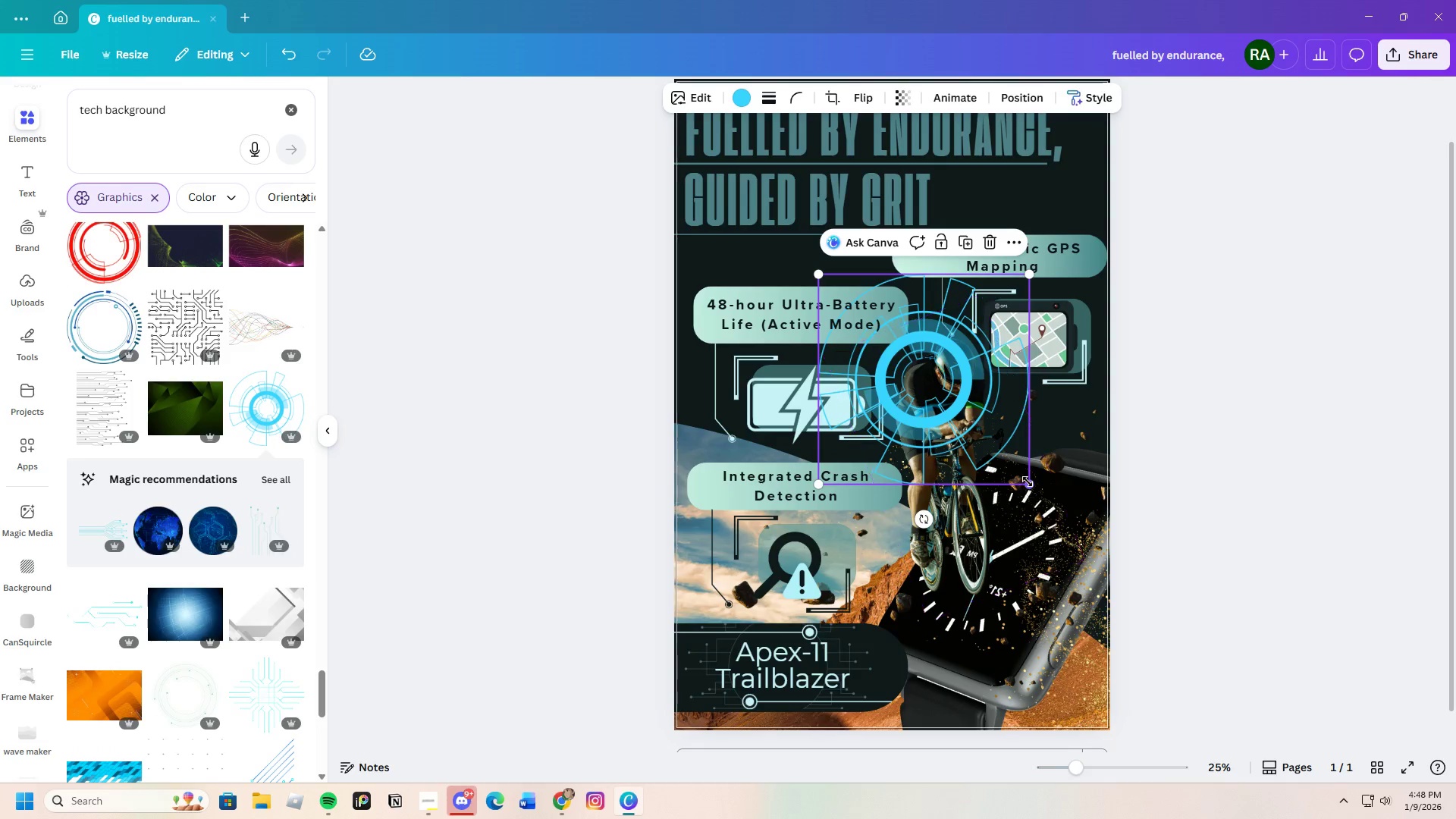 
left_click_drag(start_coordinate=[1028, 481], to_coordinate=[1050, 496])
 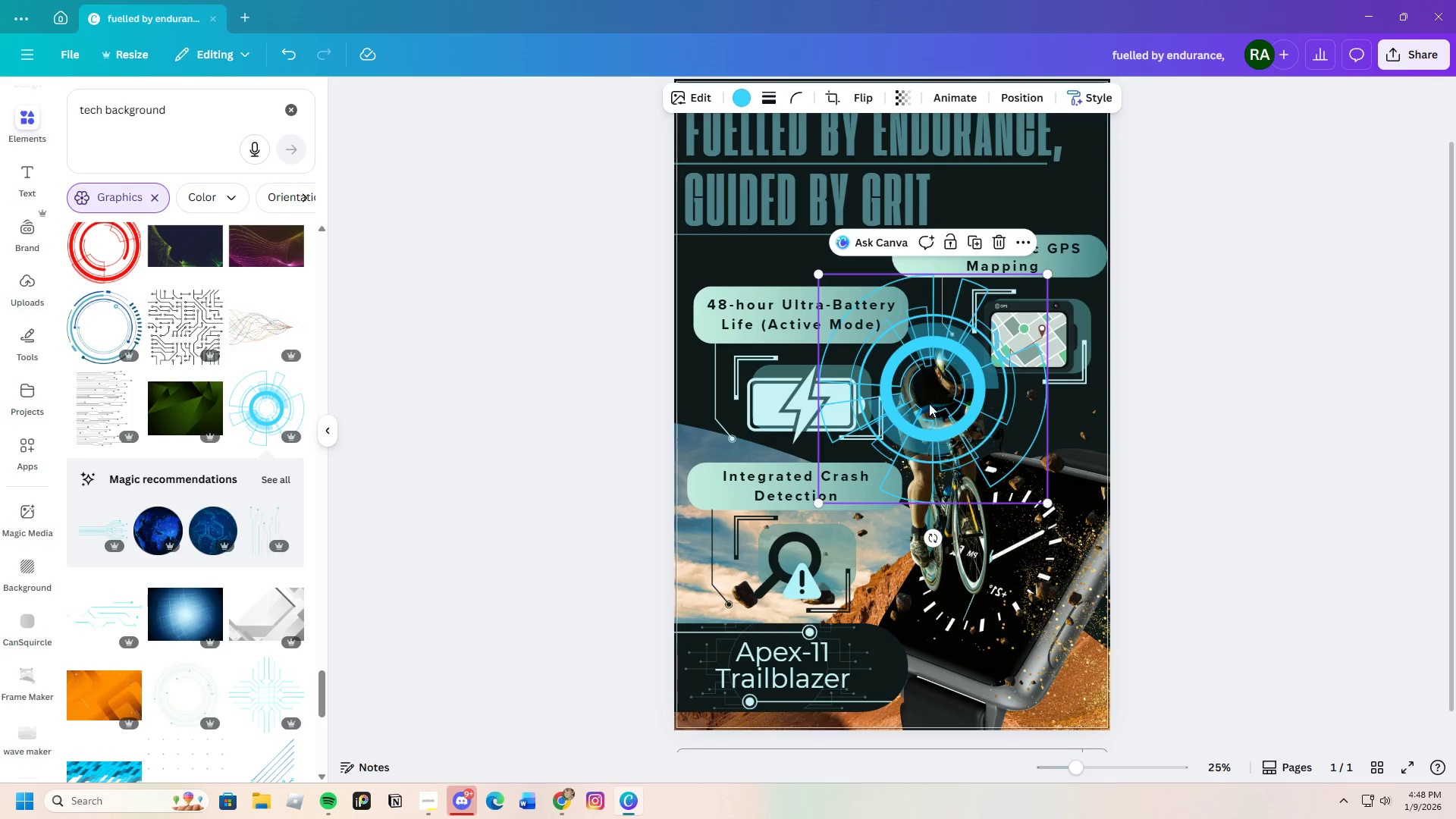 
left_click_drag(start_coordinate=[929, 403], to_coordinate=[919, 379])
 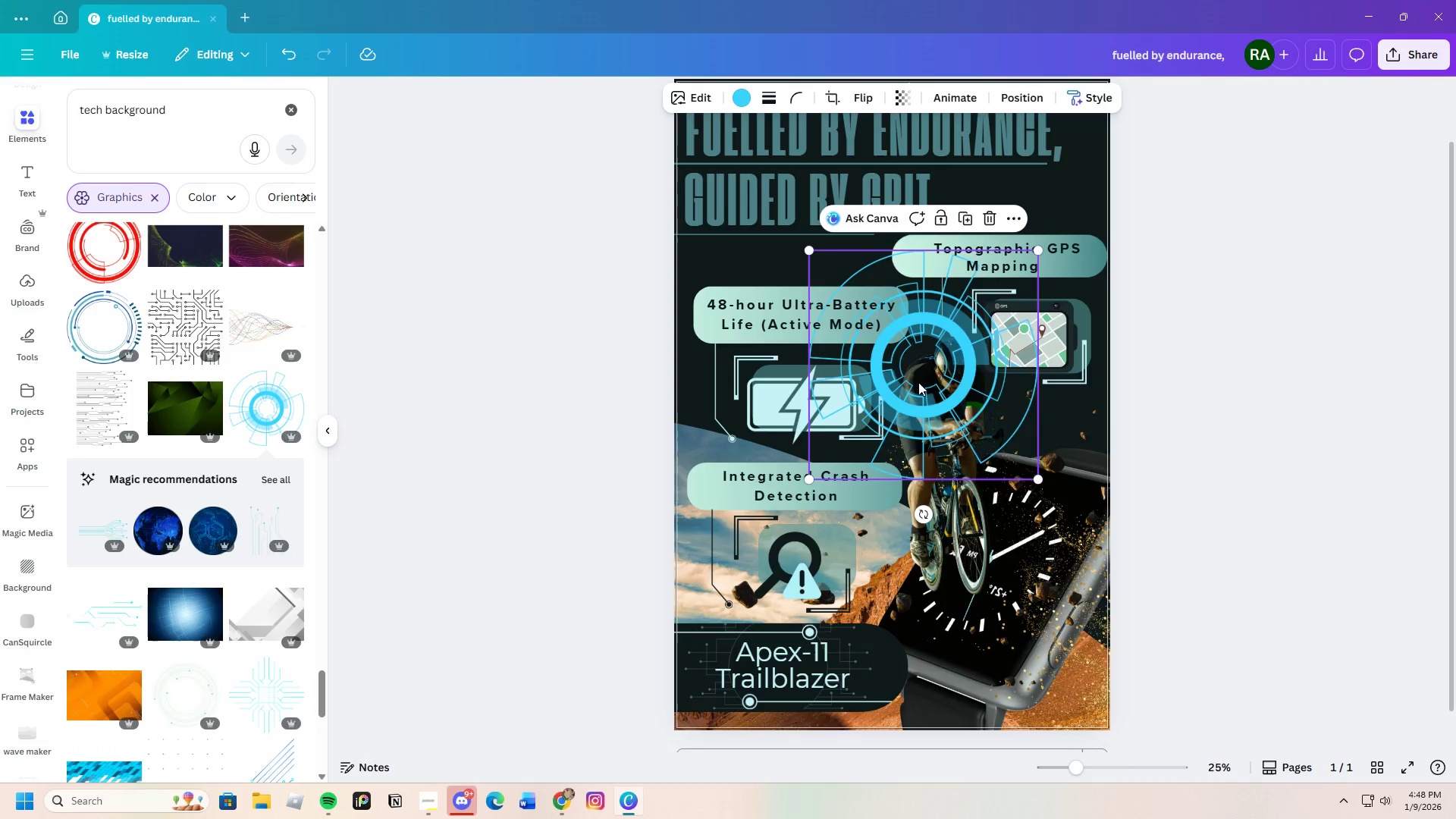 
right_click([918, 382])
 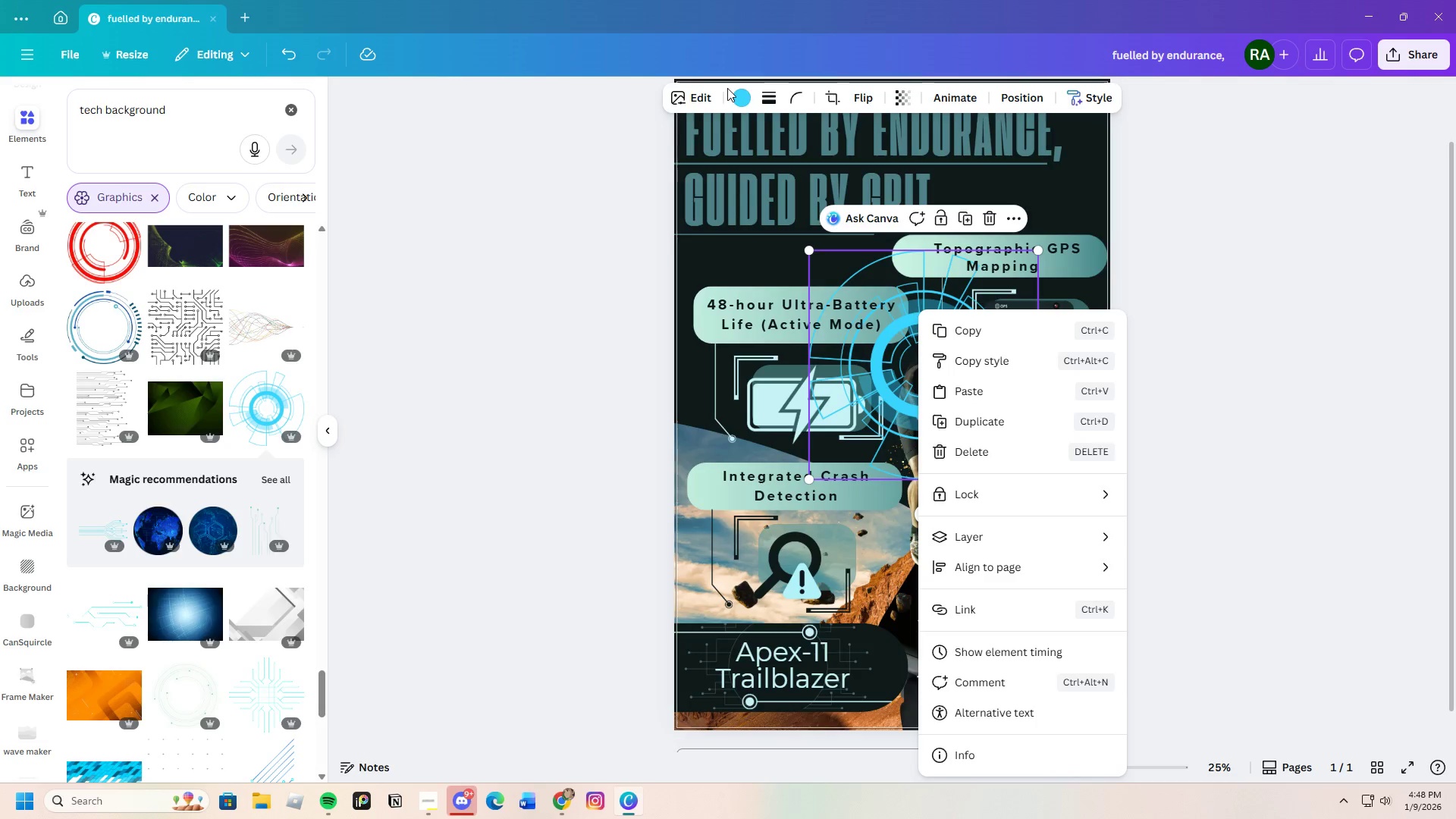 
left_click([745, 103])
 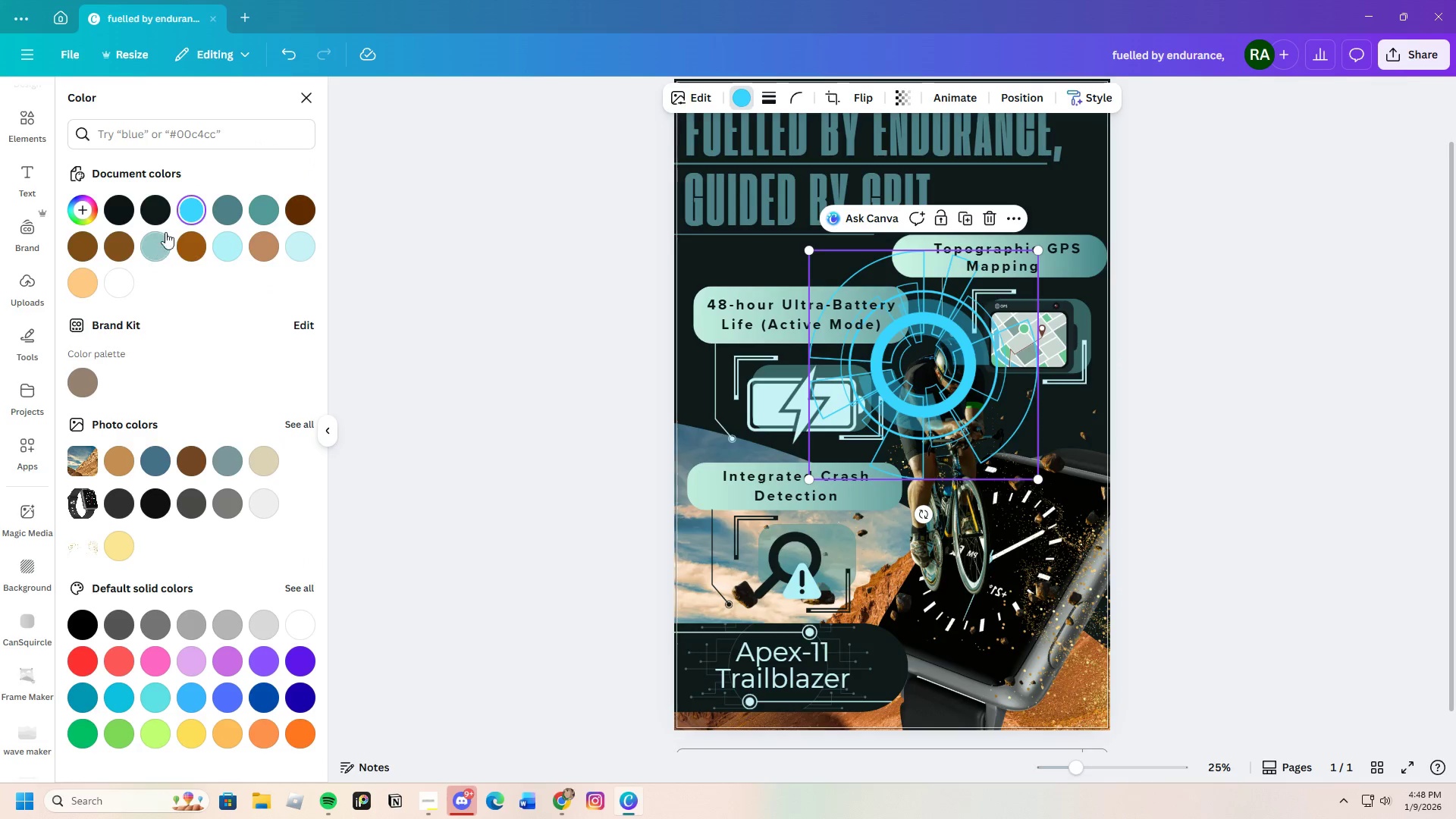 
mouse_move([259, 222])
 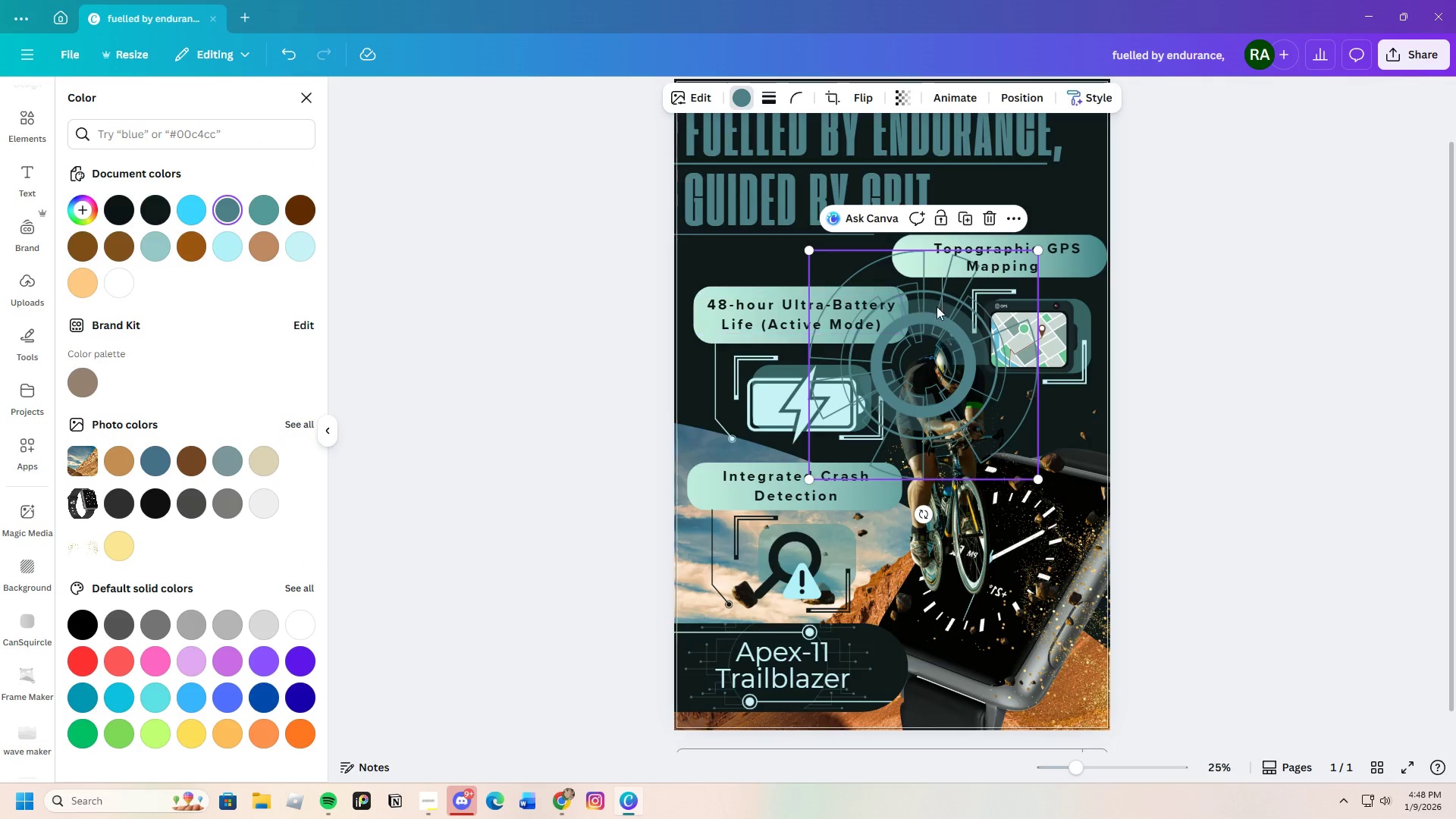 
right_click([1001, 306])
 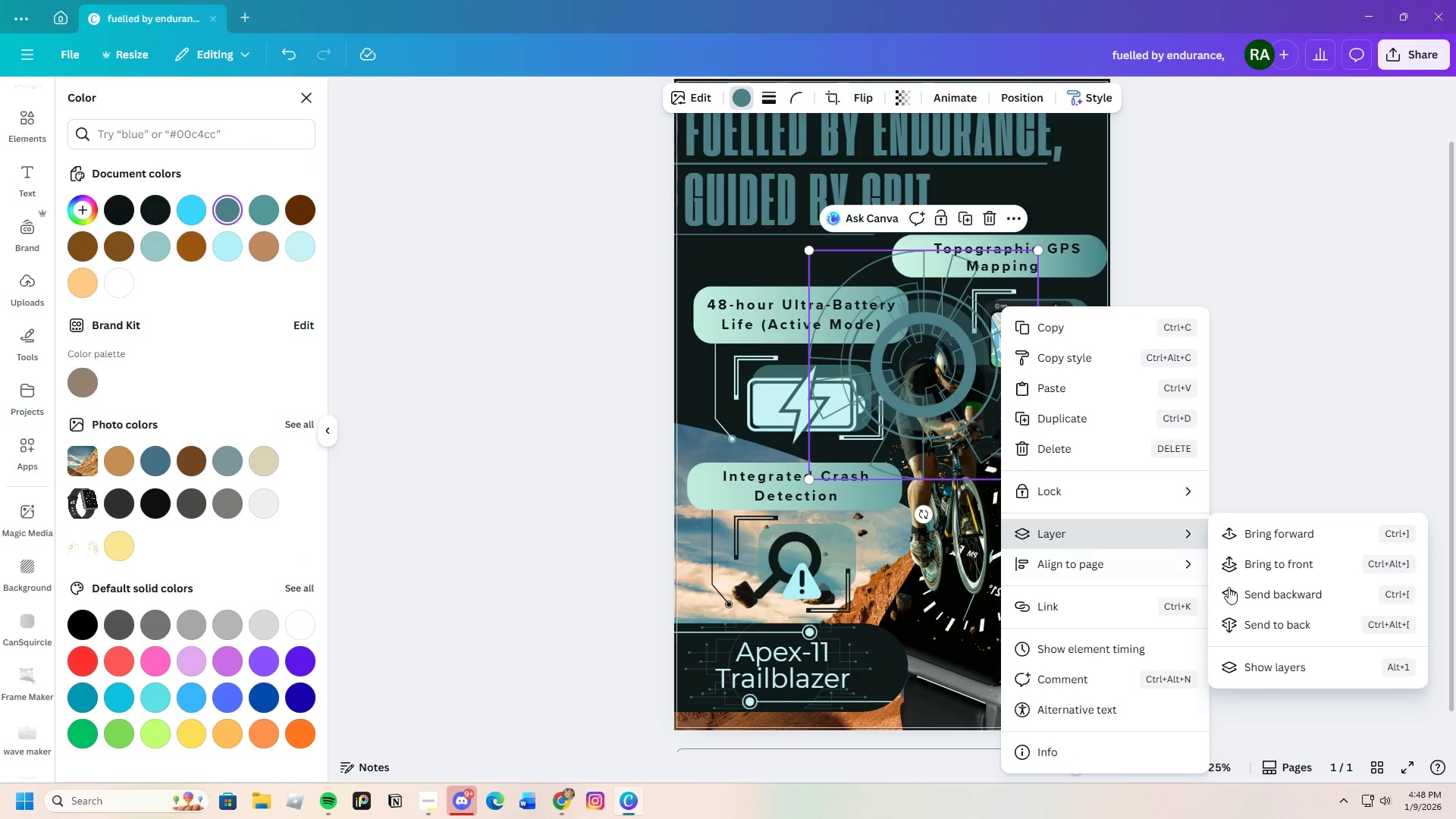 
left_click([1308, 600])
 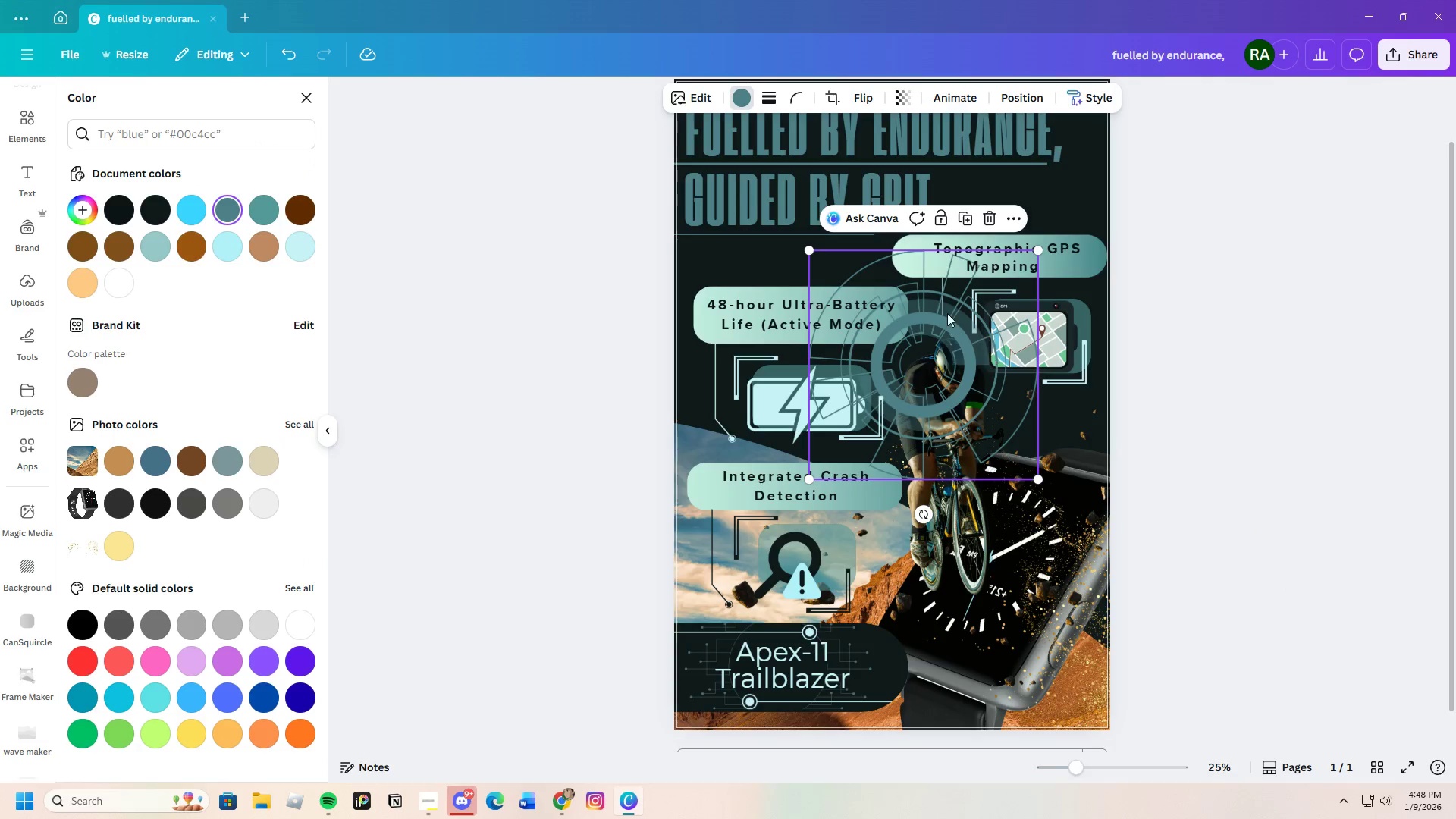 
right_click([938, 310])
 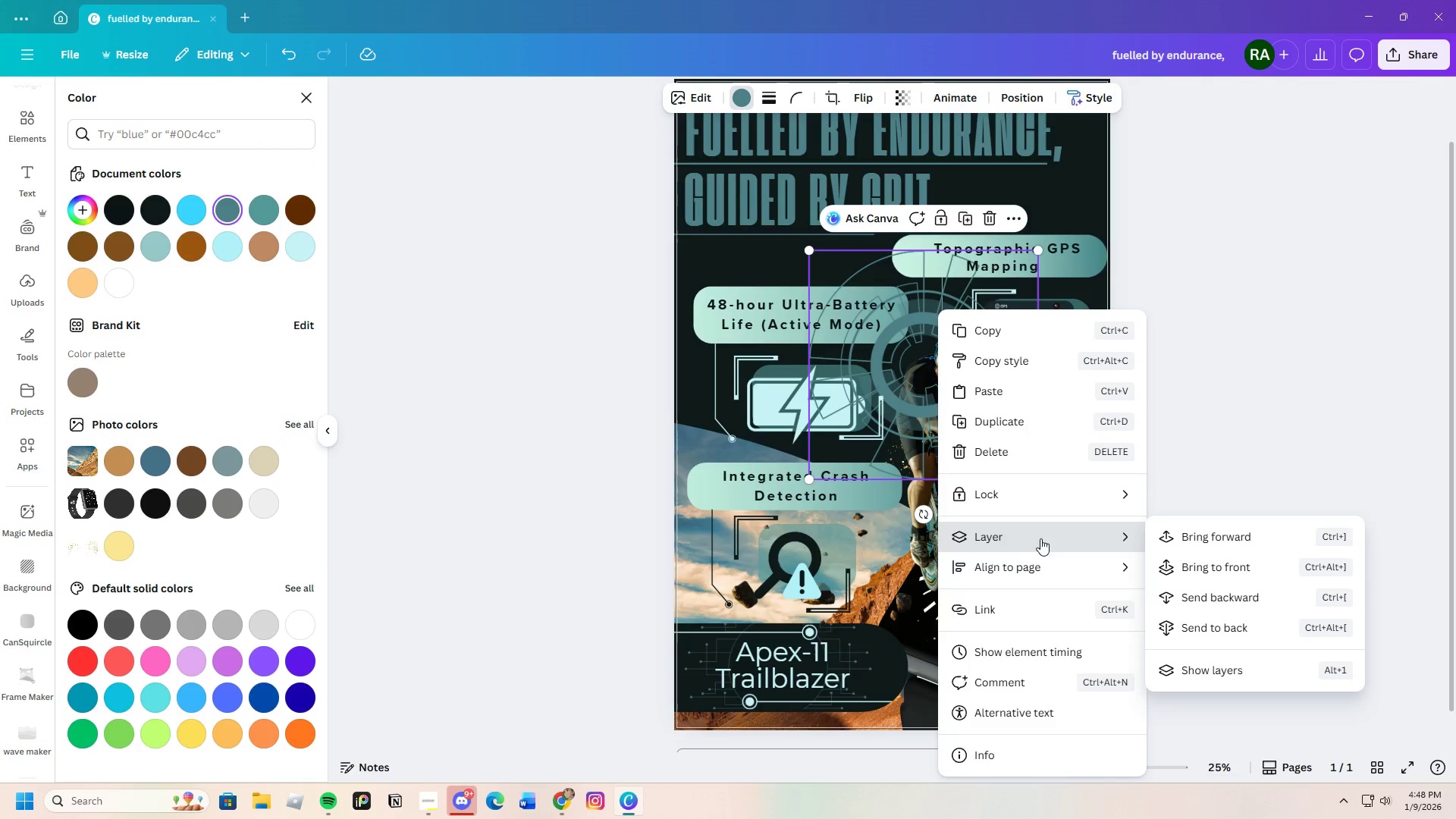 
left_click([1212, 598])
 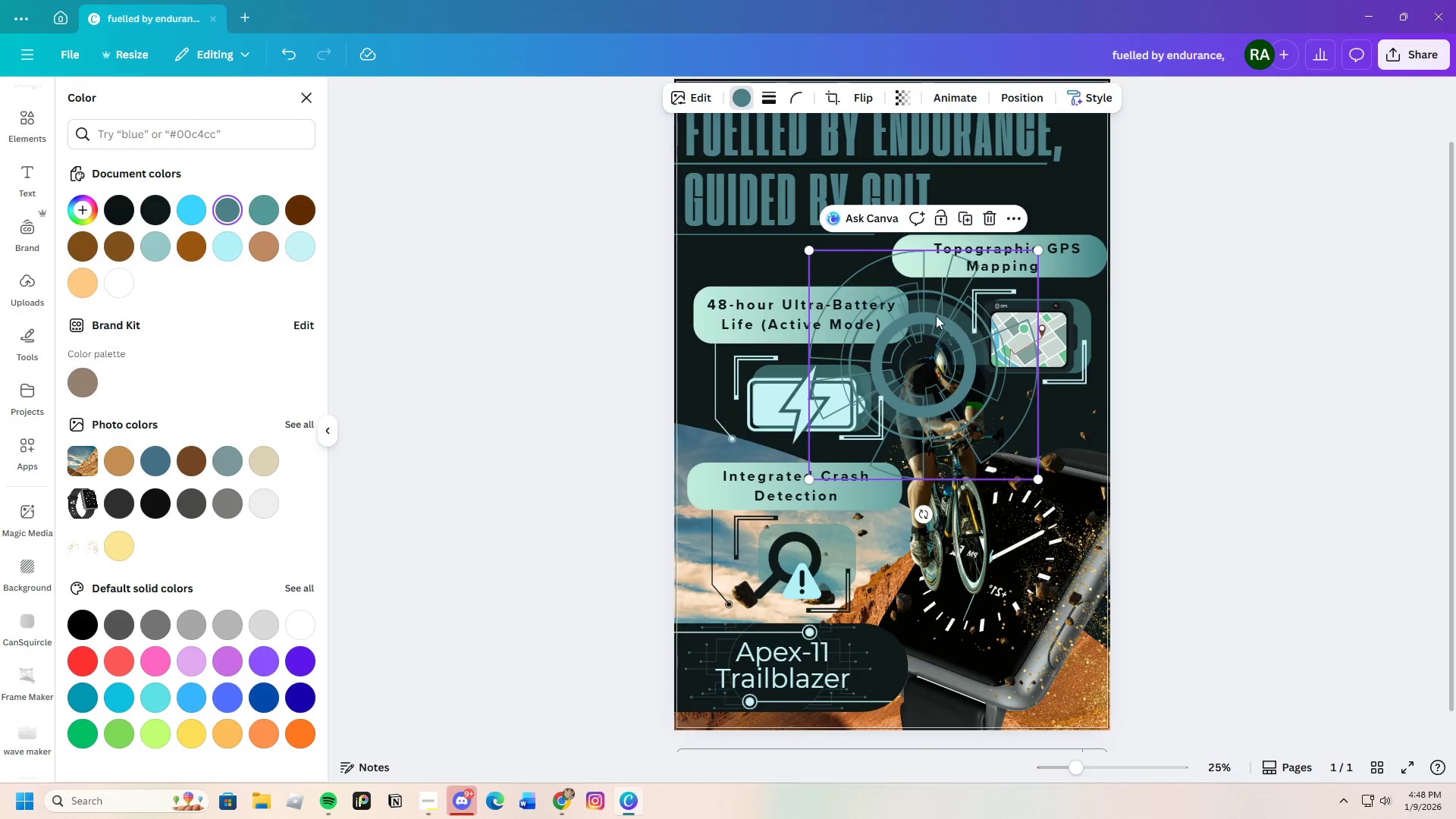 
right_click([934, 315])
 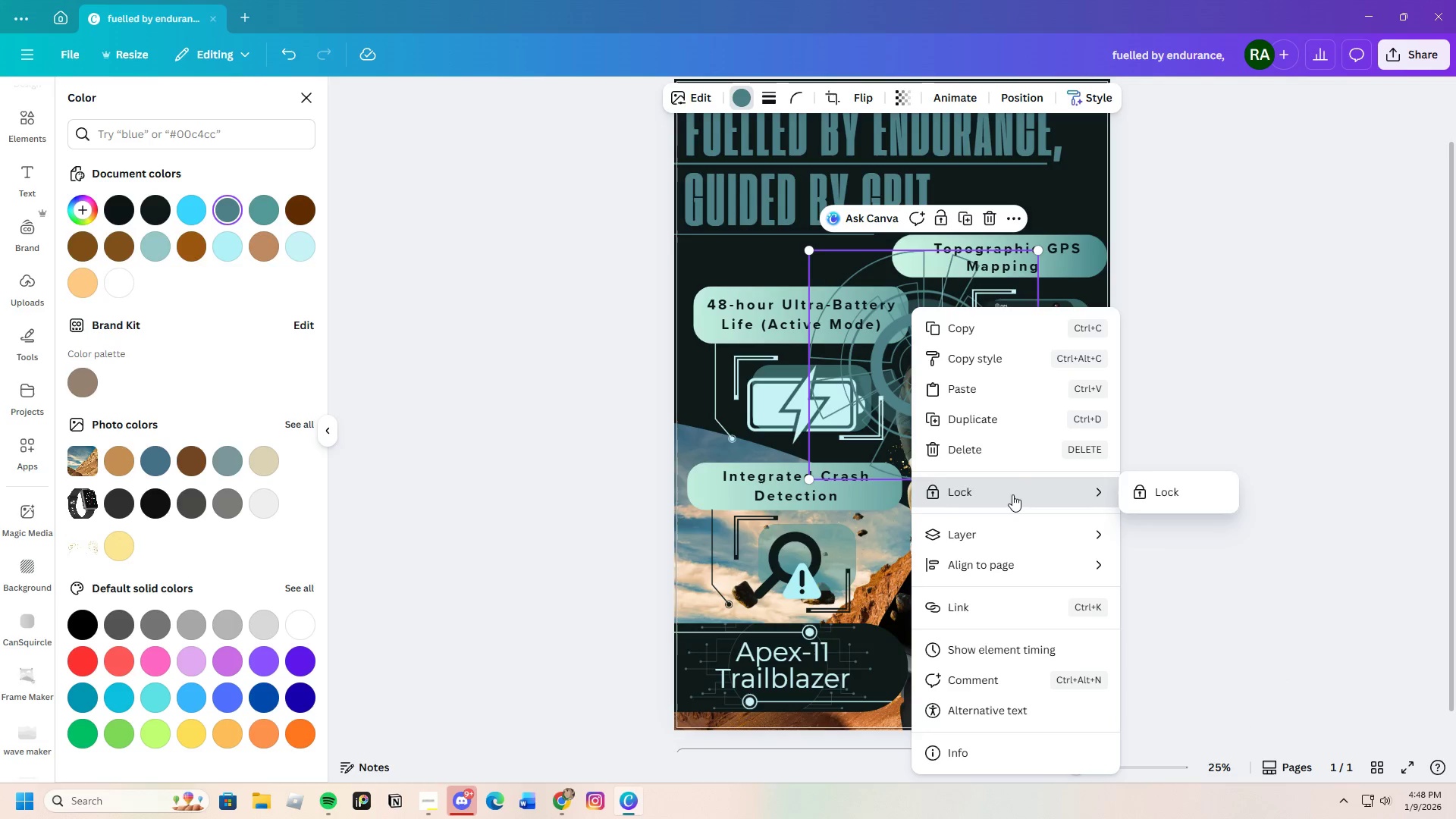 
wait(6.83)
 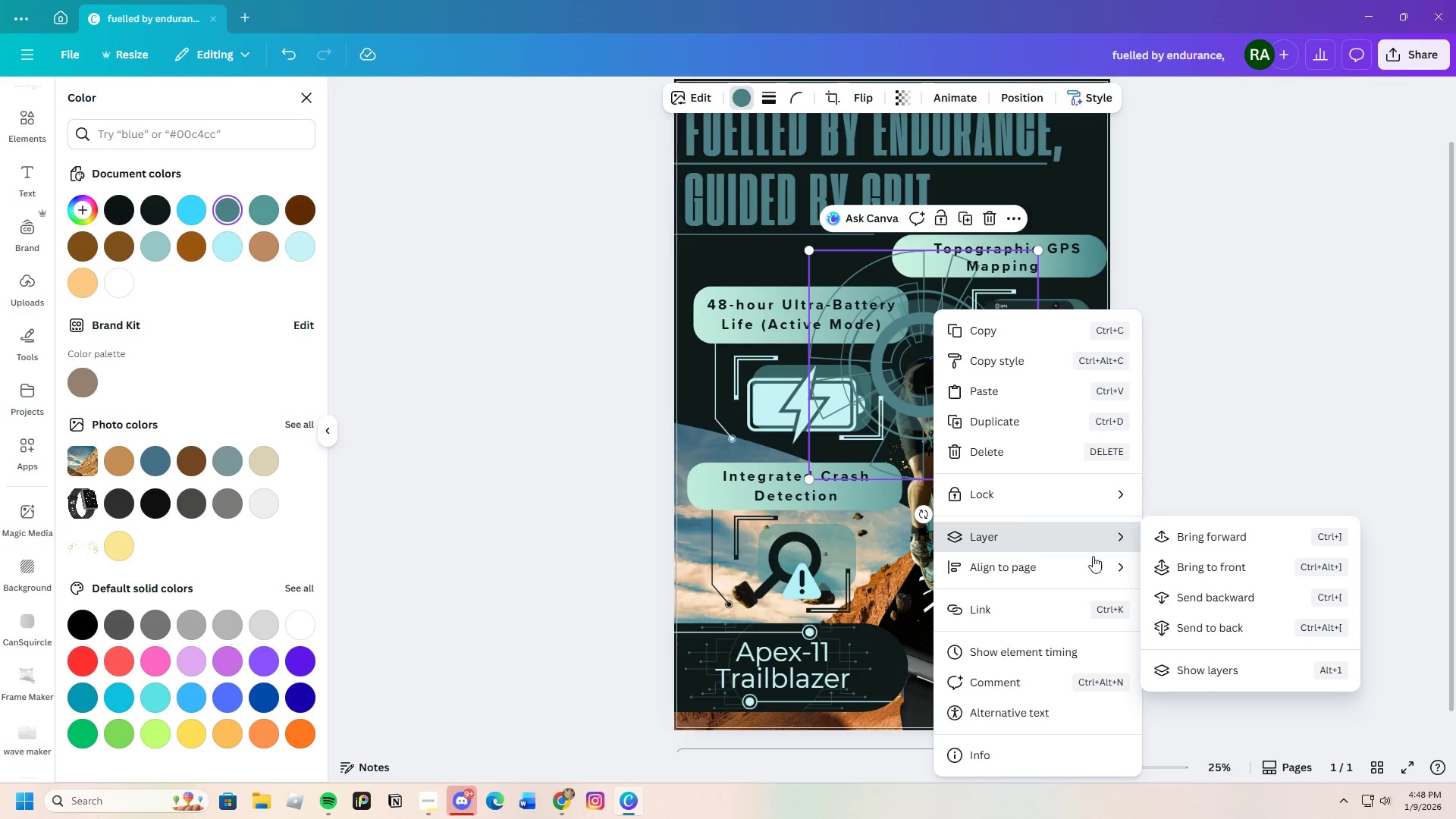 
left_click([1162, 595])
 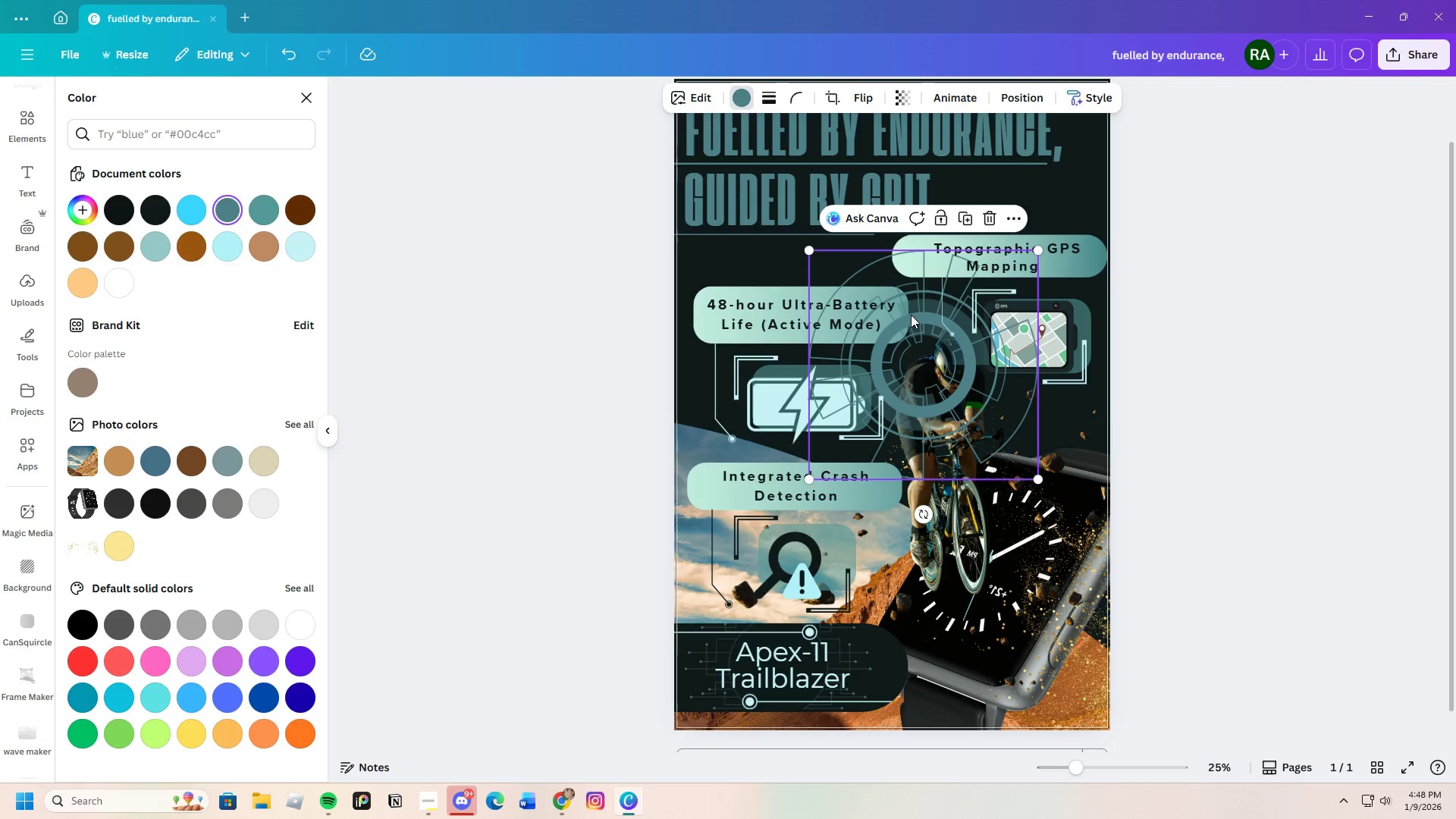 
right_click([910, 312])
 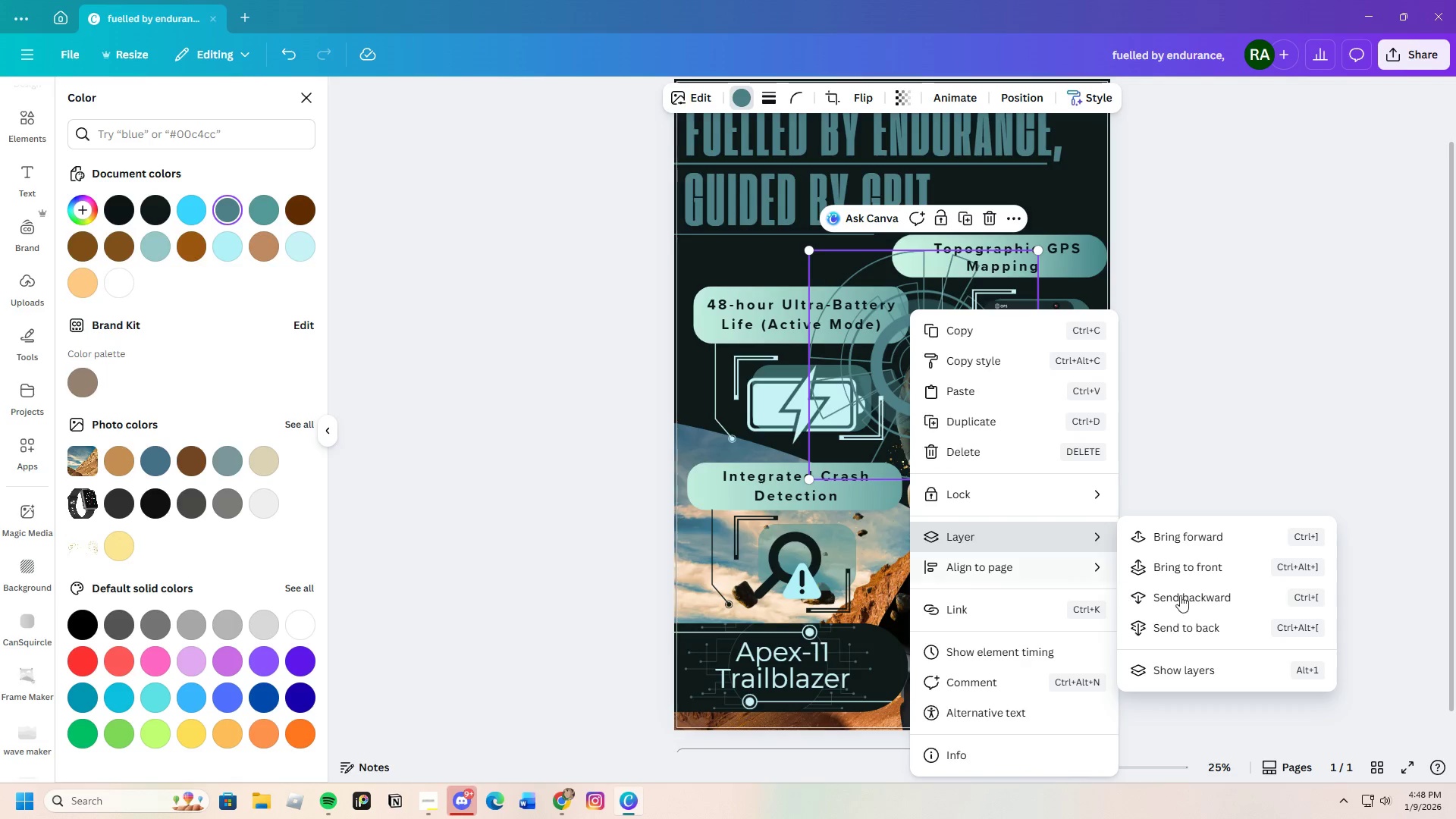 
left_click([1186, 595])
 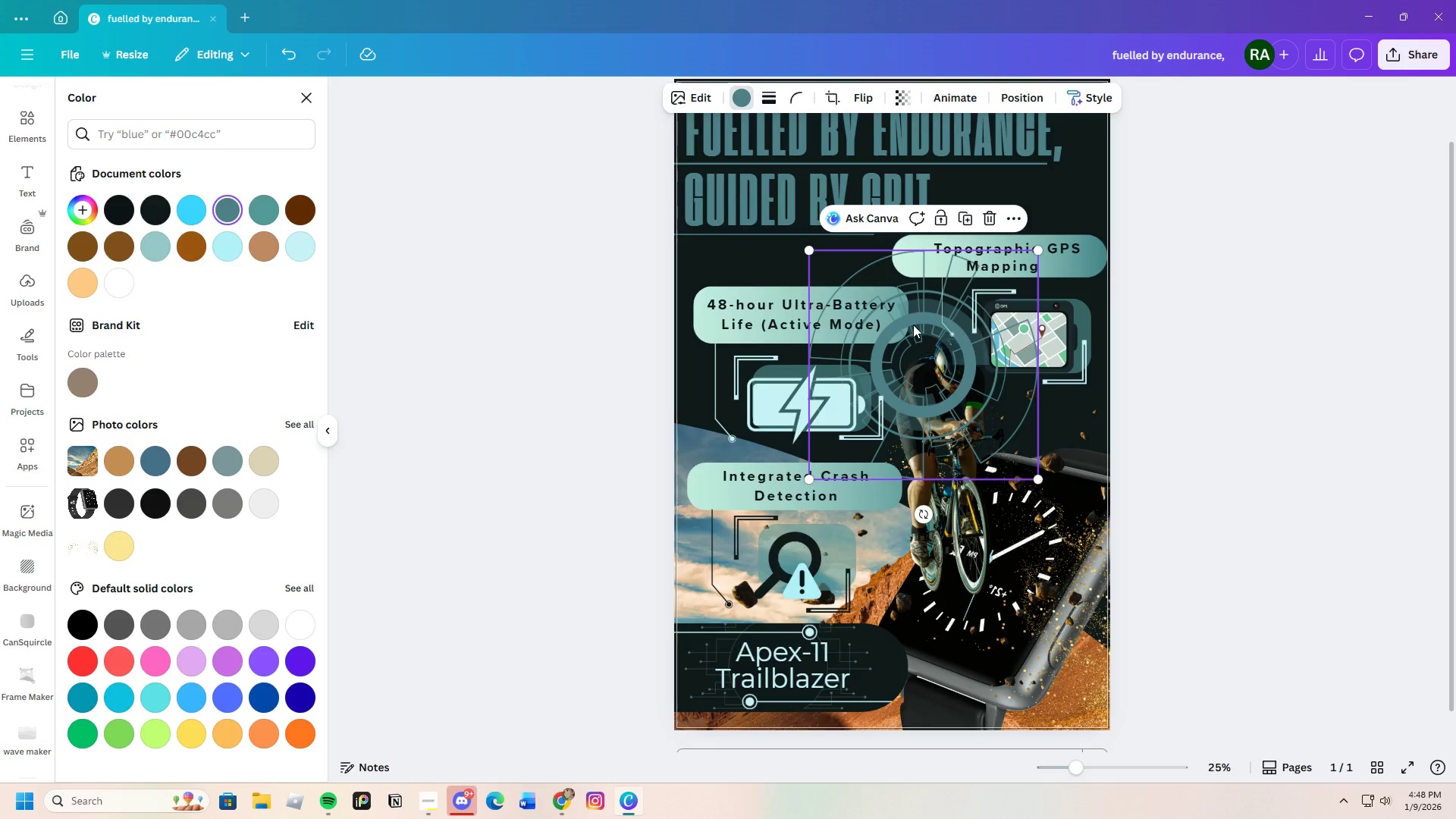 
right_click([913, 323])
 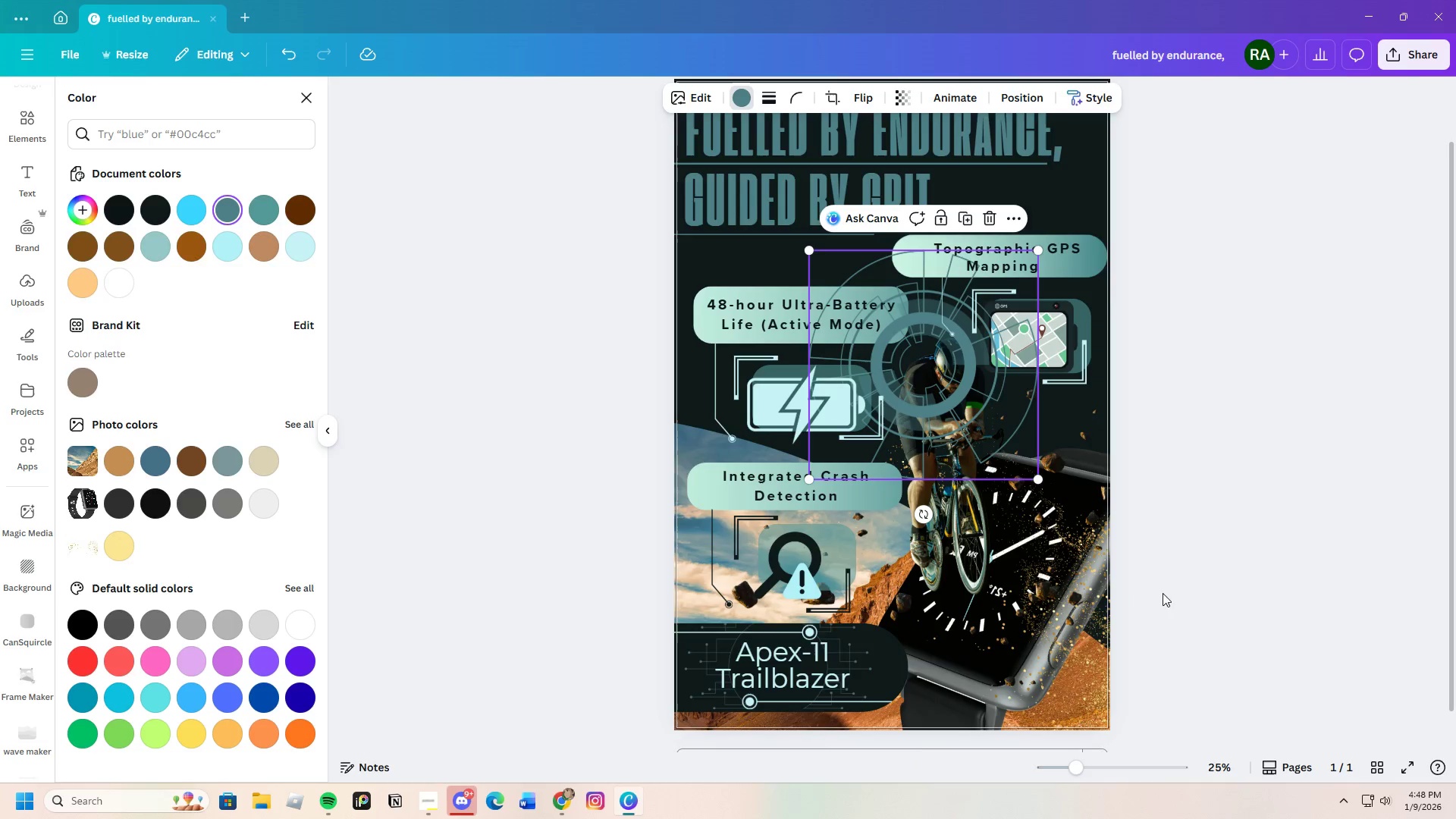 
right_click([933, 328])
 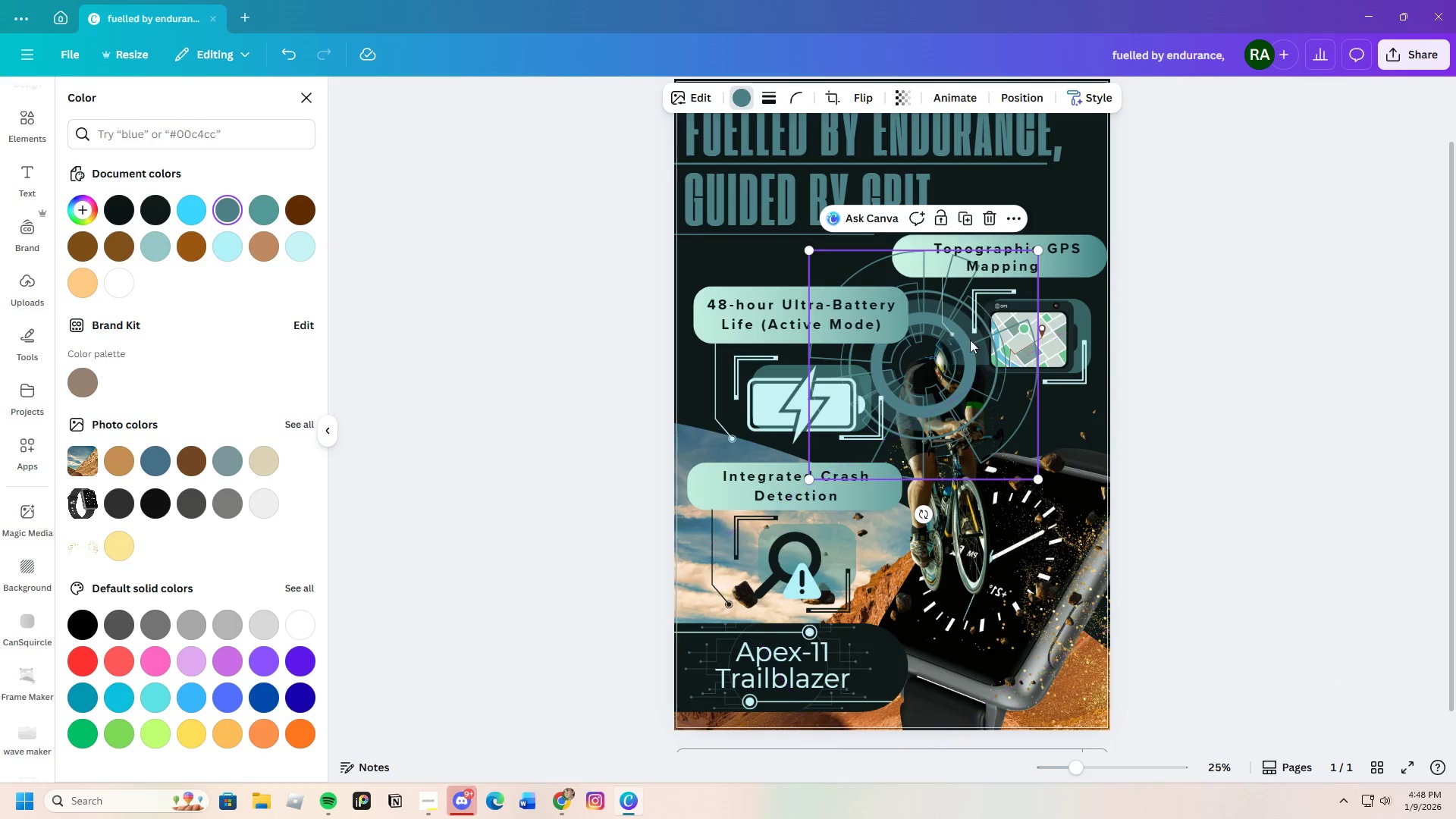 
right_click([934, 307])
 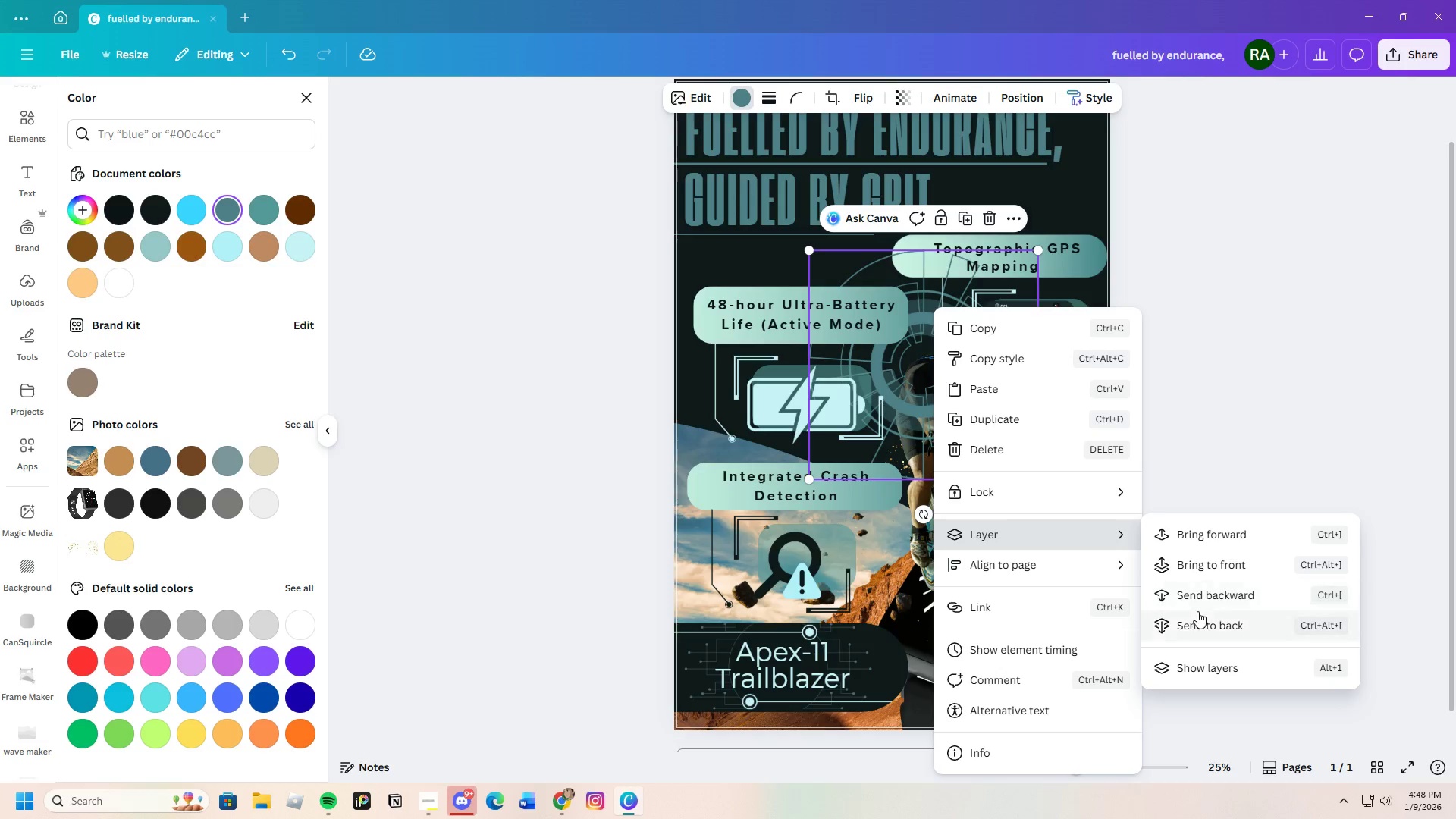 
left_click([1194, 598])
 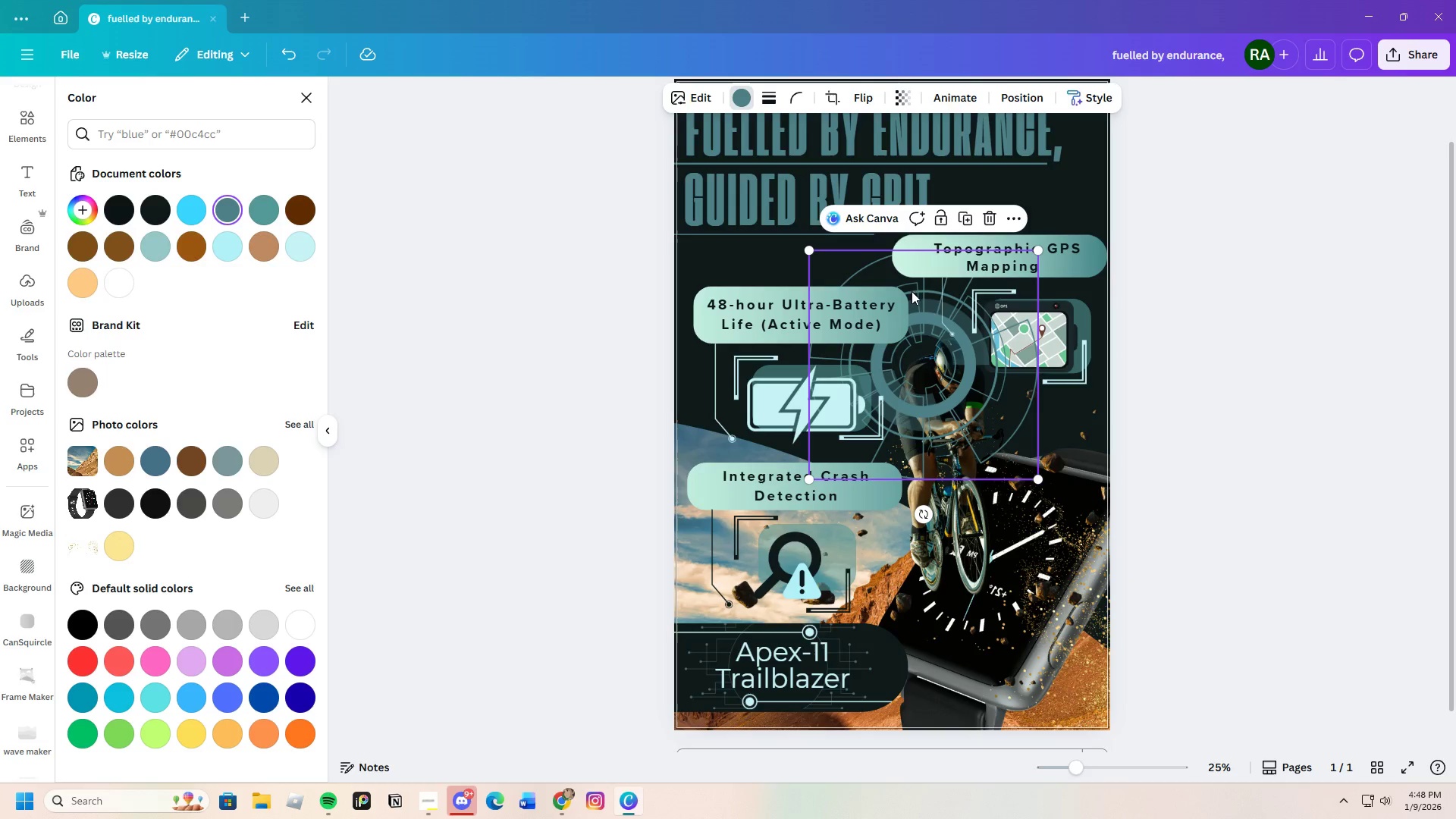 
right_click([934, 297])
 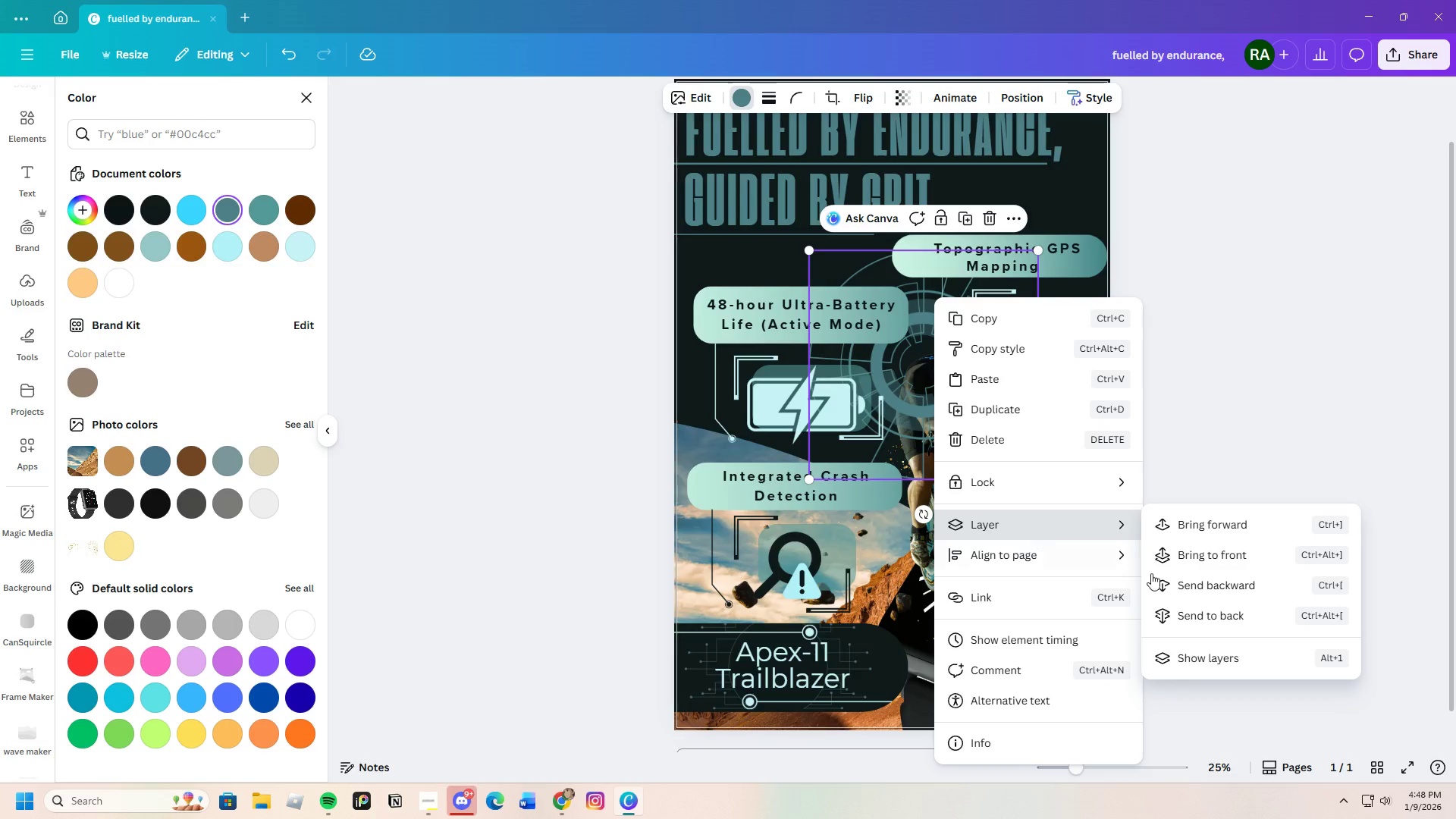 
left_click([1189, 586])
 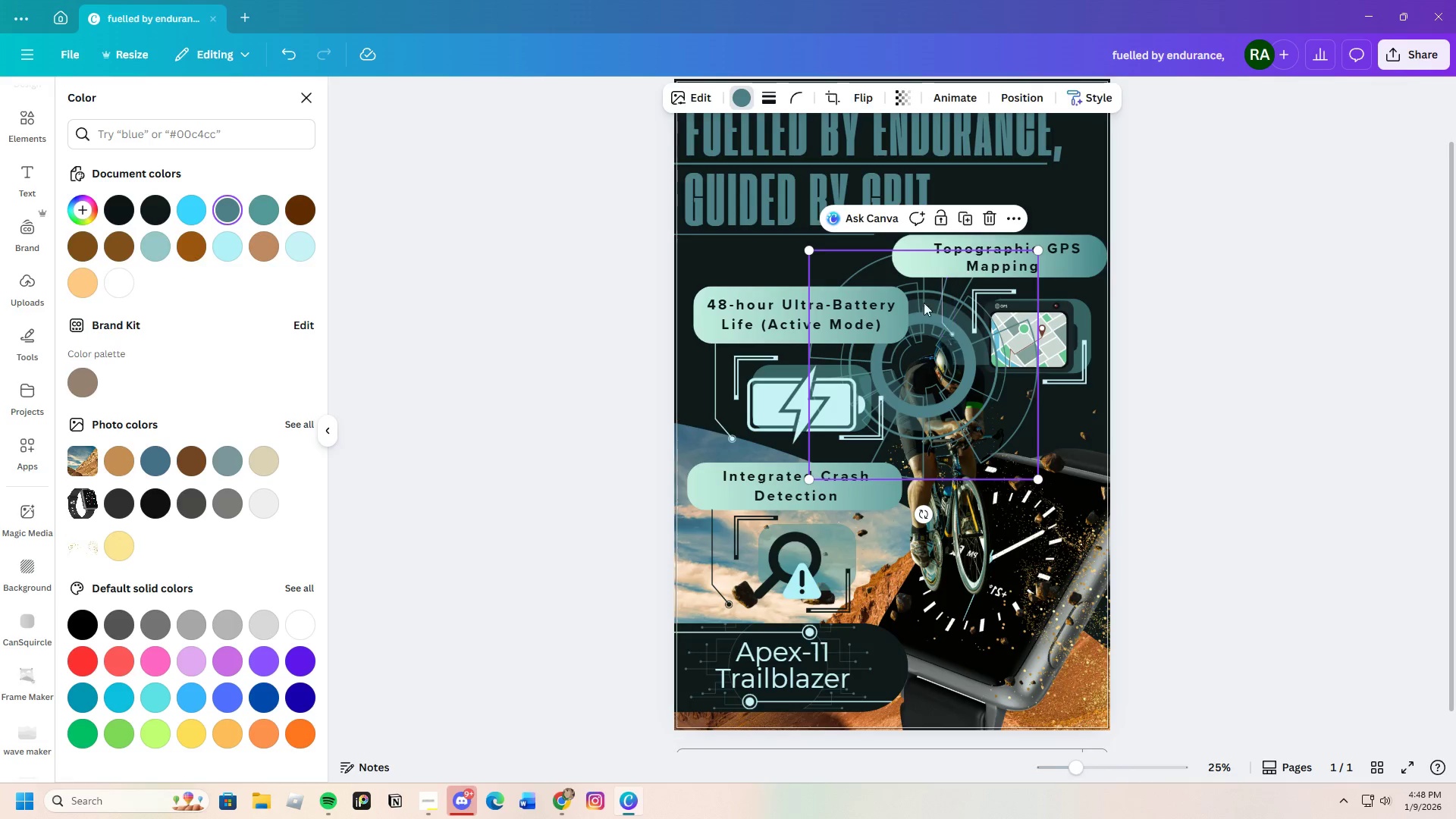 
right_click([904, 285])
 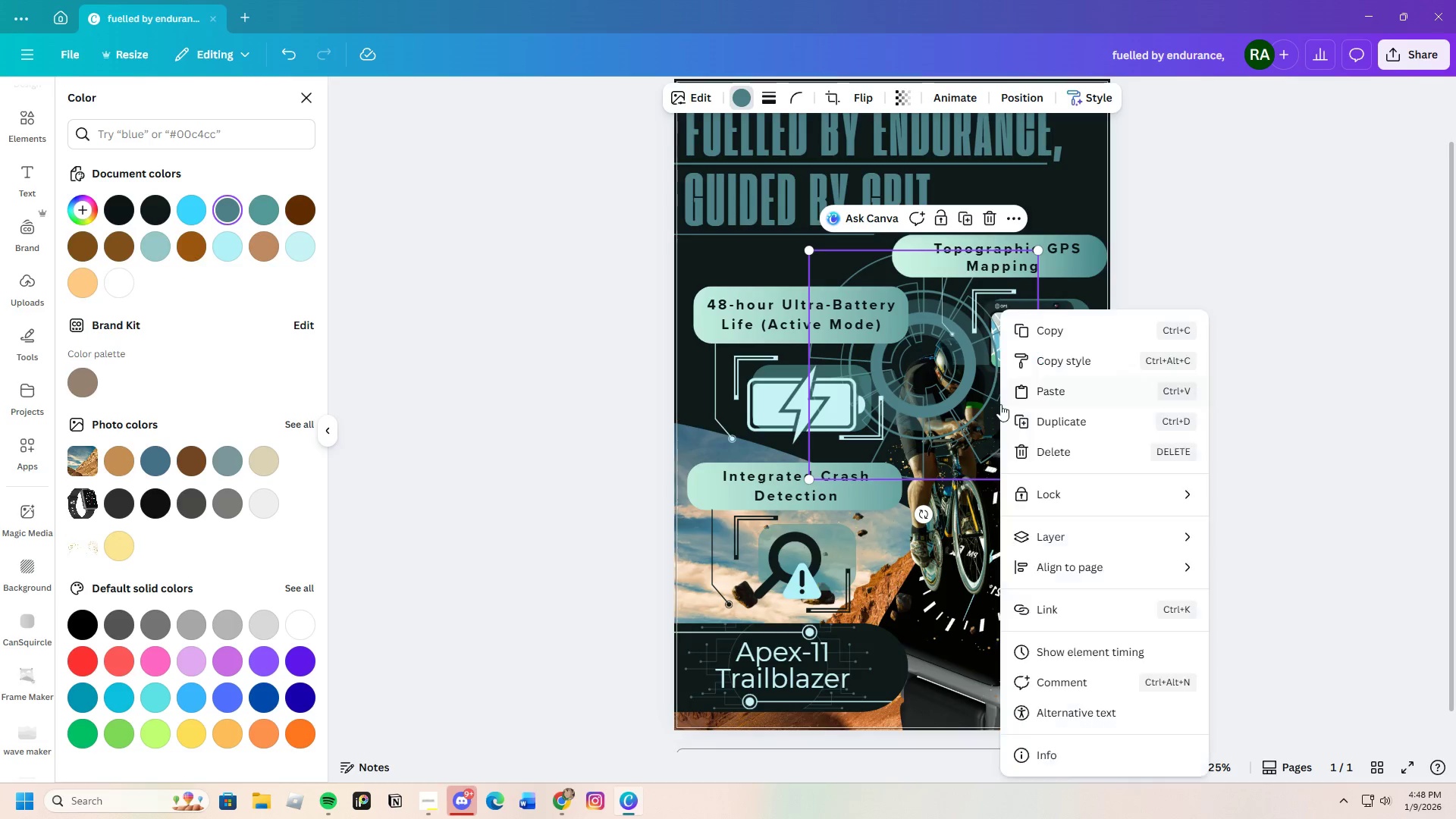 
wait(7.53)
 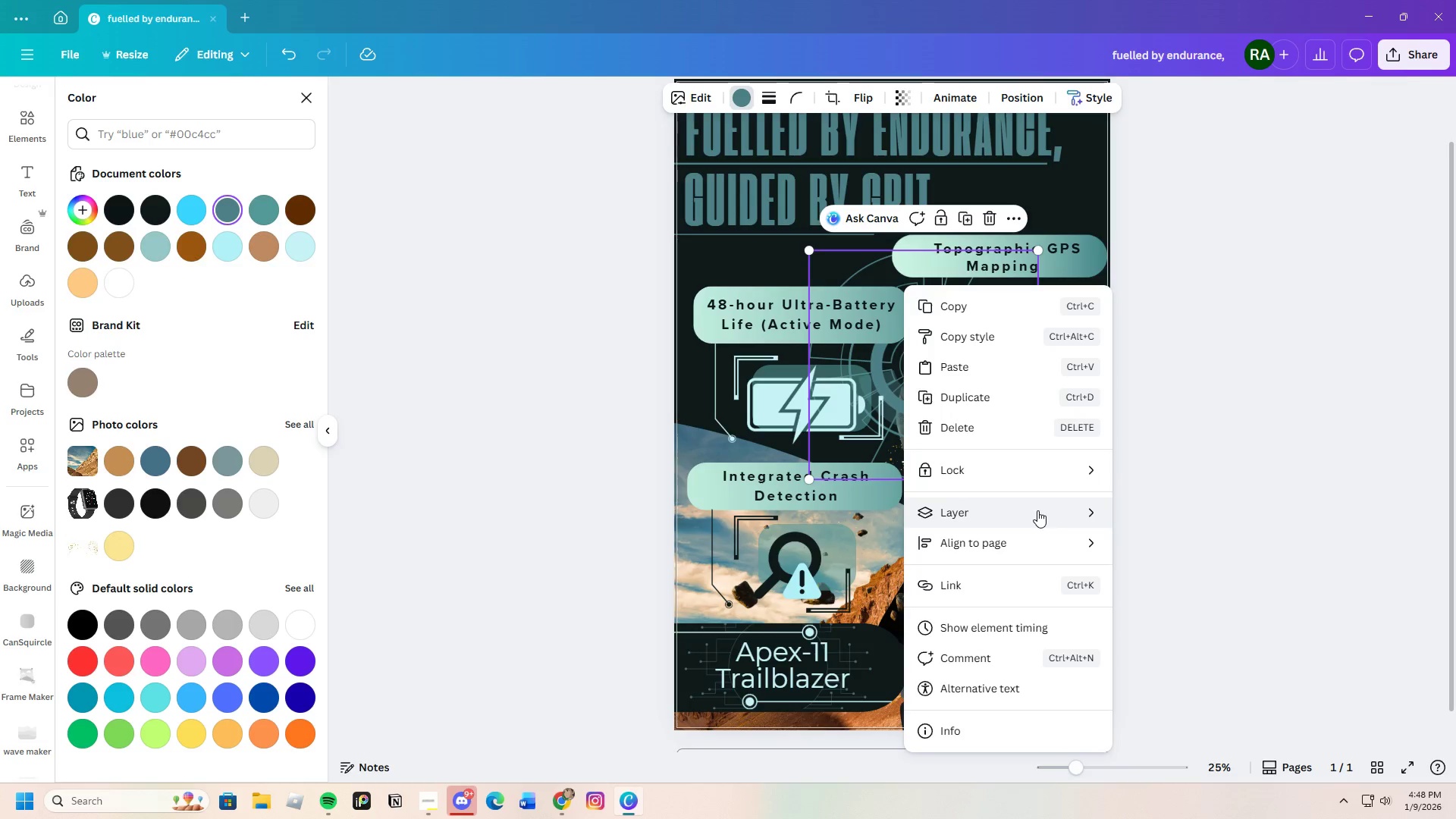 
left_click([1269, 592])
 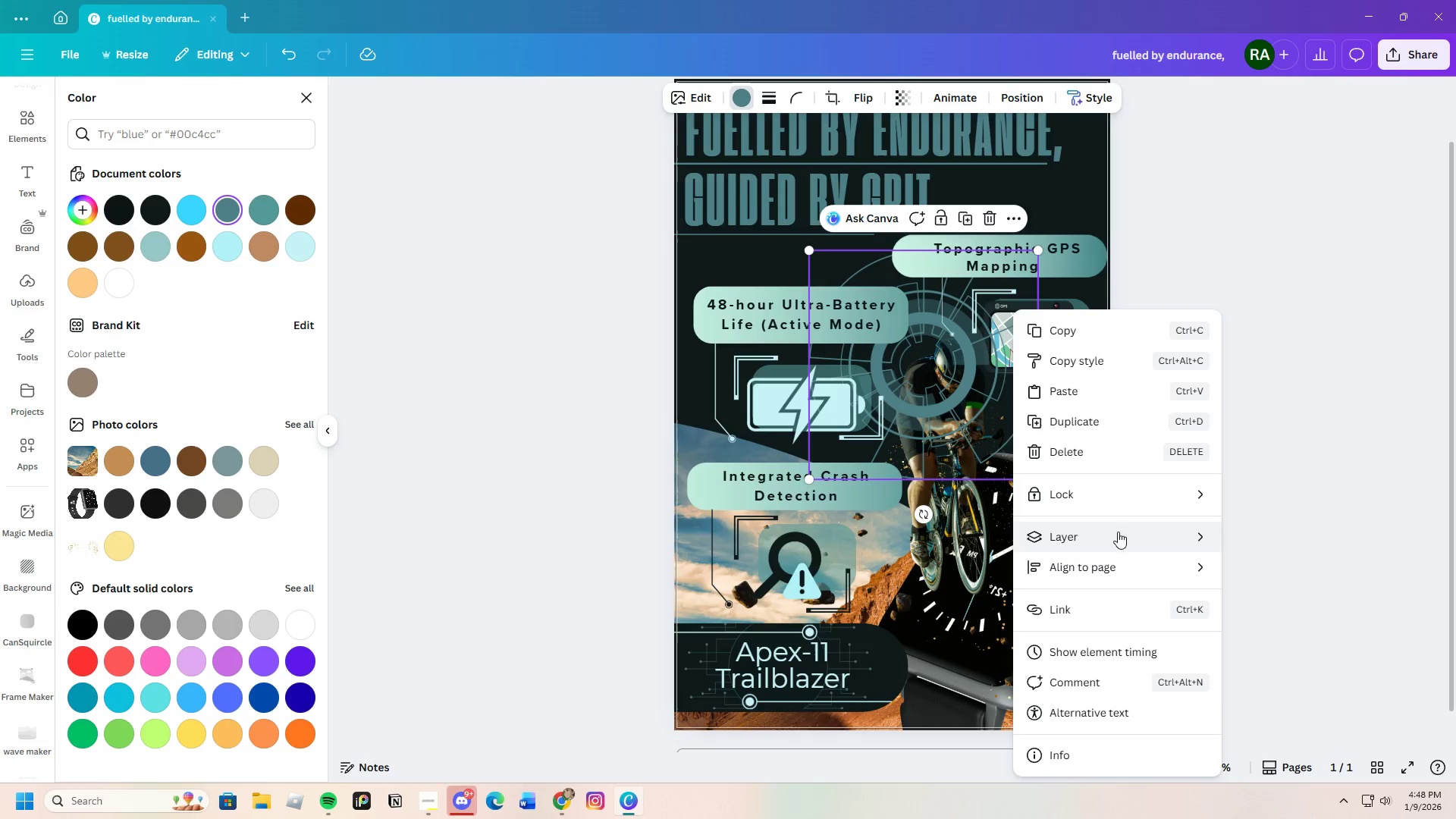 
left_click([1264, 594])
 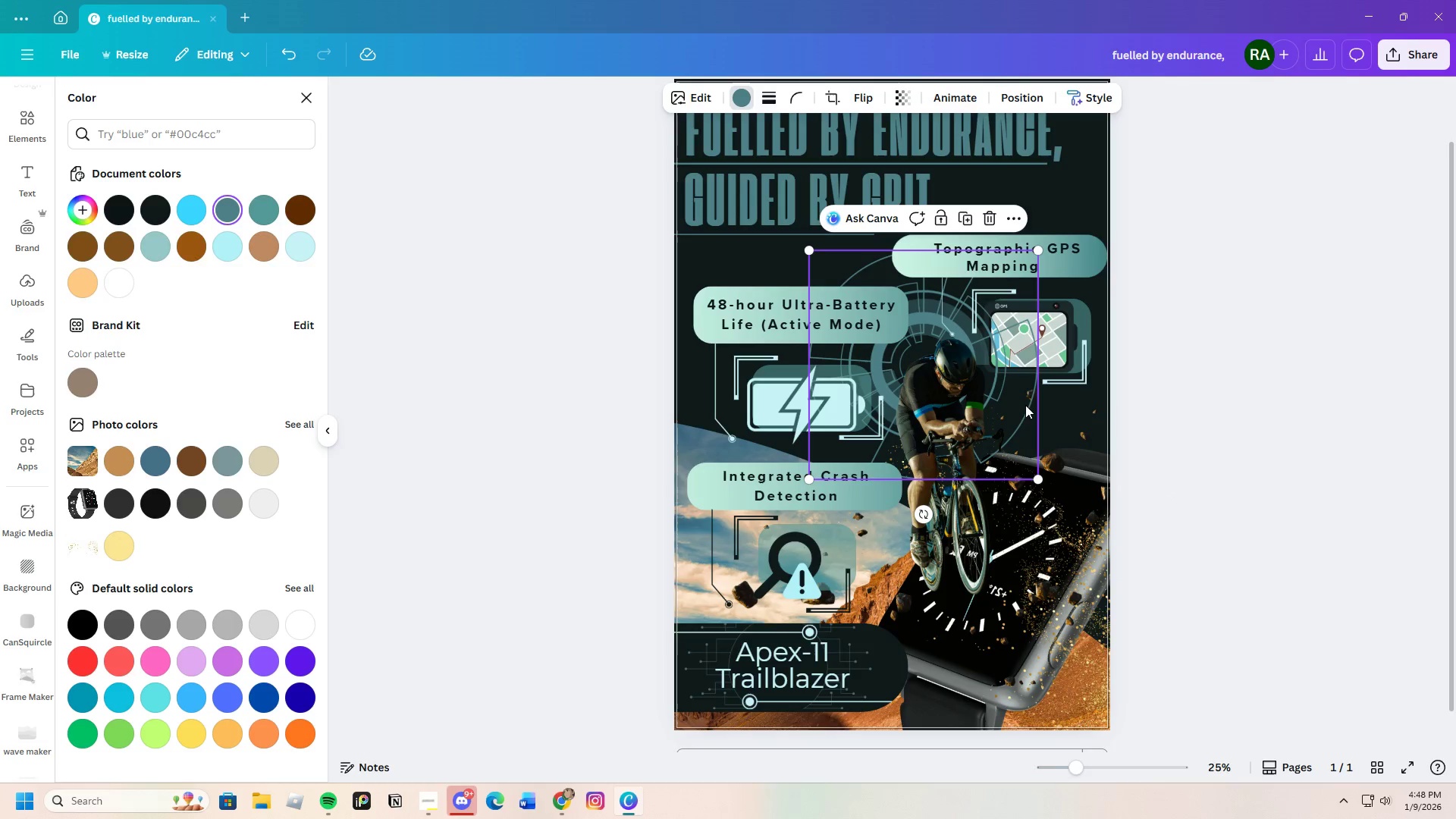 
wait(6.03)
 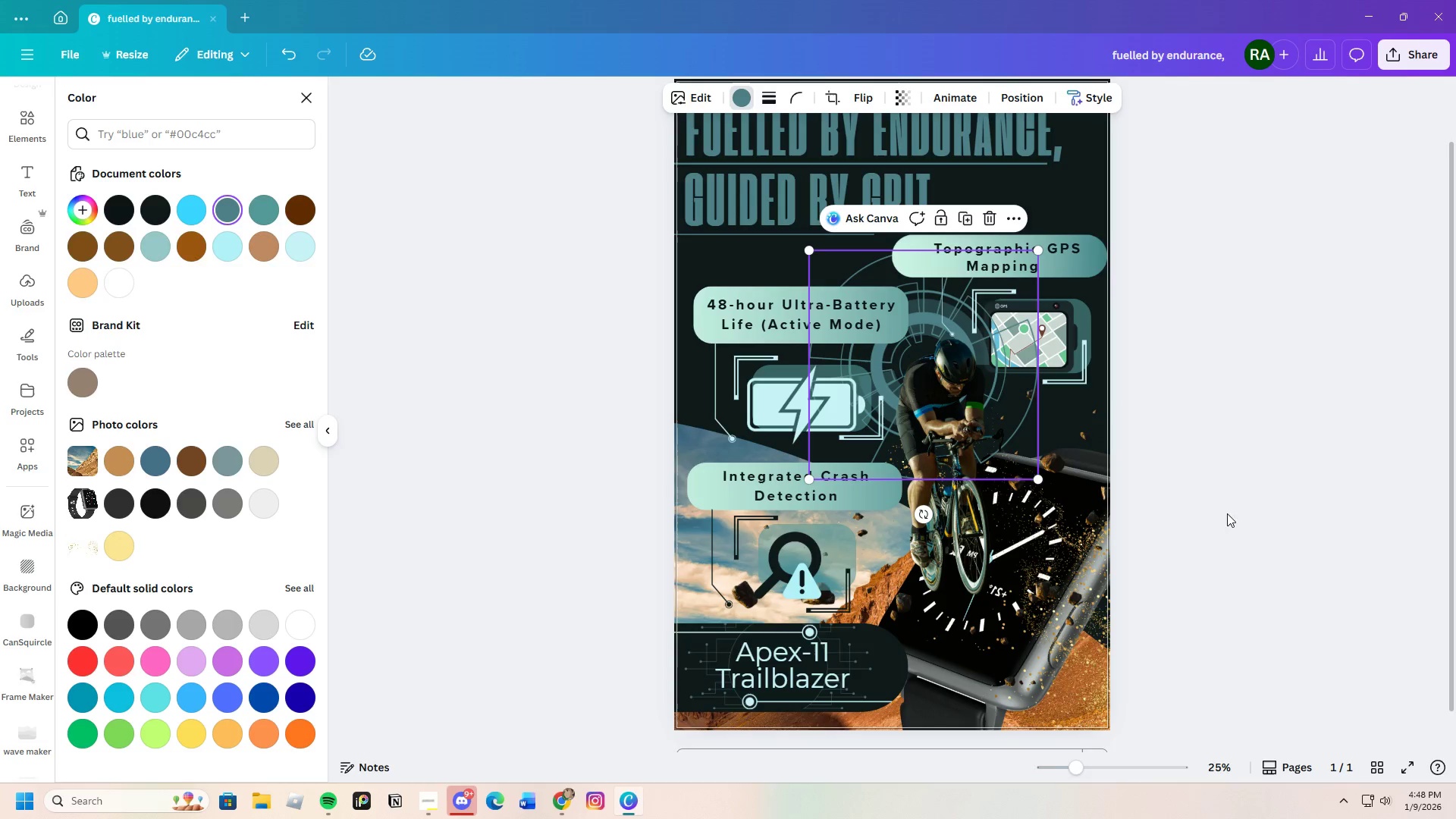 
right_click([1025, 397])
 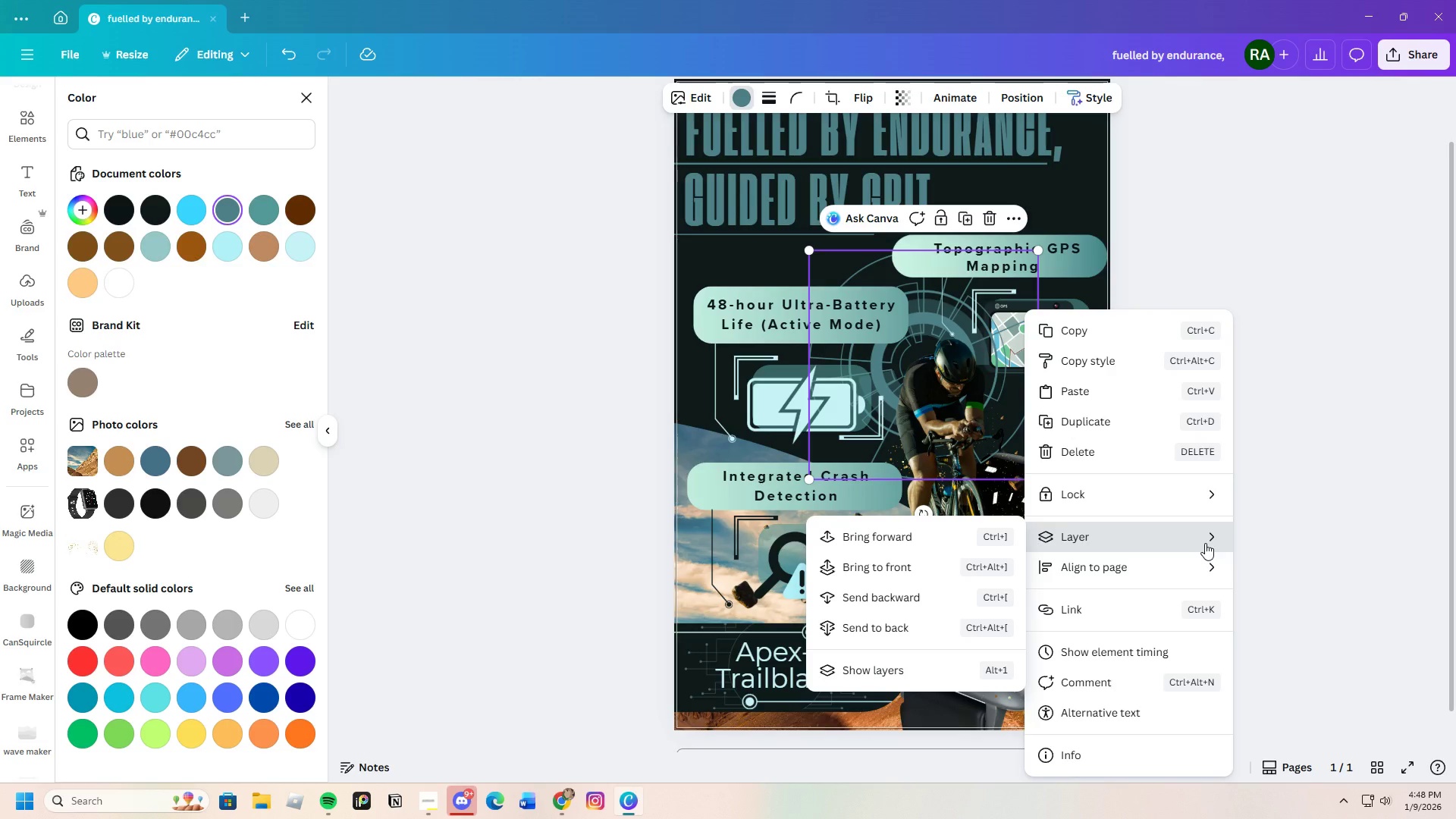 
left_click([915, 596])
 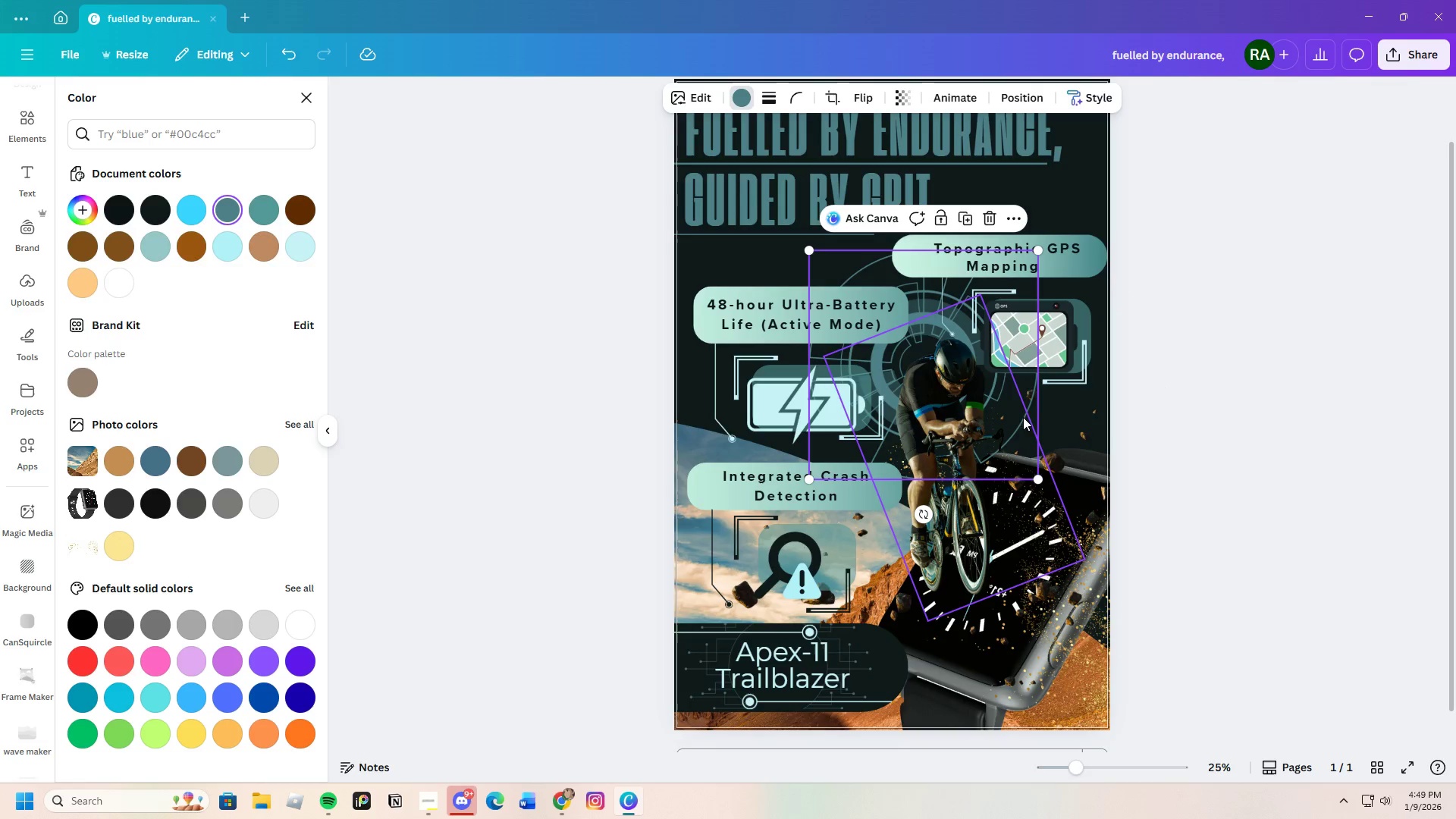 
right_click([1027, 398])
 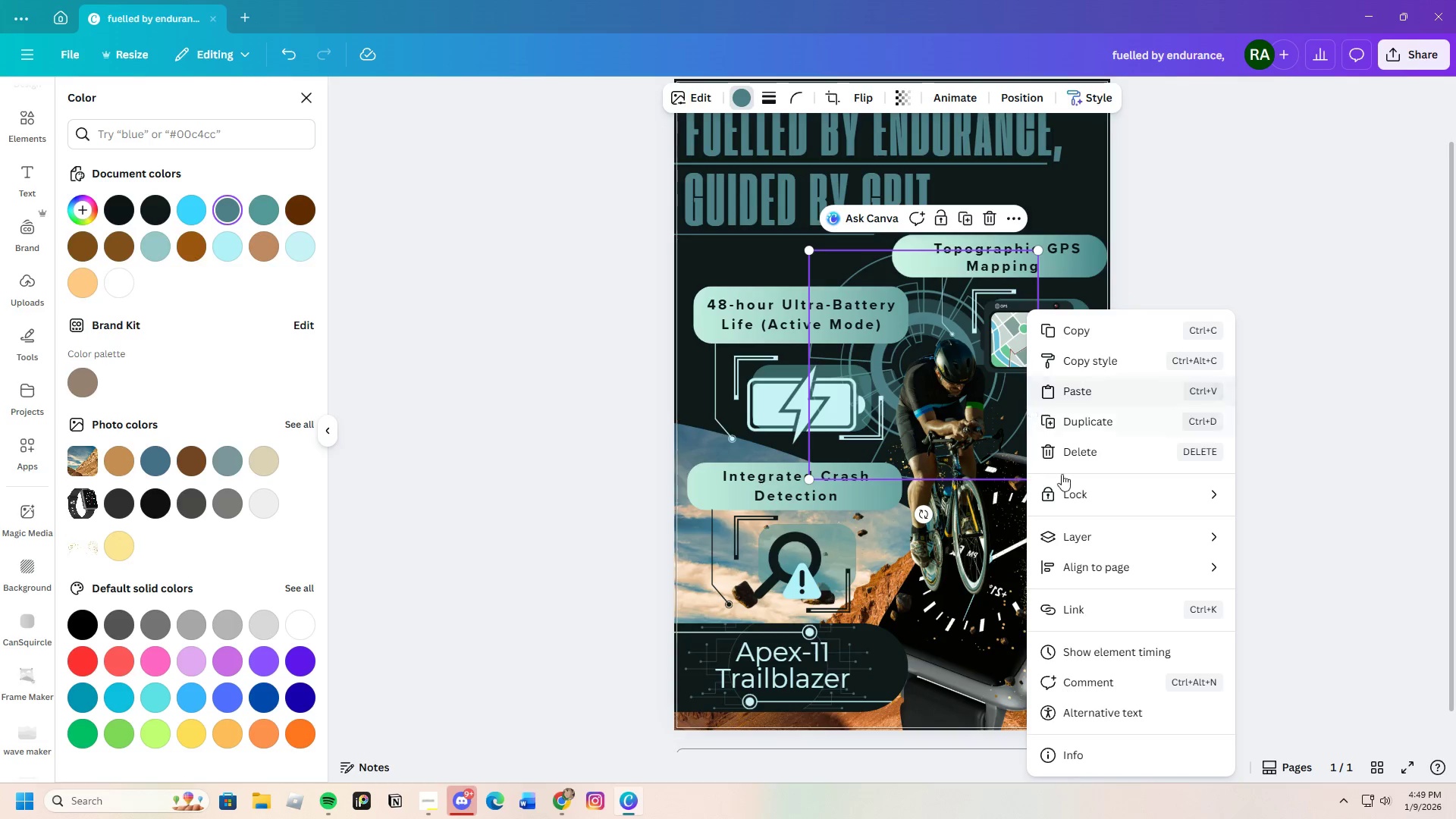 
mouse_move([1096, 540])
 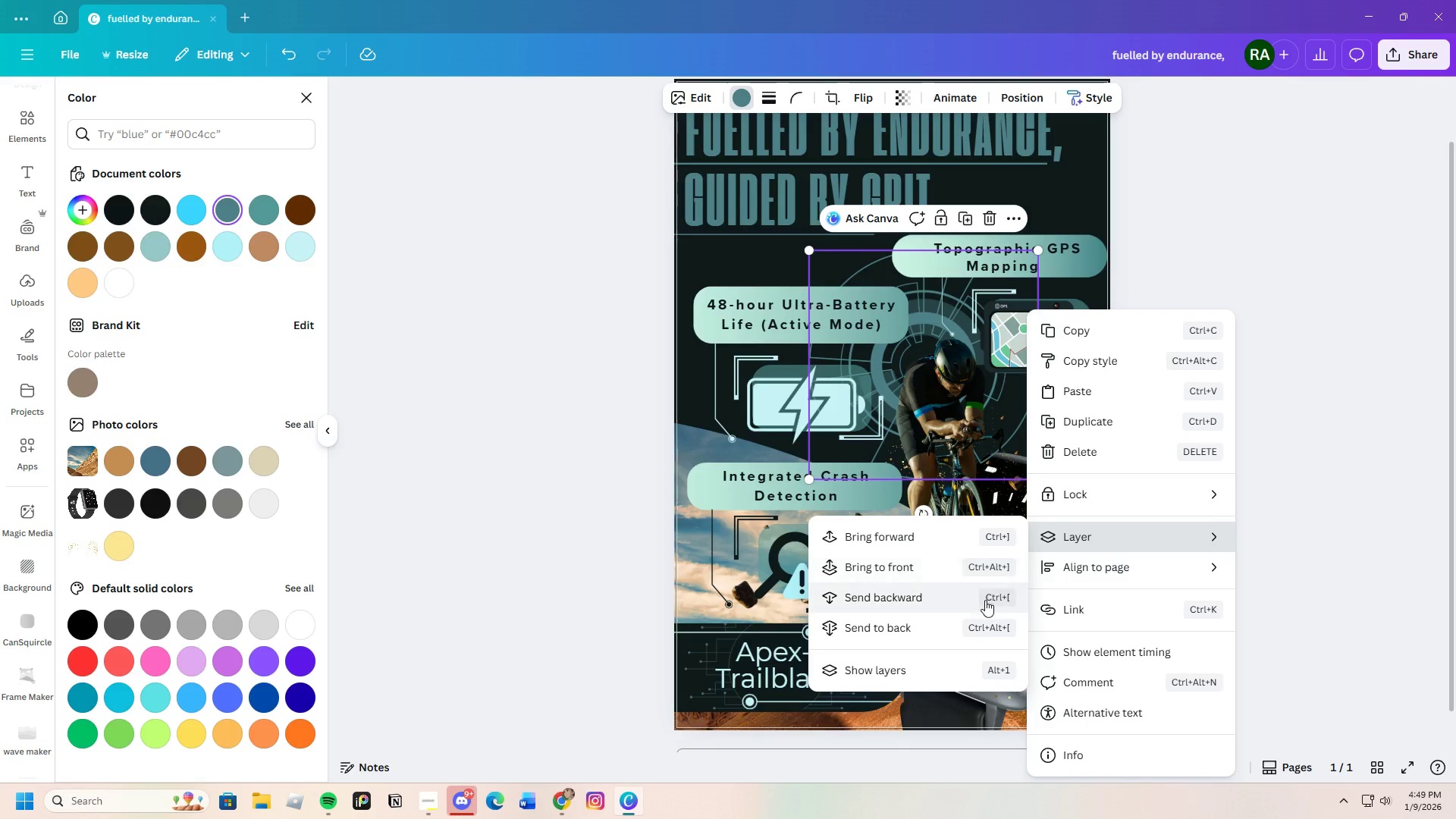 
left_click([936, 601])
 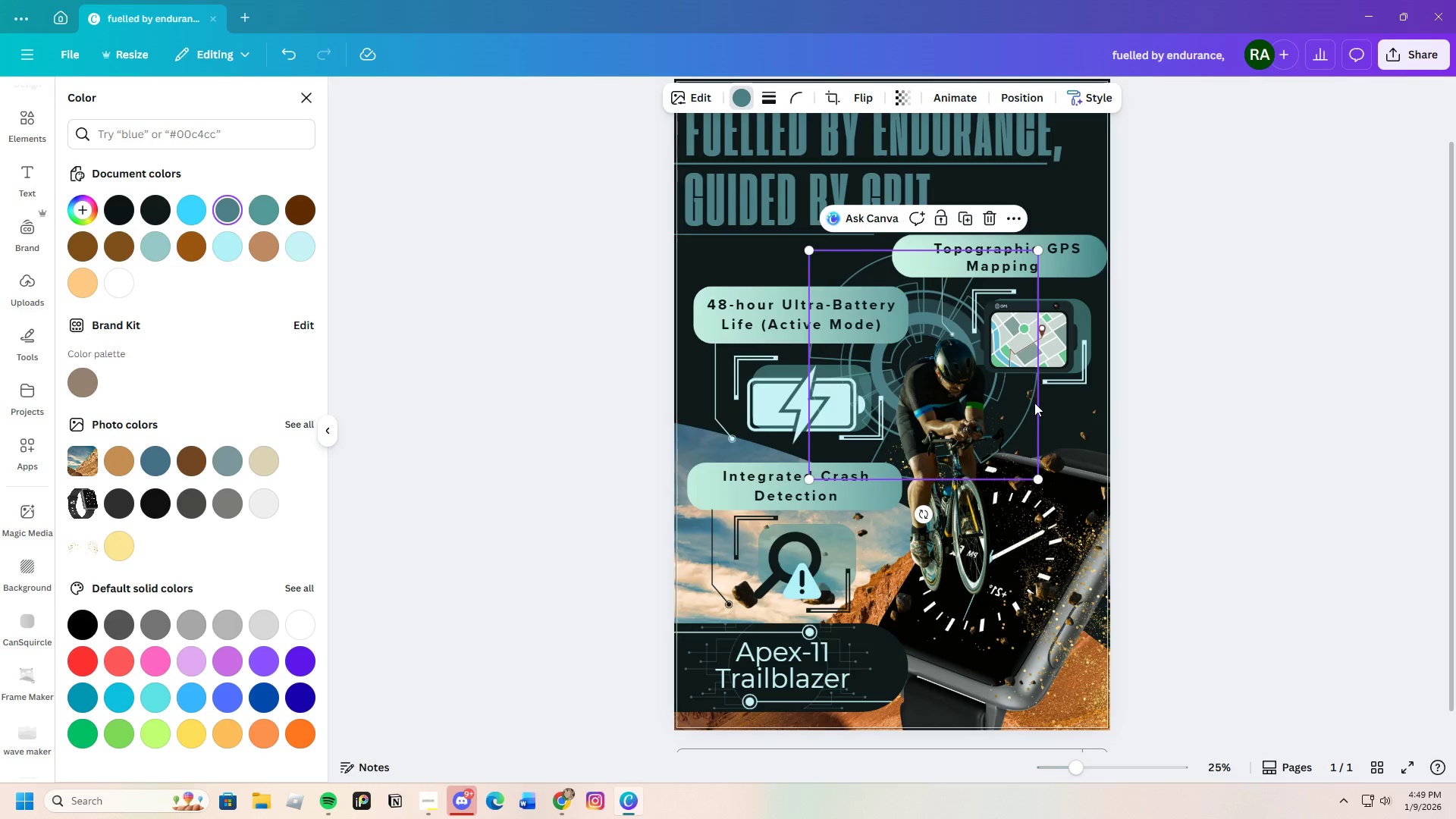 
right_click([1031, 400])
 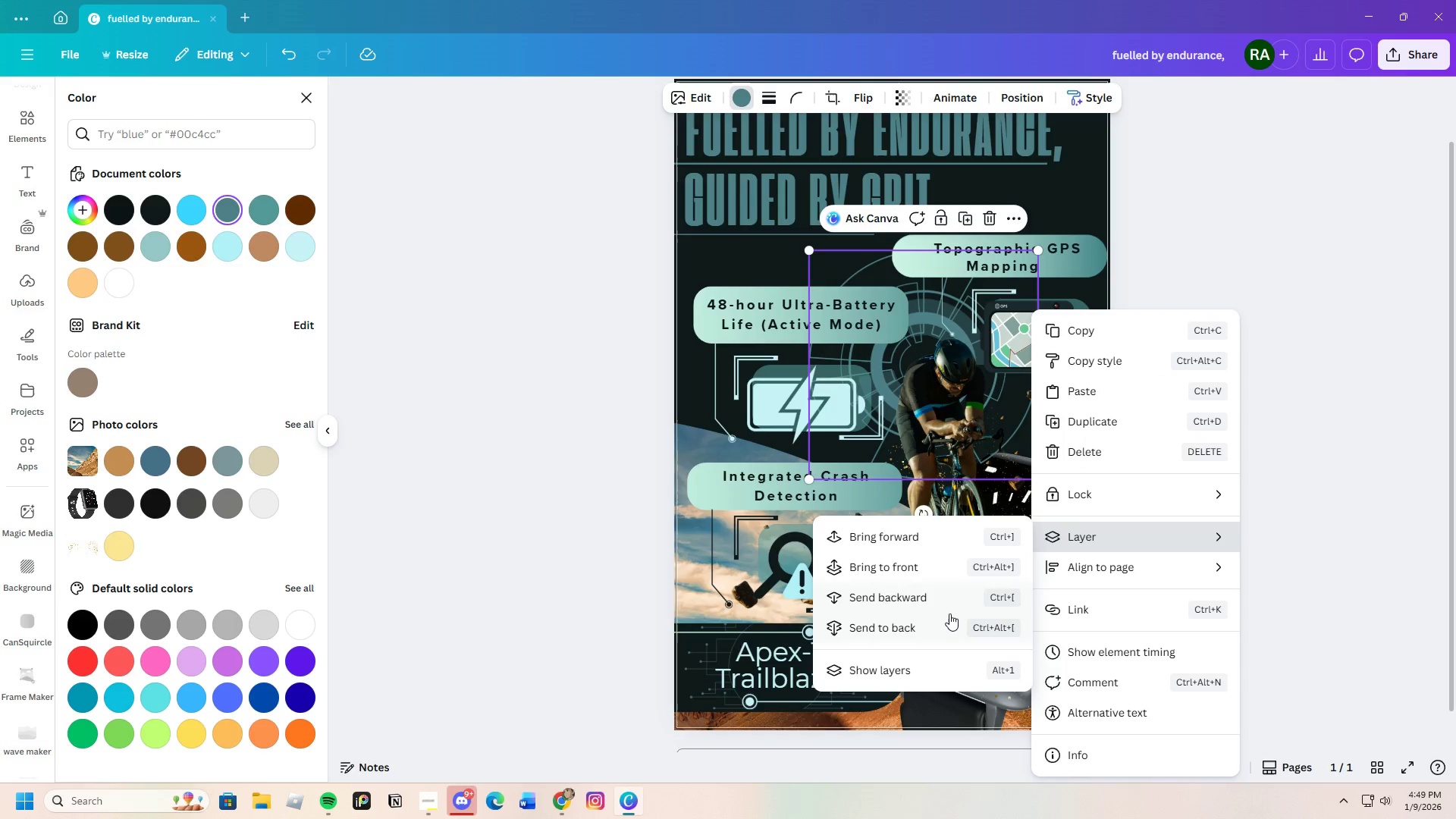 
left_click([940, 599])
 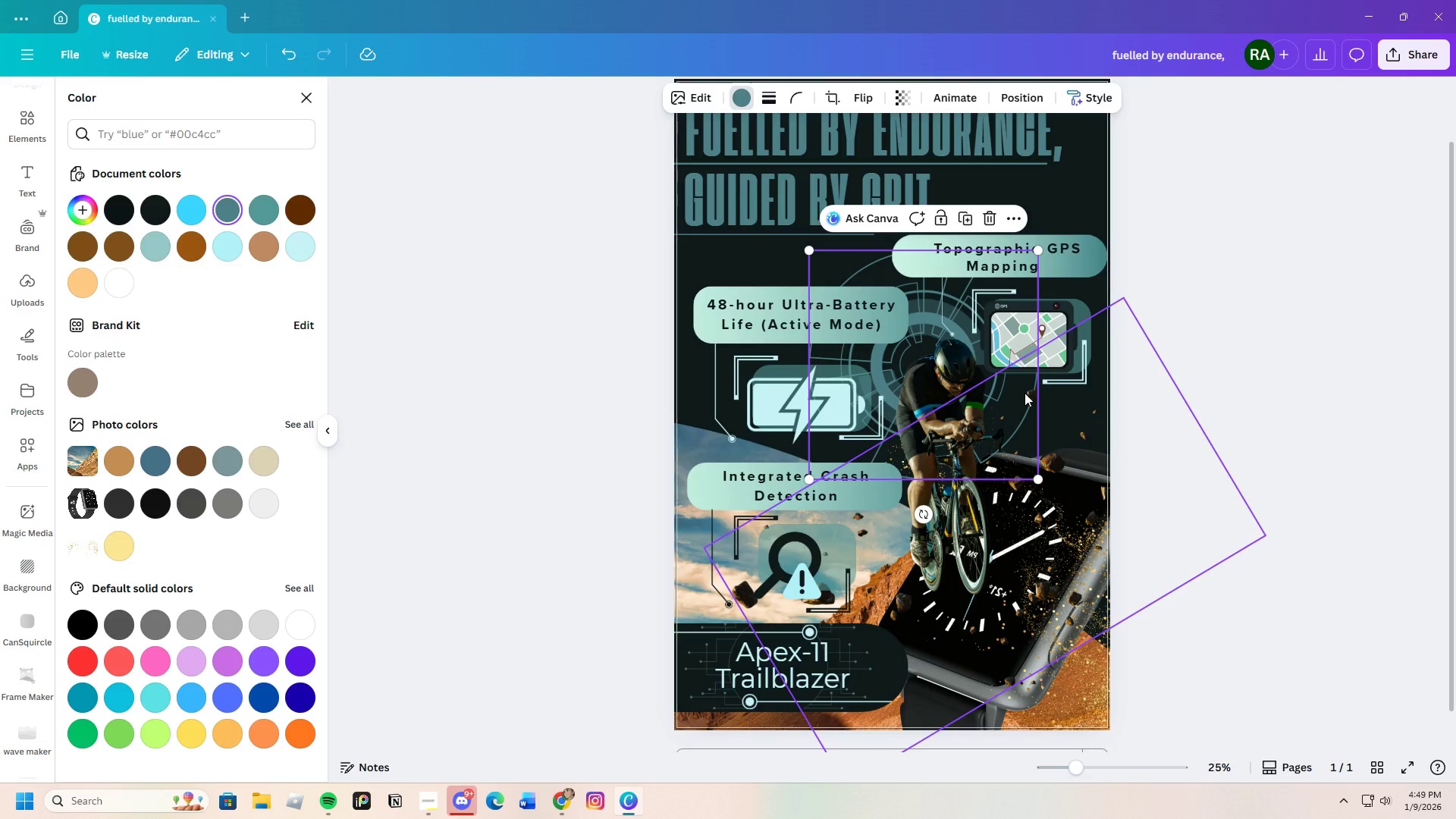 
right_click([1023, 394])
 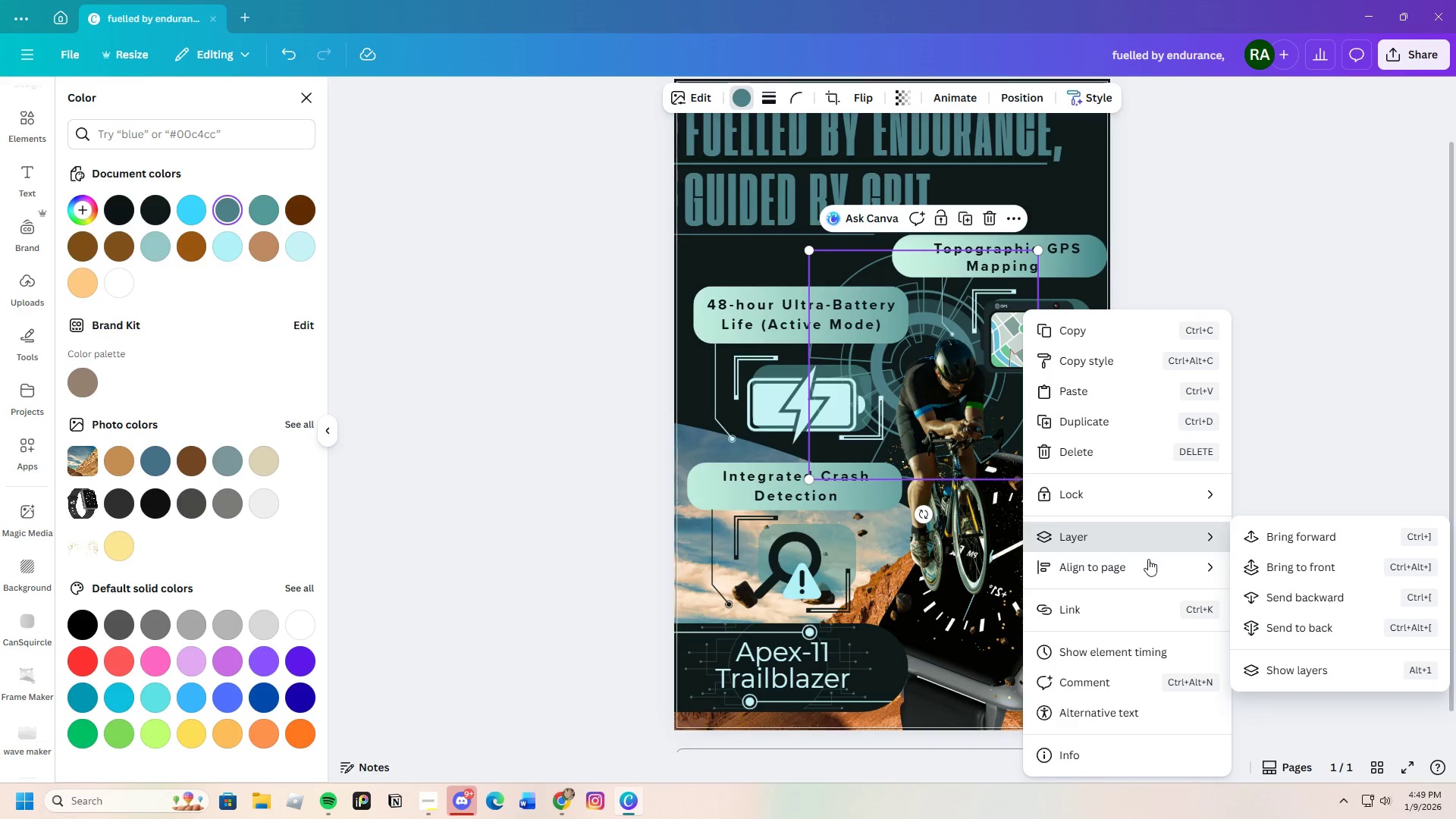 
left_click([1292, 596])
 